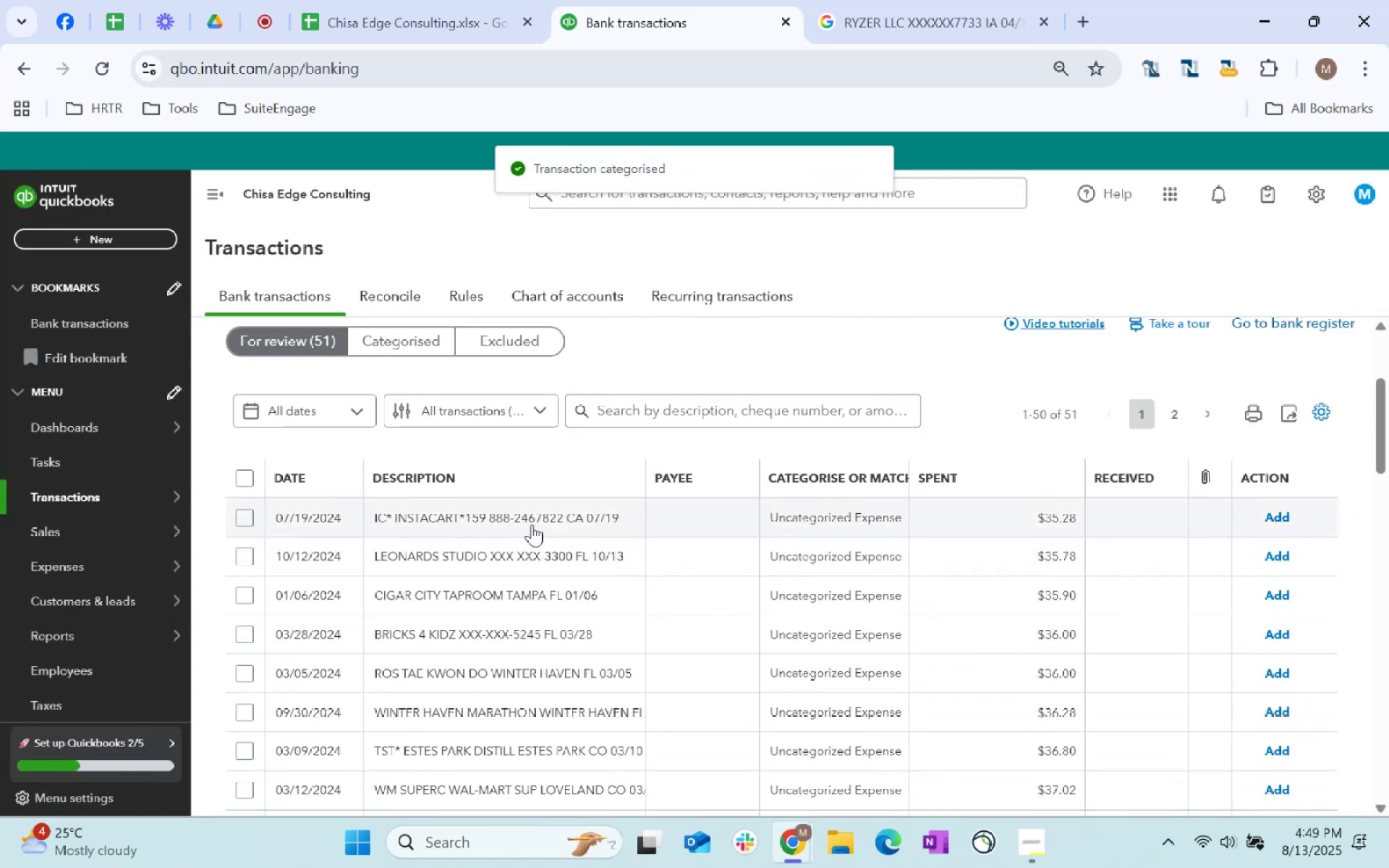 
left_click([631, 413])
 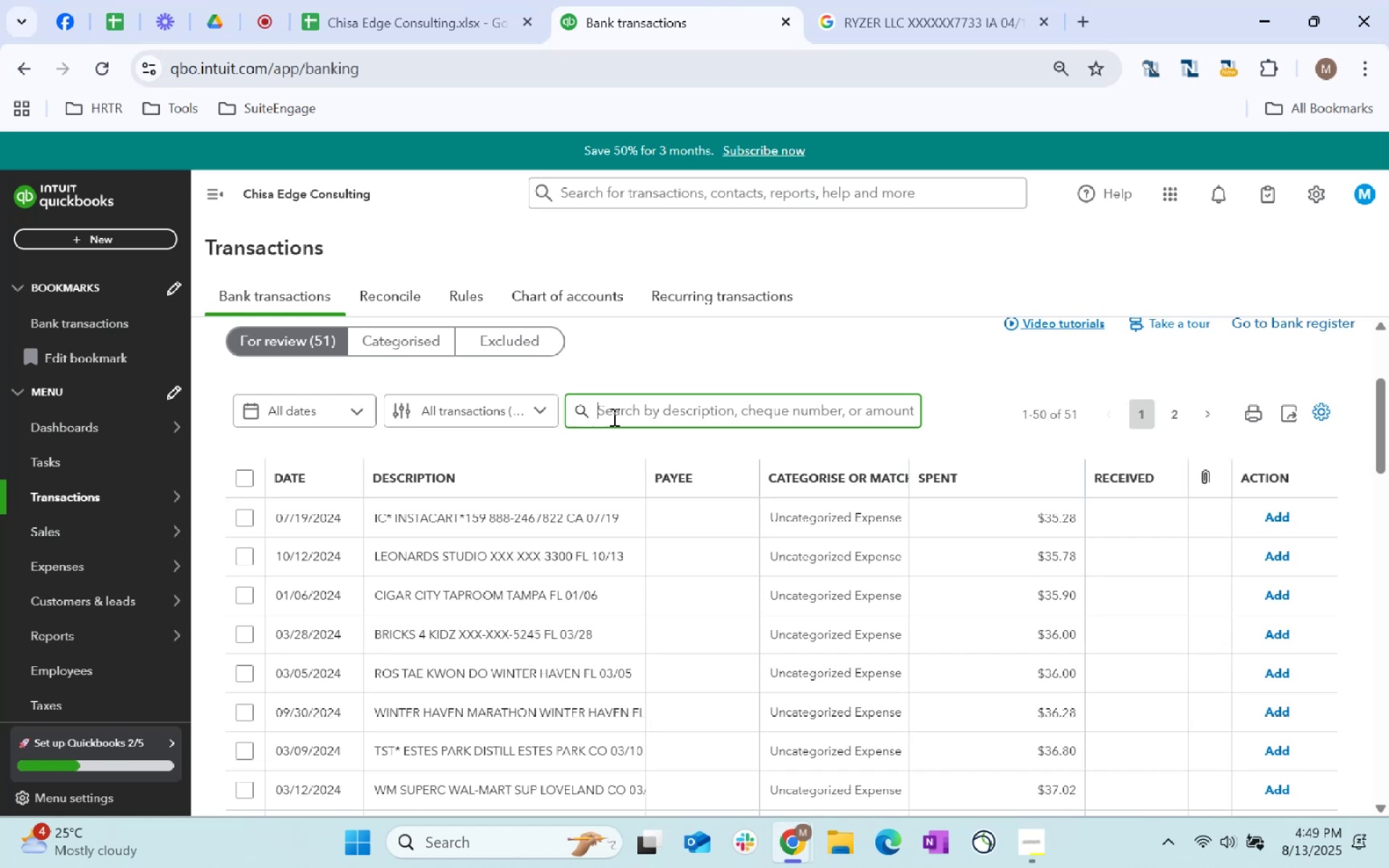 
type(instacart)
 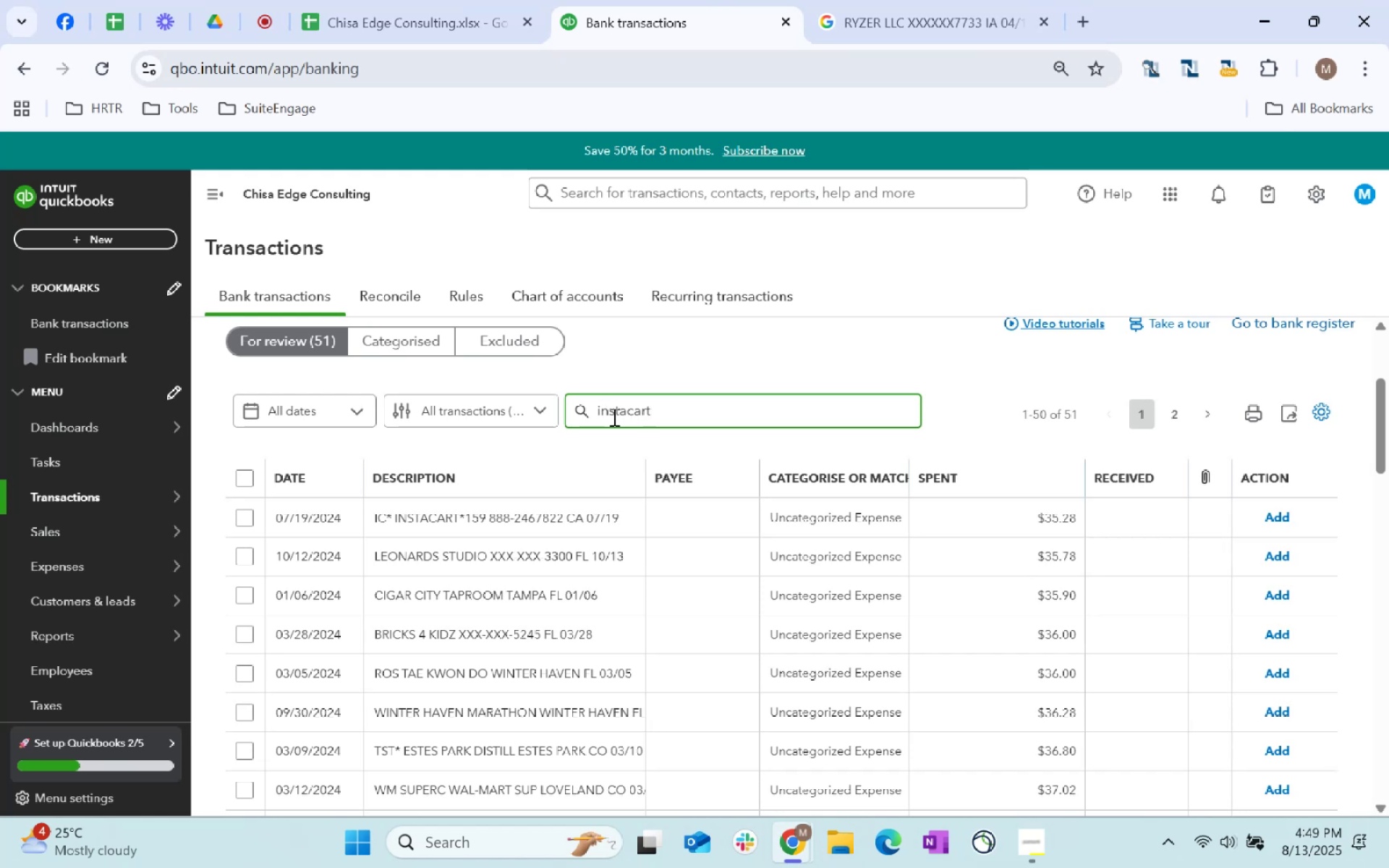 
key(Enter)
 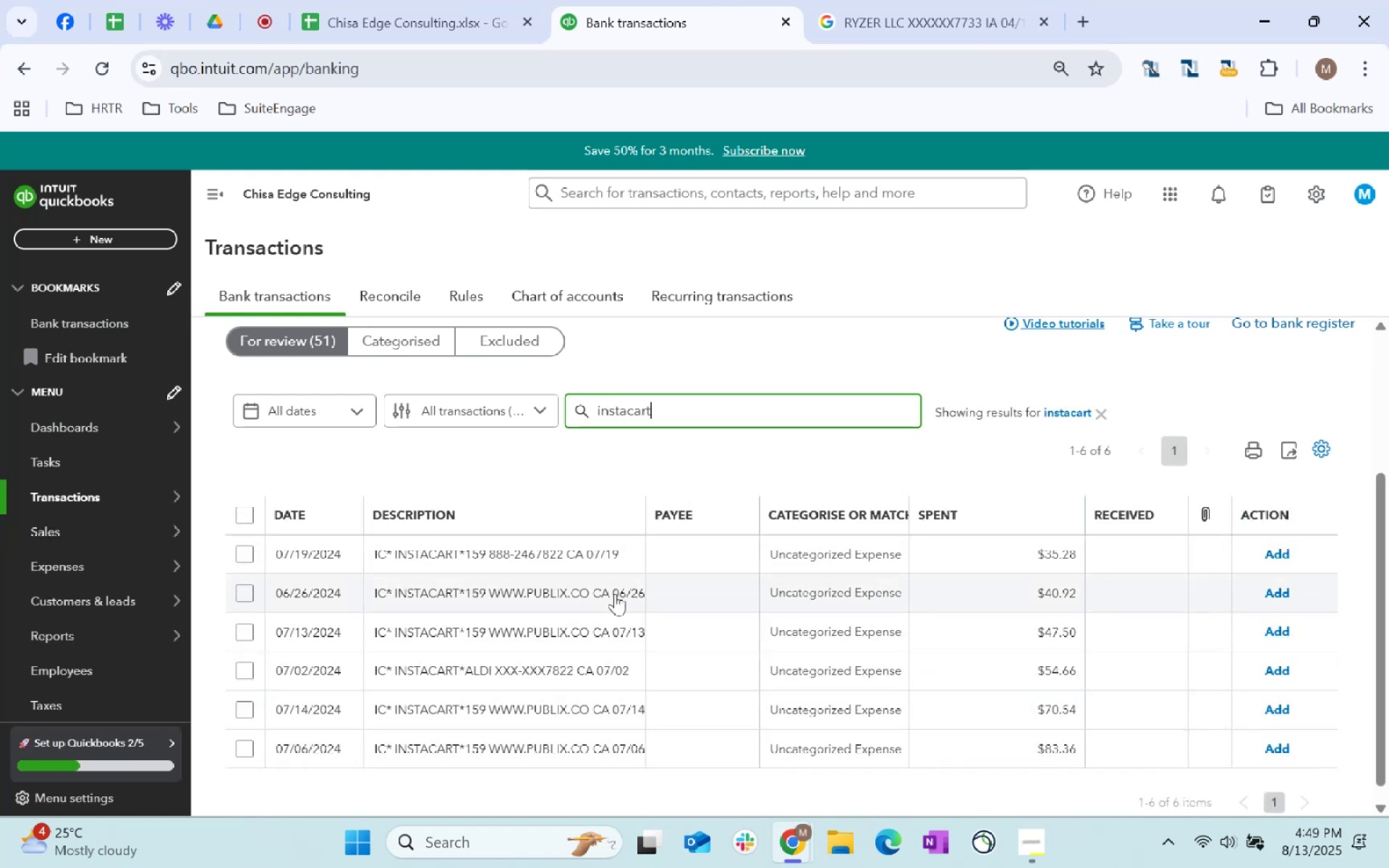 
left_click_drag(start_coordinate=[626, 554], to_coordinate=[342, 549])
 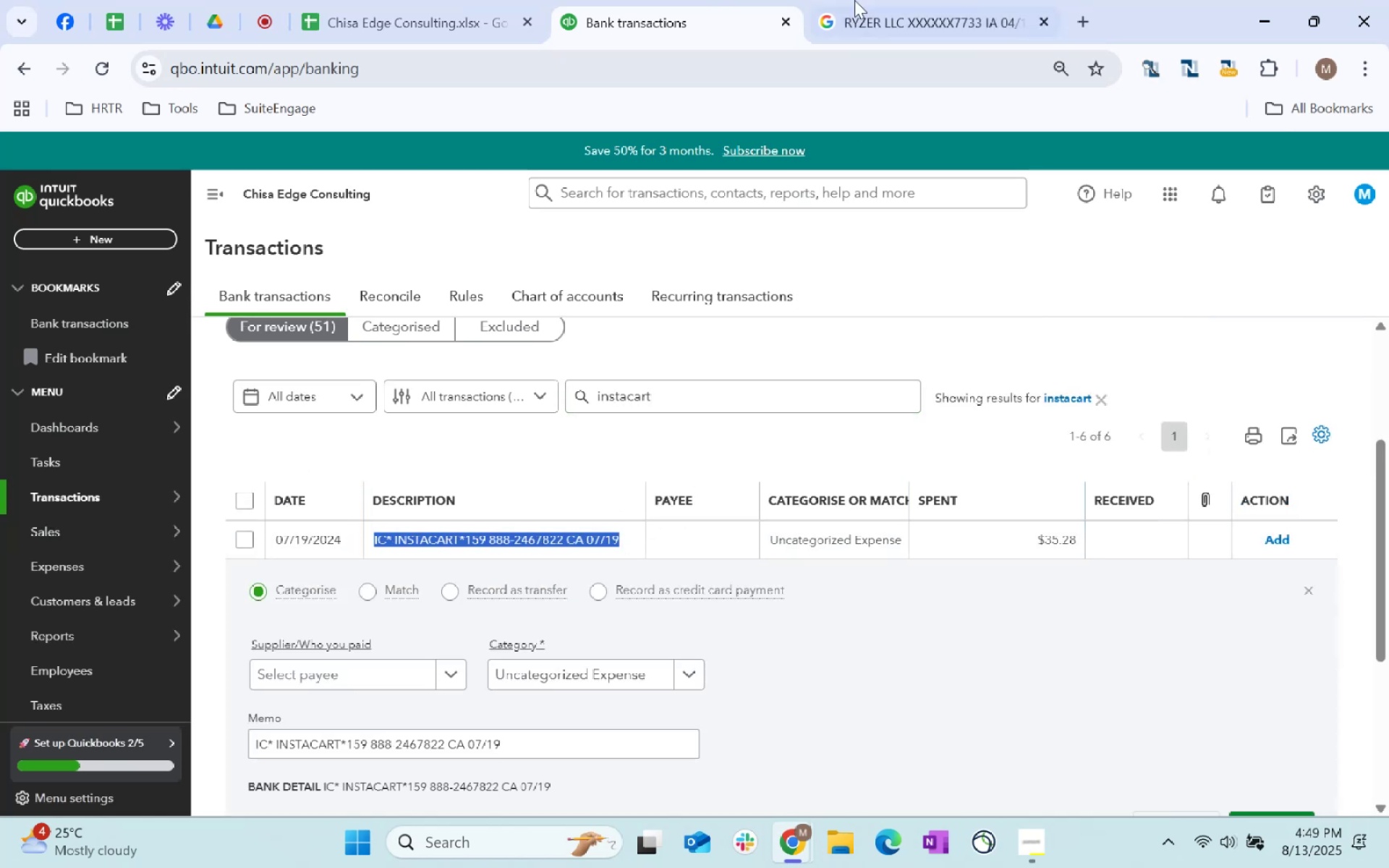 
key(Control+C)
 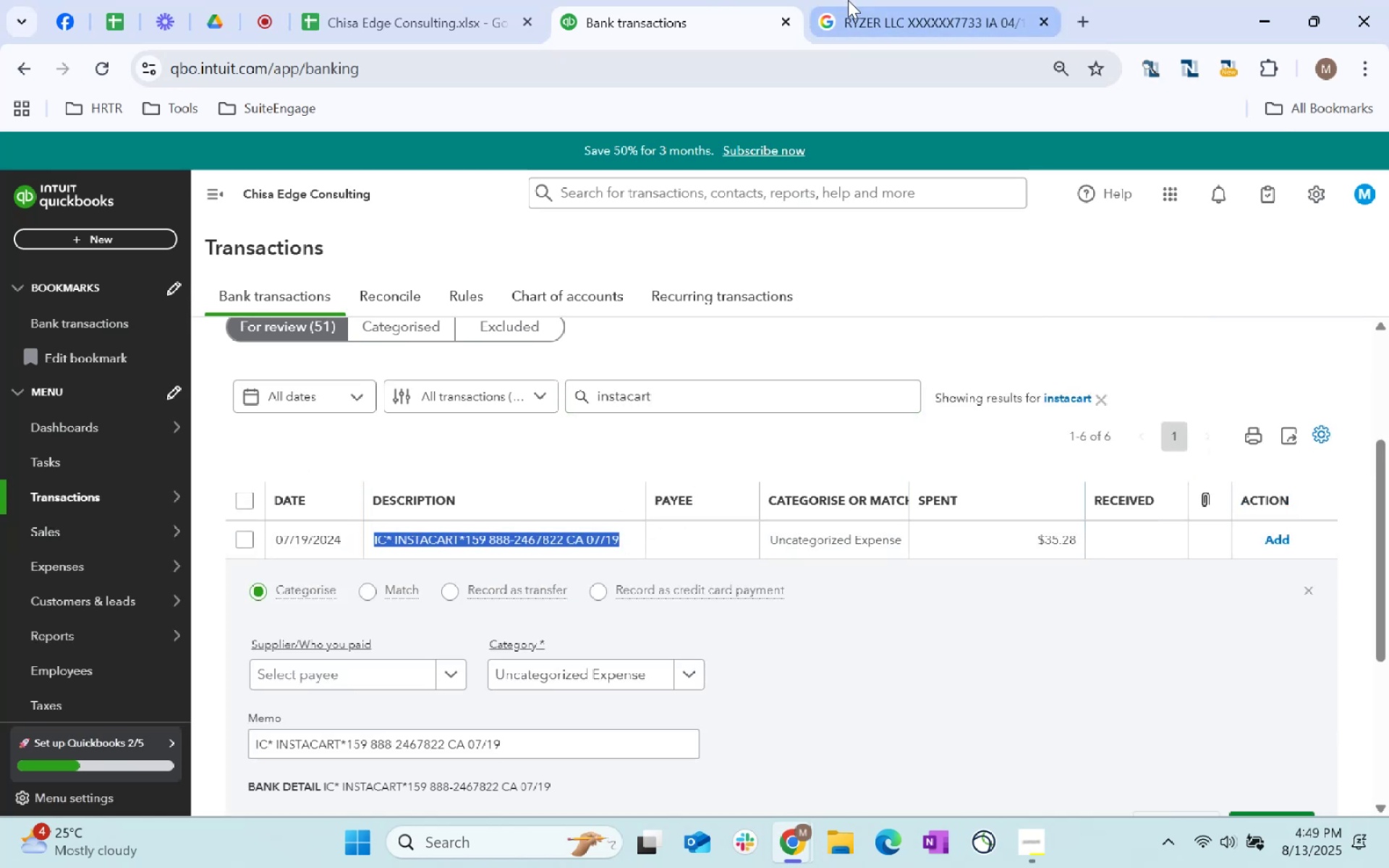 
key(Control+C)
 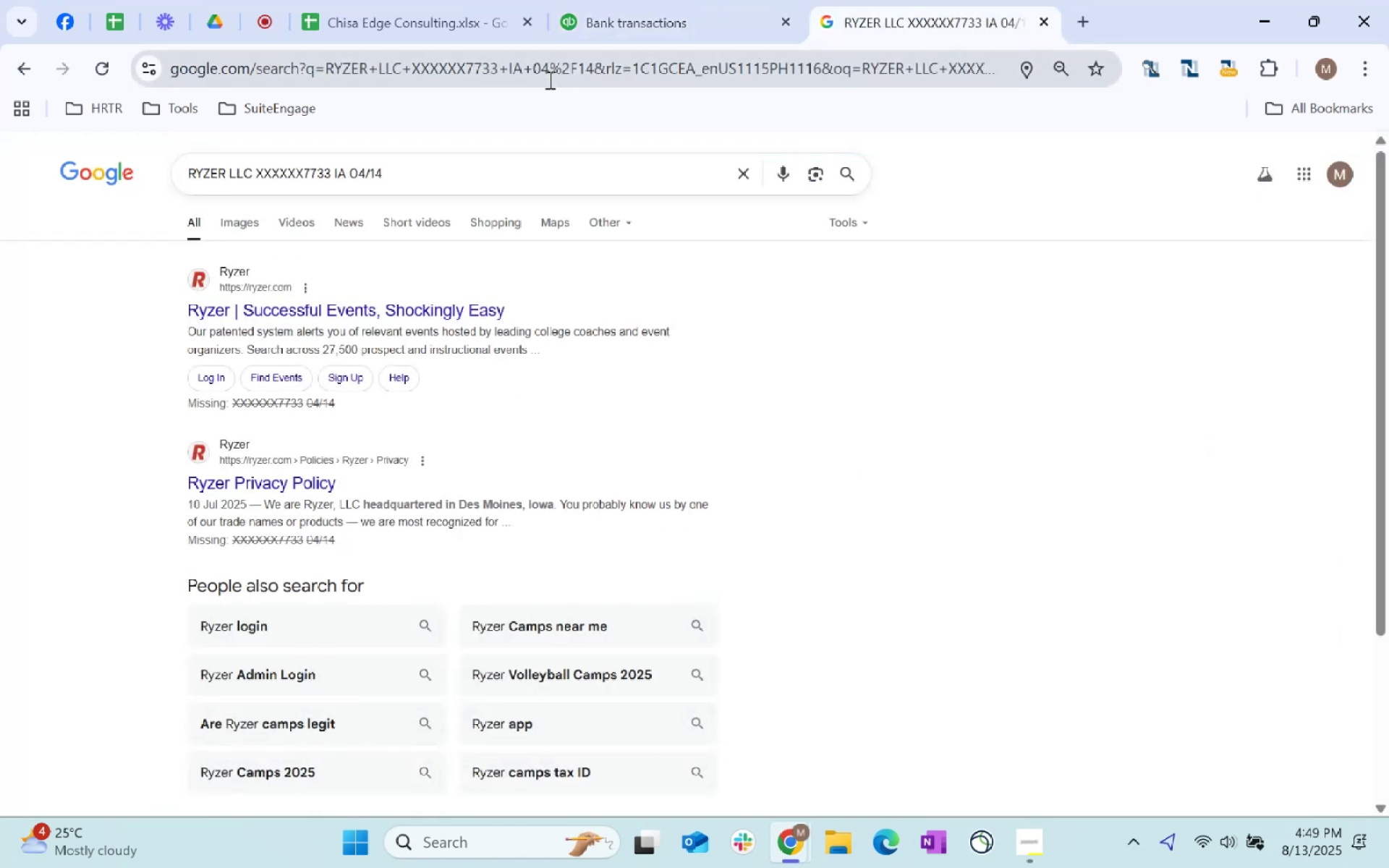 
left_click([551, 67])
 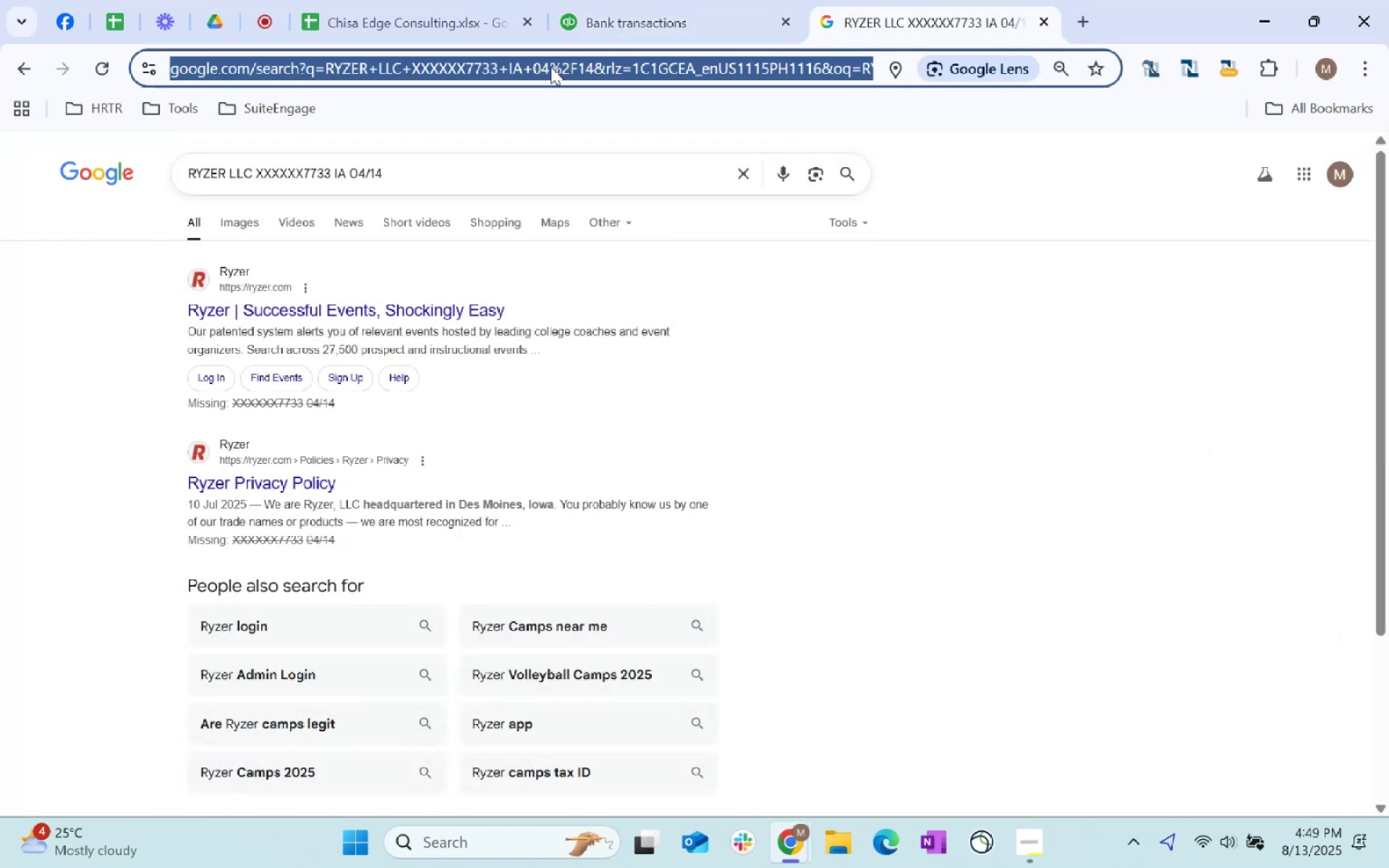 
key(Control+ControlLeft)
 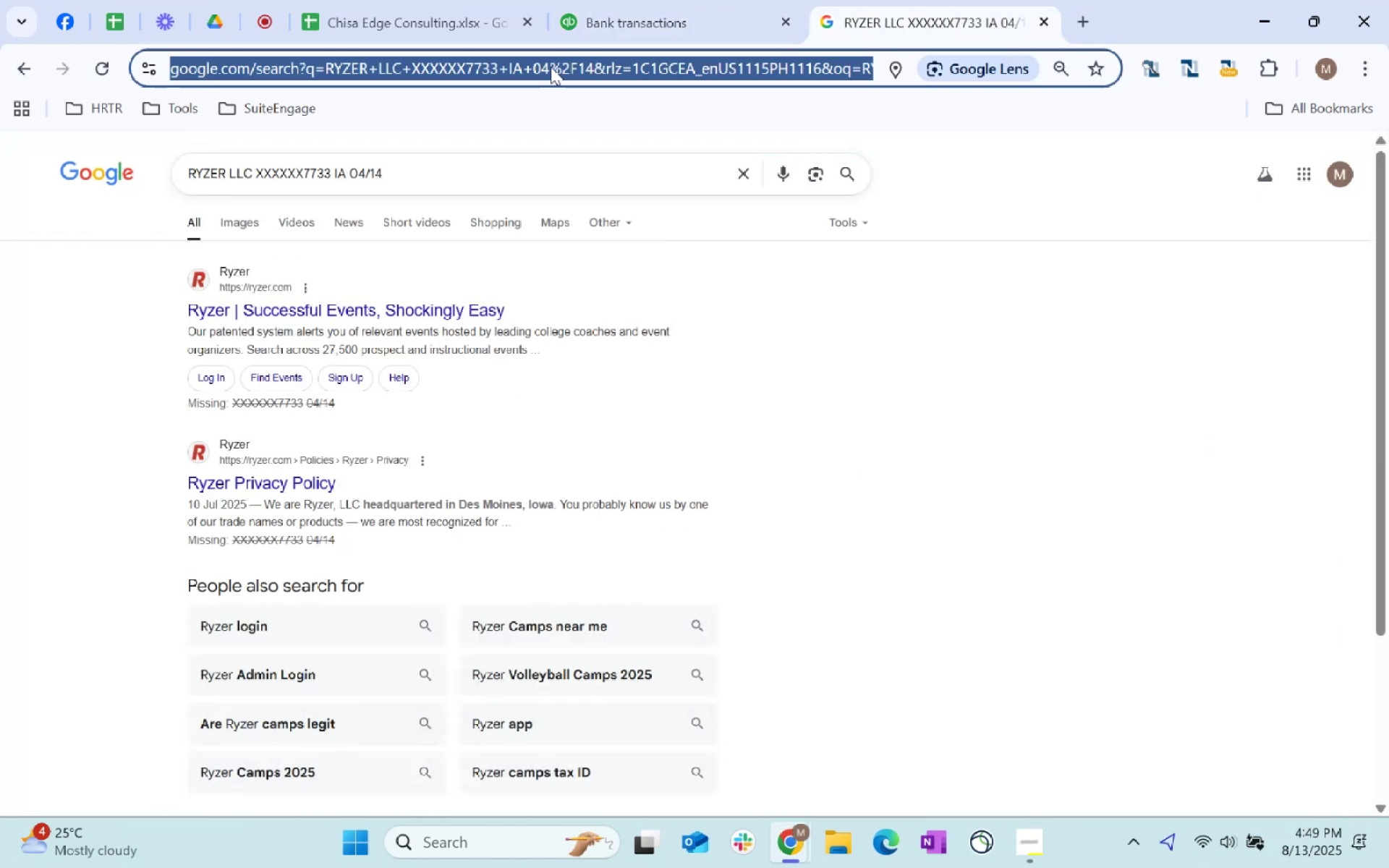 
key(Control+V)
 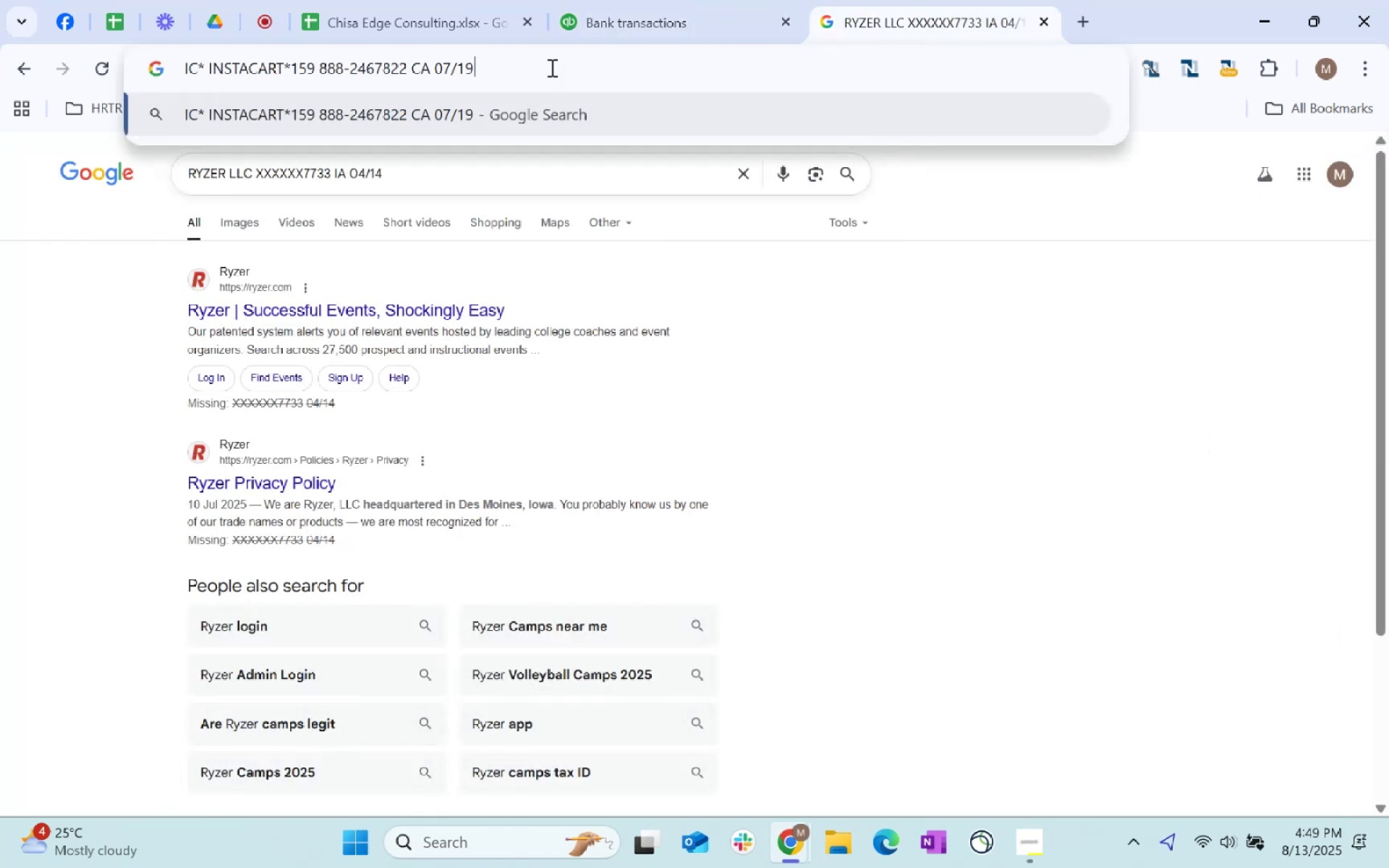 
key(Enter)
 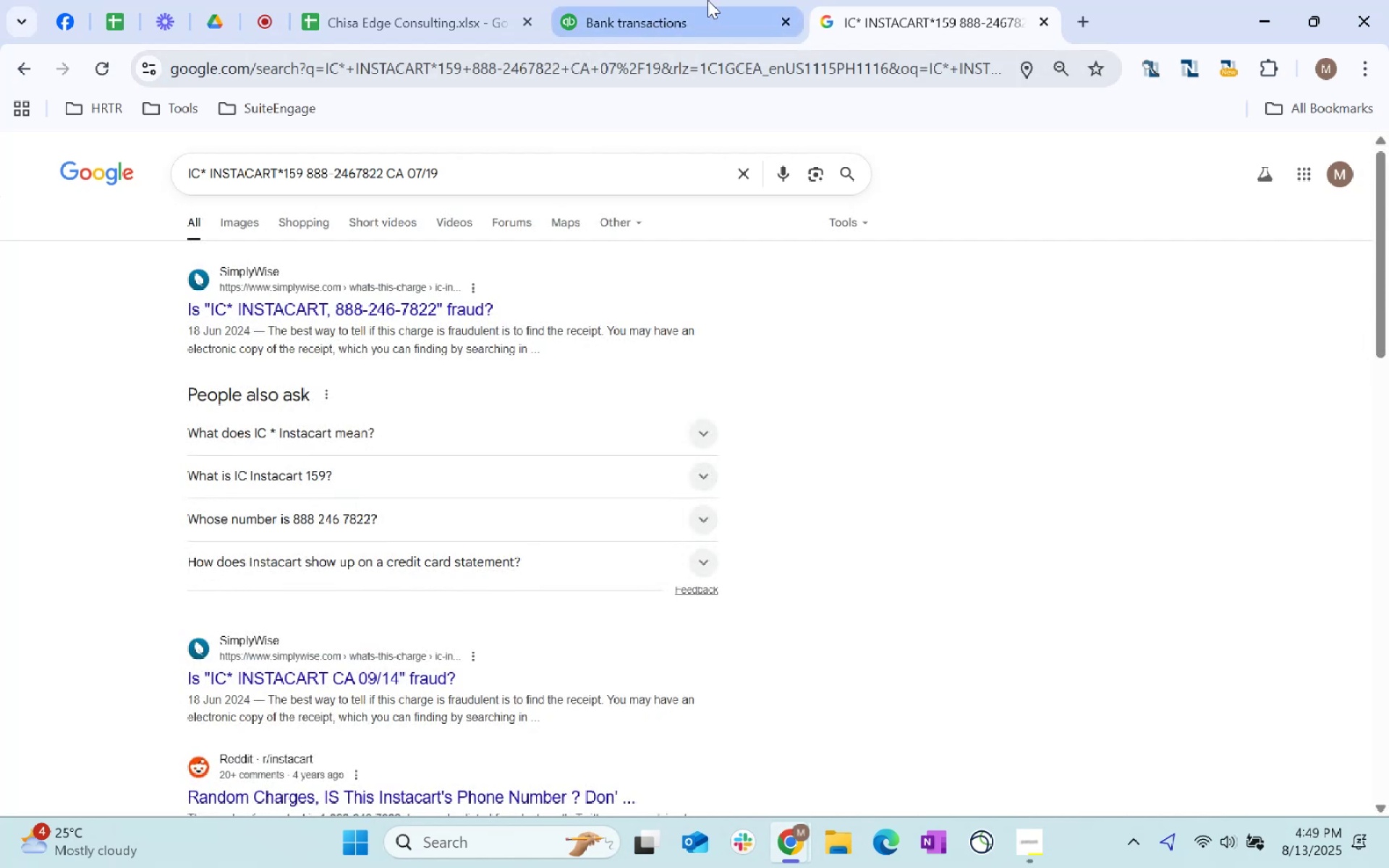 
scroll: coordinate [825, 429], scroll_direction: down, amount: 2.0
 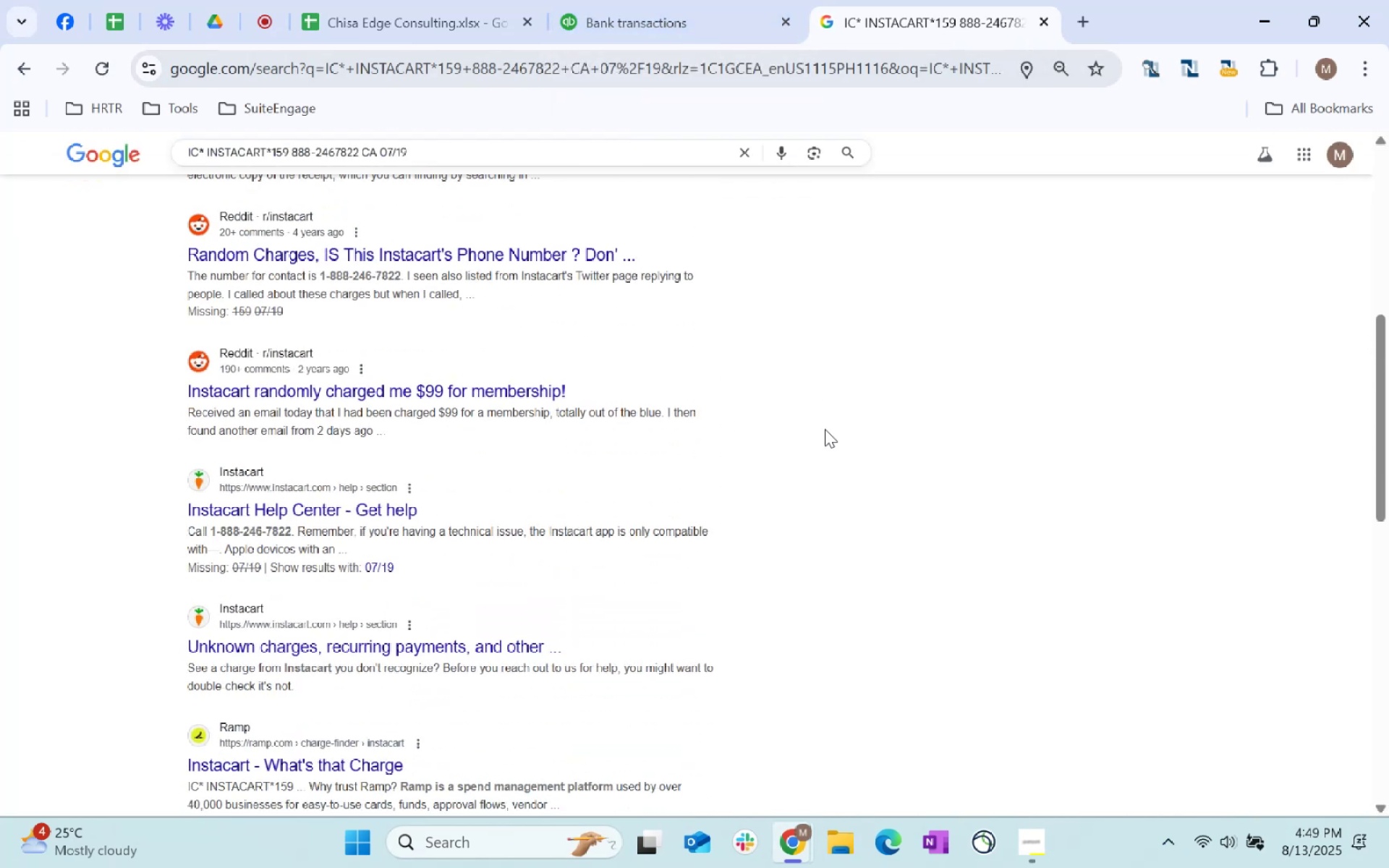 
left_click([612, 0])
 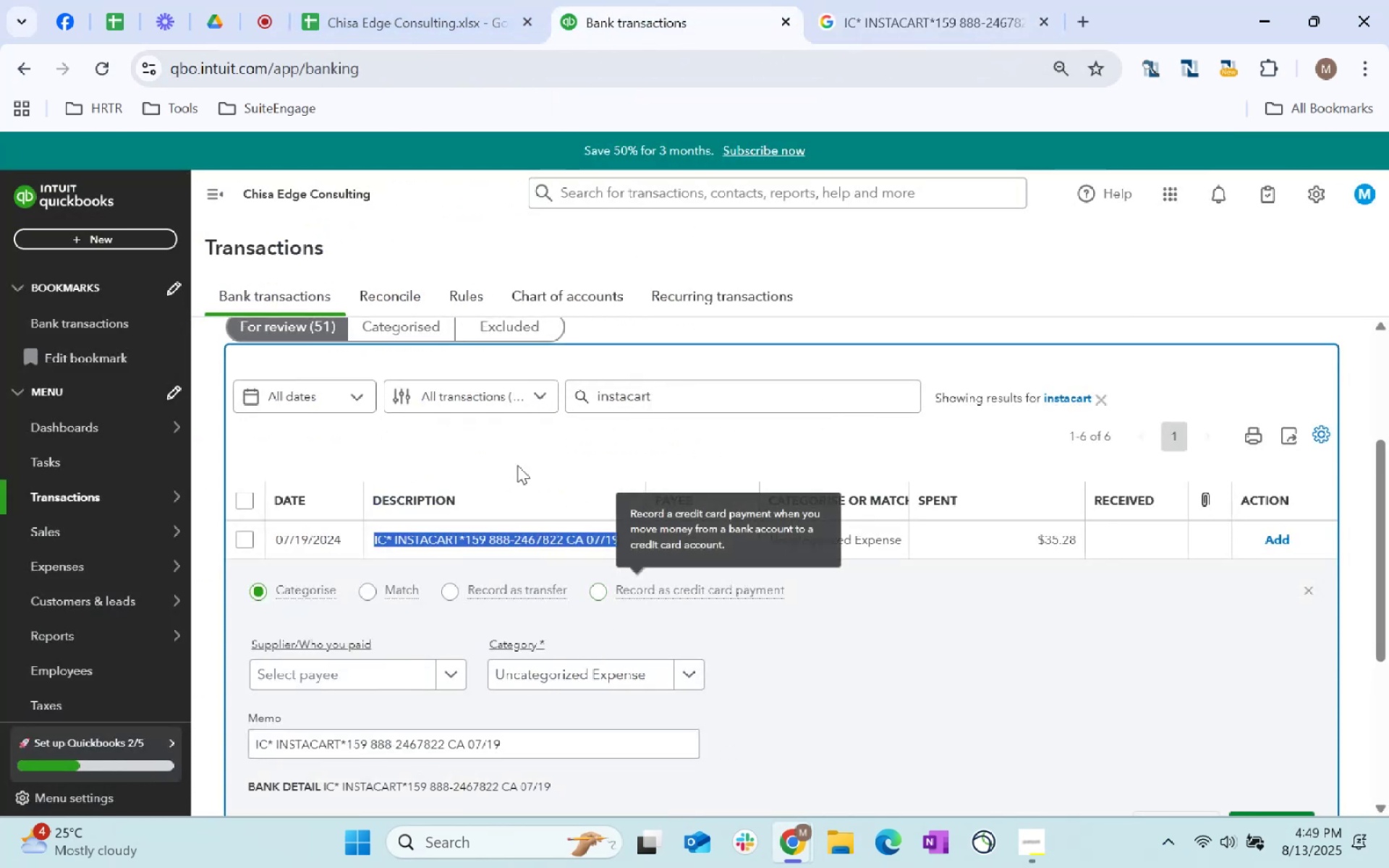 
scroll: coordinate [1013, 590], scroll_direction: down, amount: 2.0
 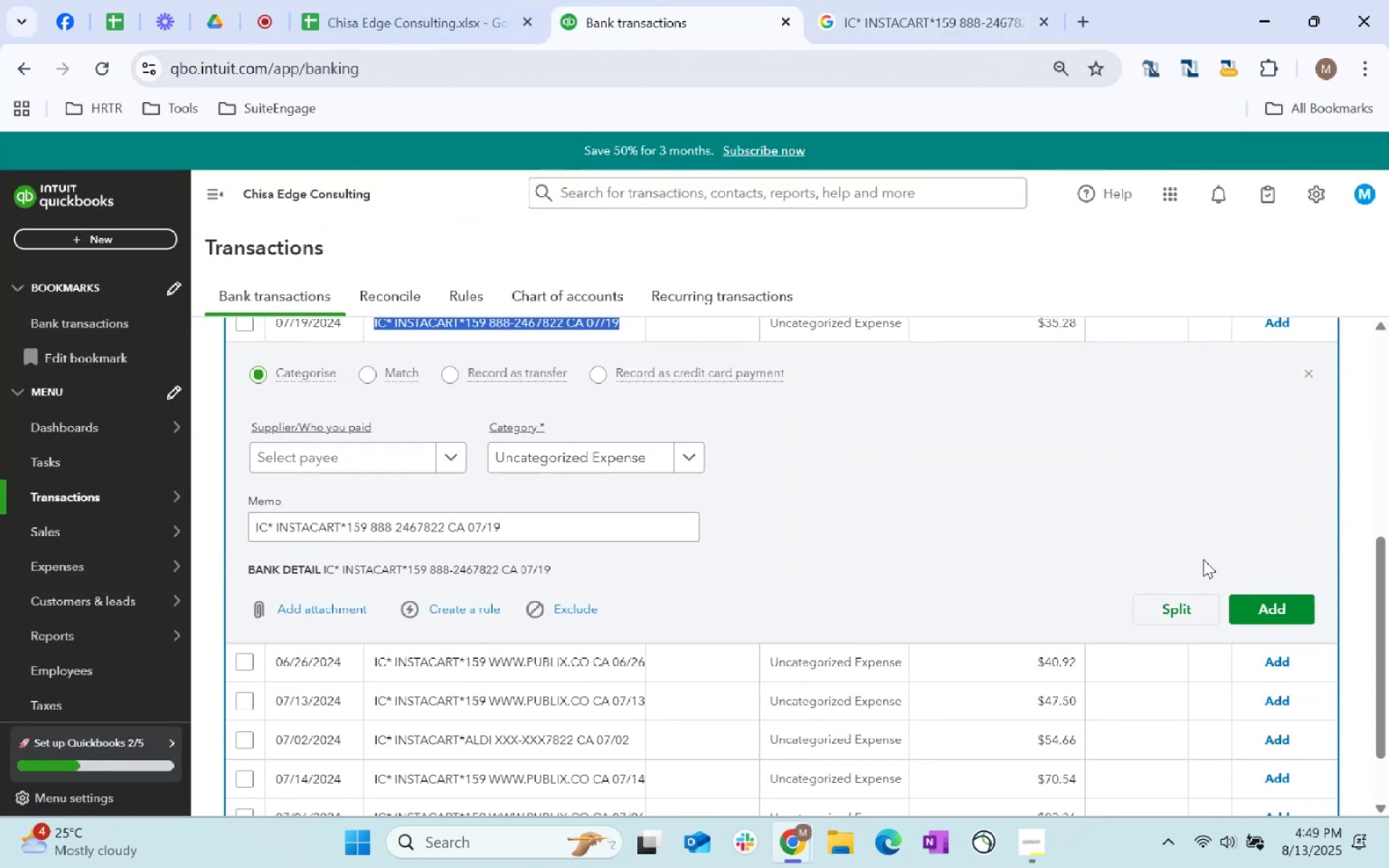 
scroll: coordinate [1195, 563], scroll_direction: up, amount: 2.0
 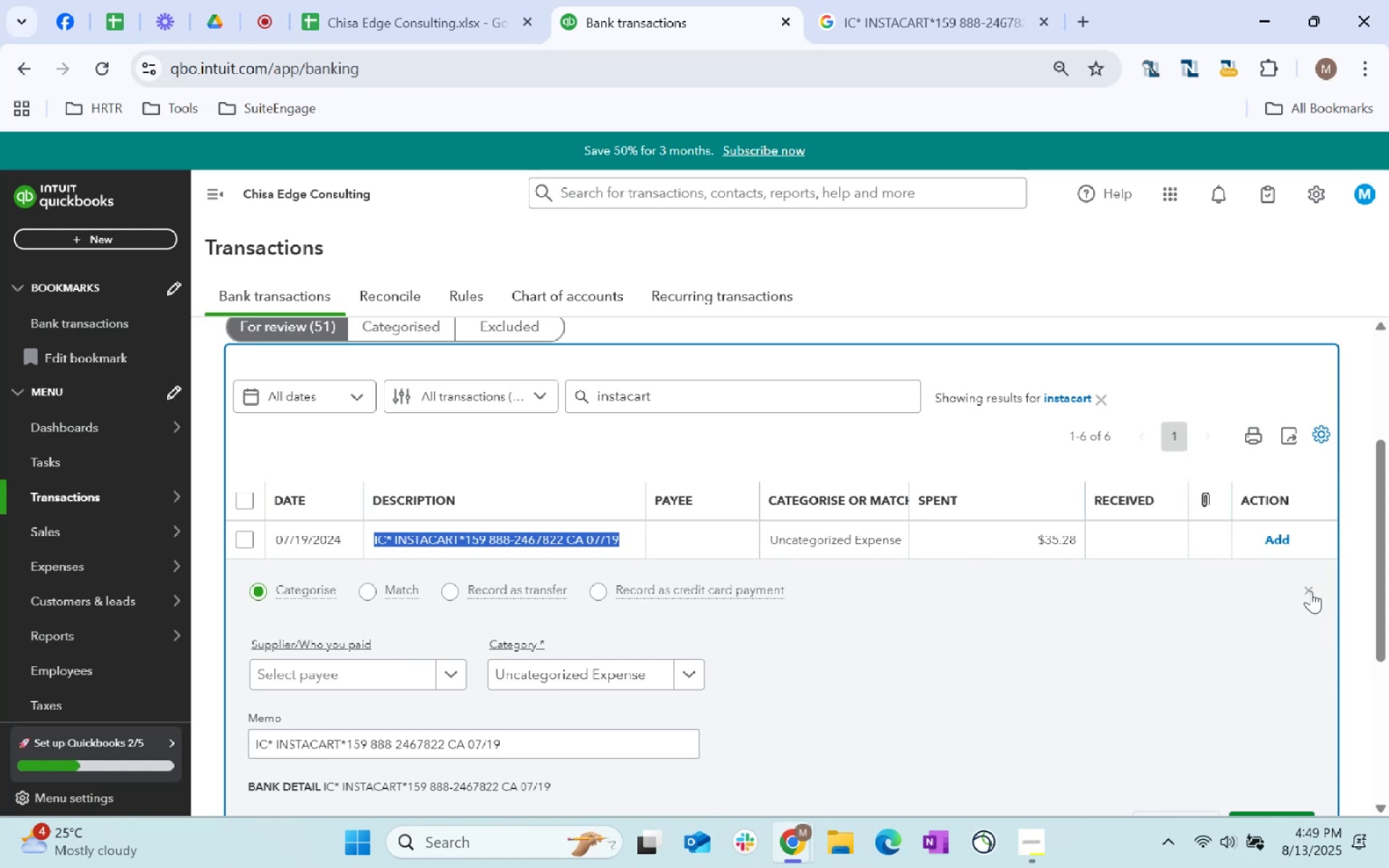 
left_click([1301, 576])
 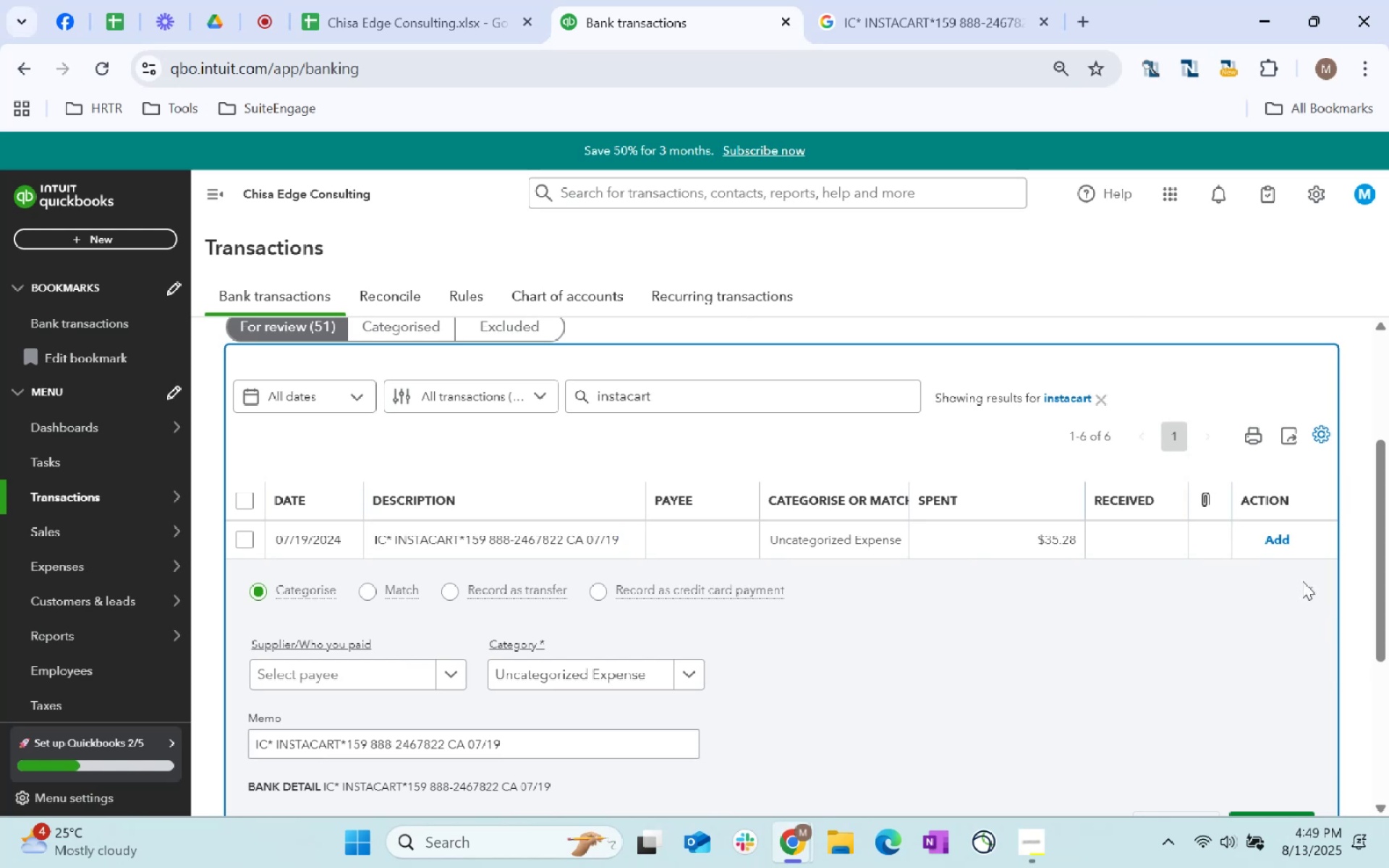 
left_click([1302, 581])
 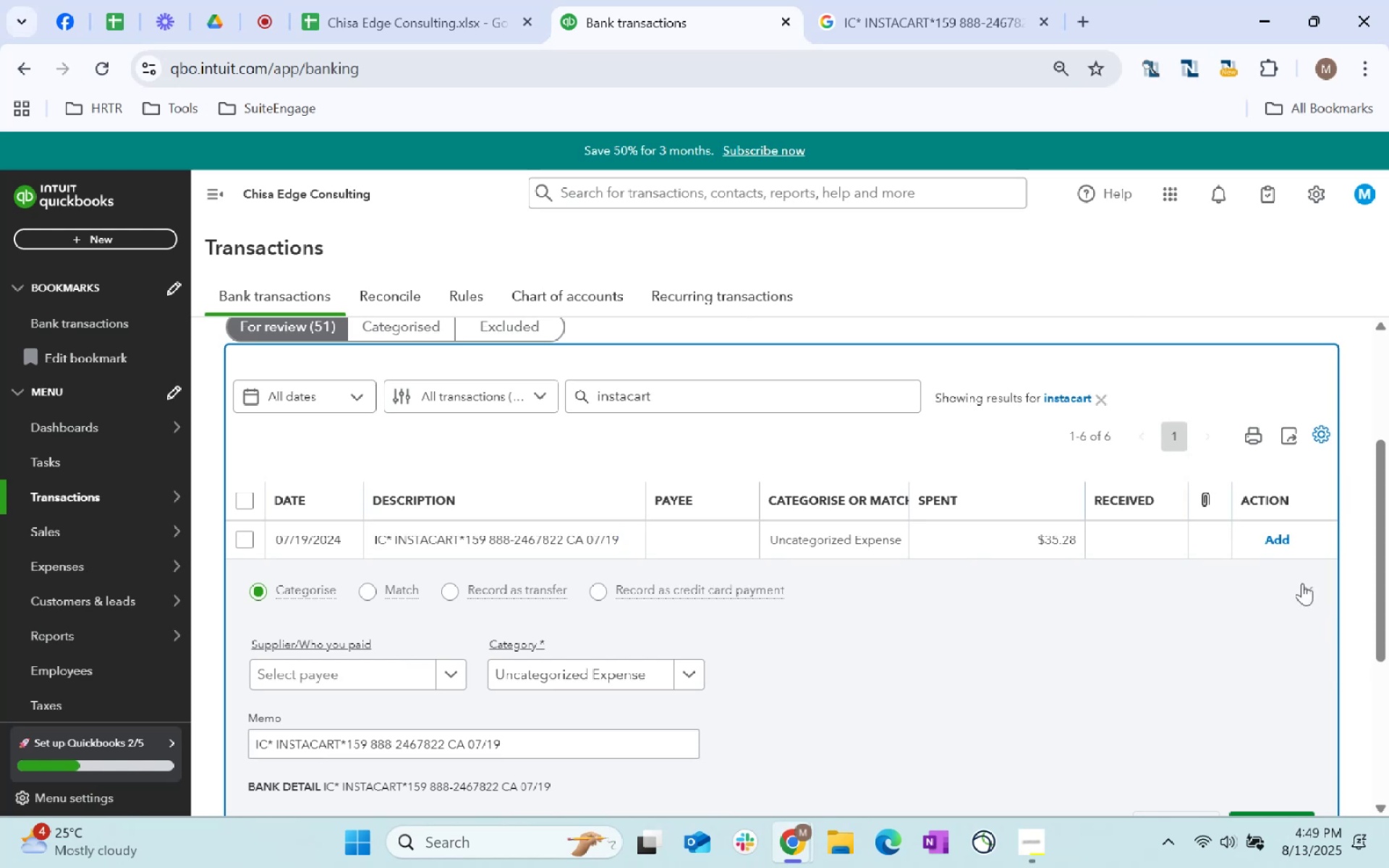 
left_click([1302, 583])
 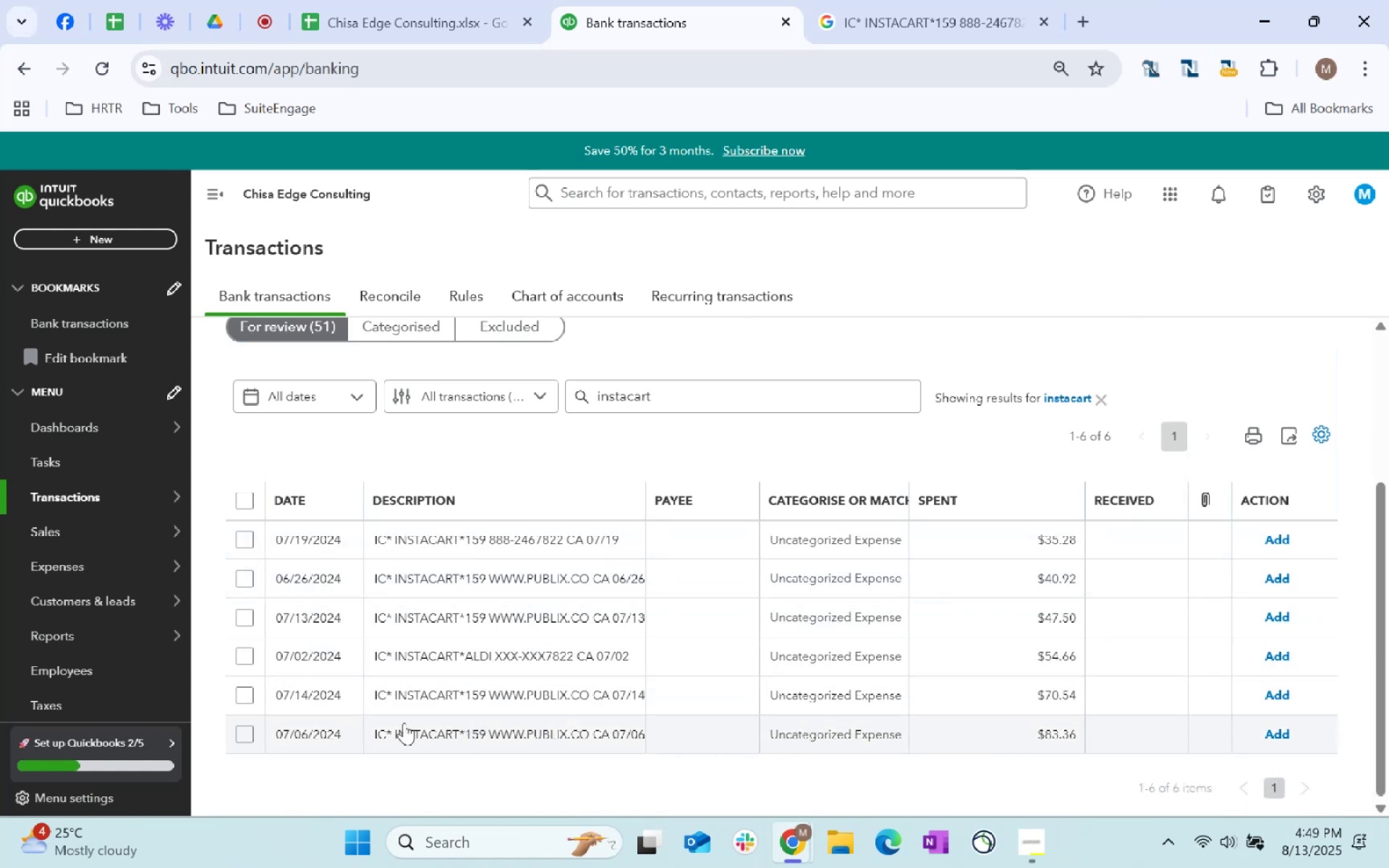 
left_click([240, 494])
 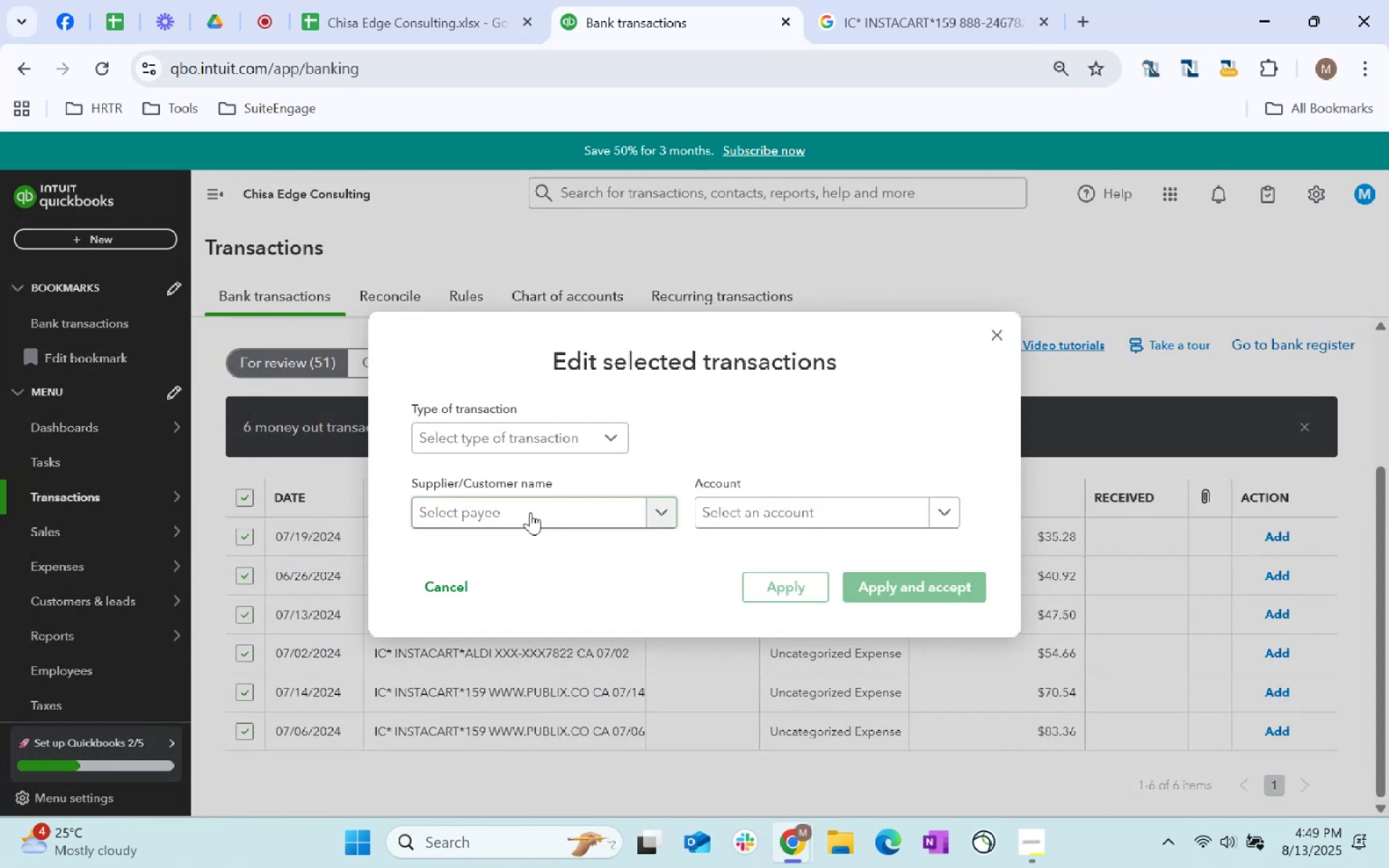 
left_click([537, 506])
 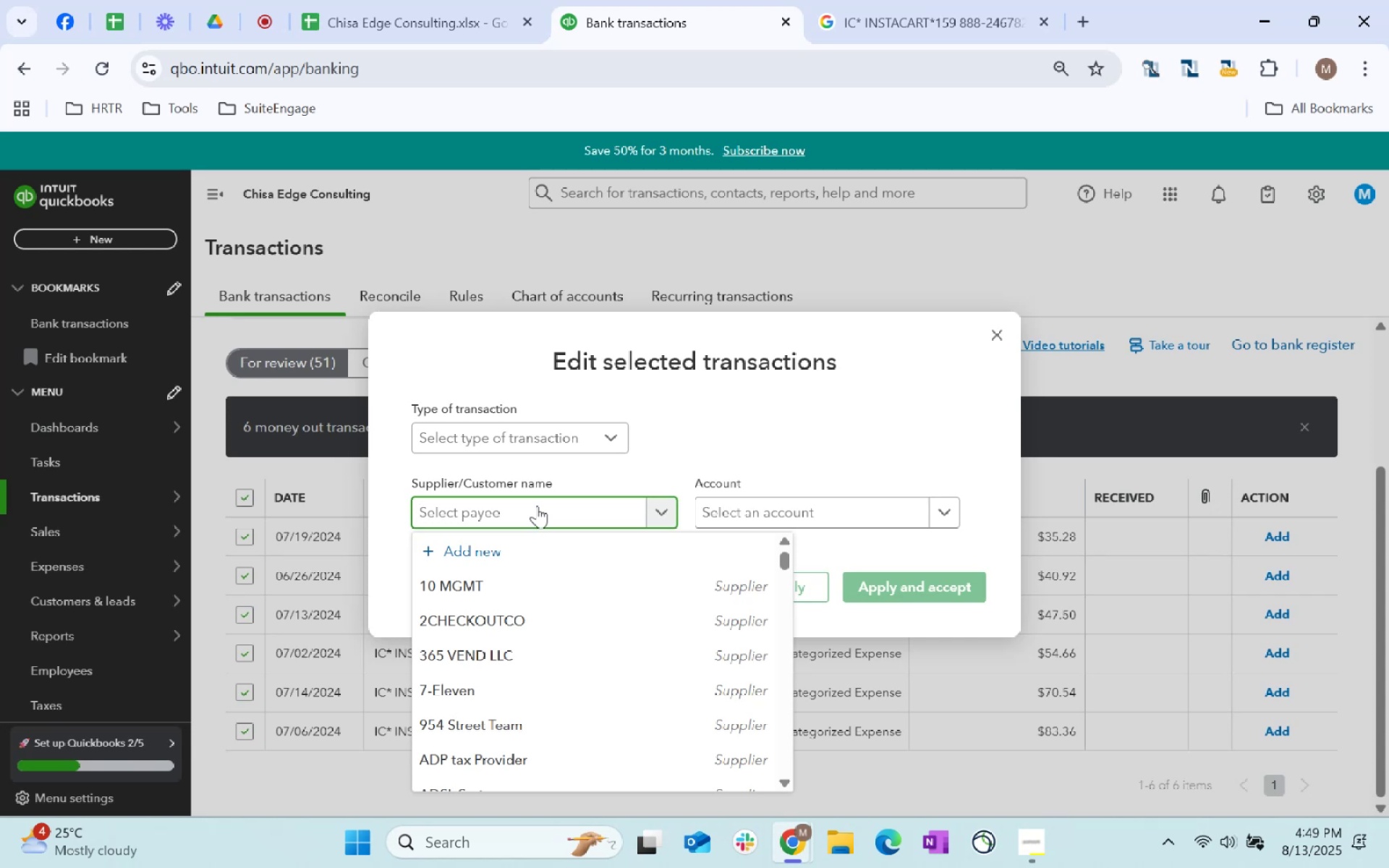 
type(other)
key(Tab)
type(dues)
key(Tab)
 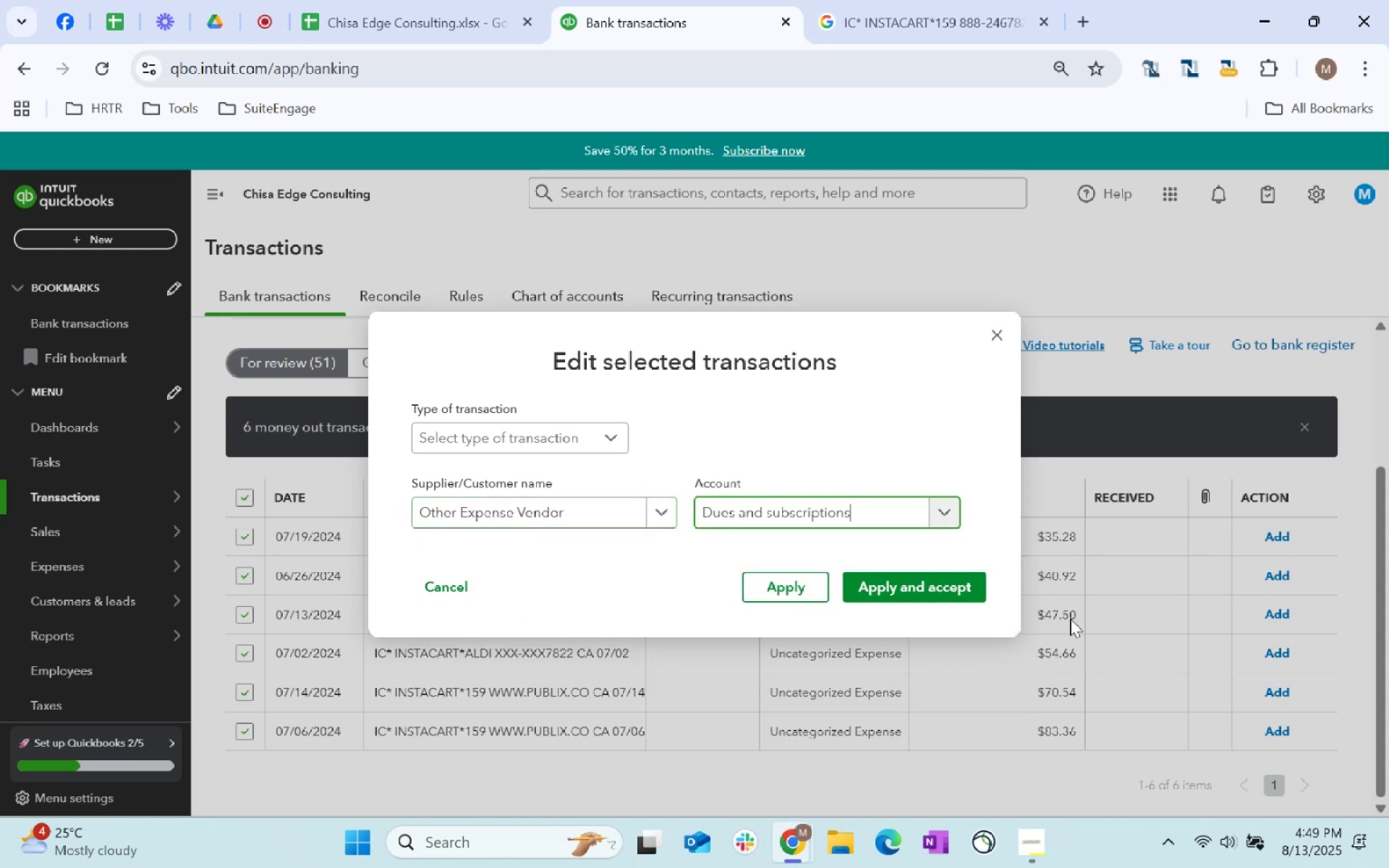 
left_click([944, 592])
 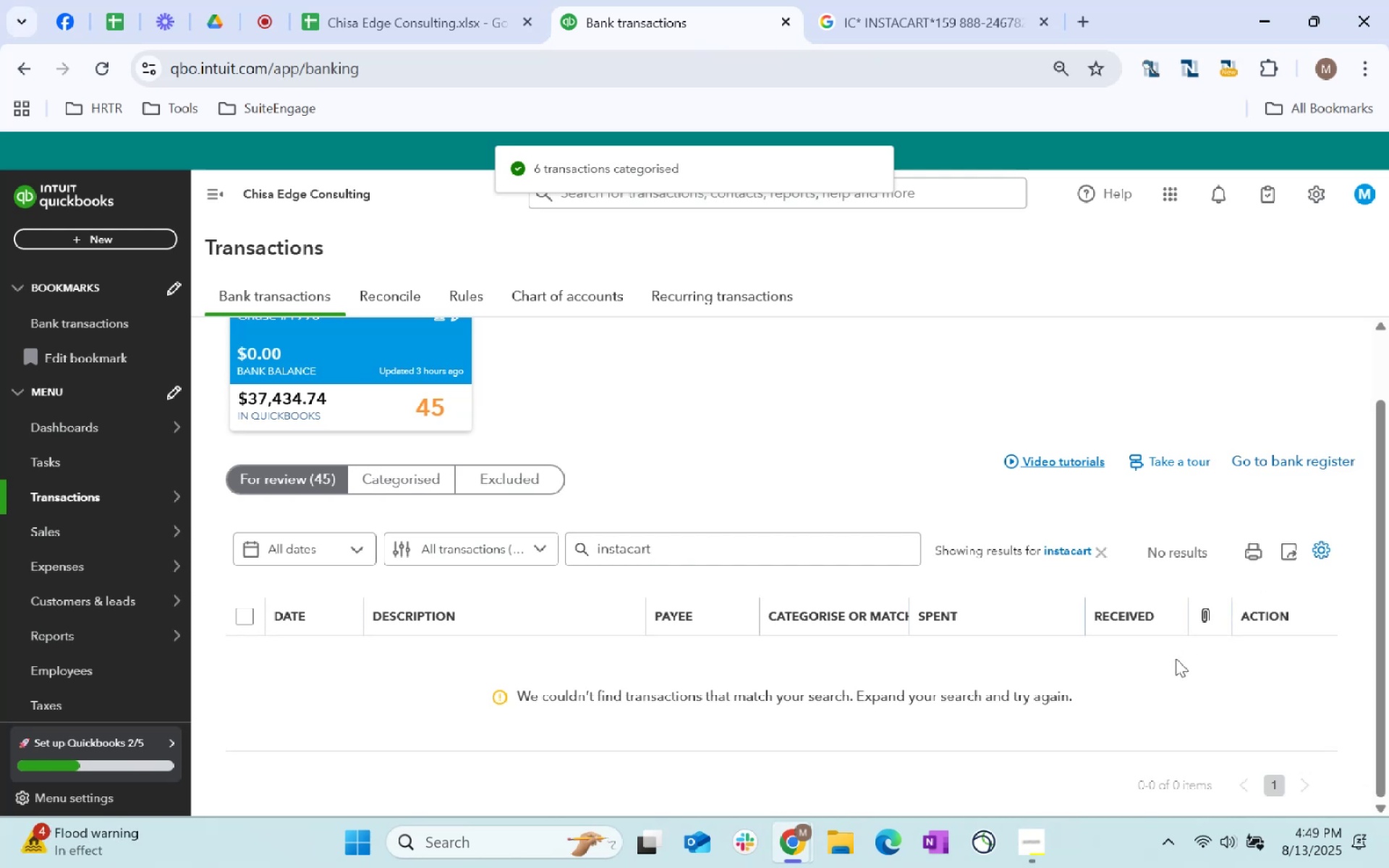 
wait(5.18)
 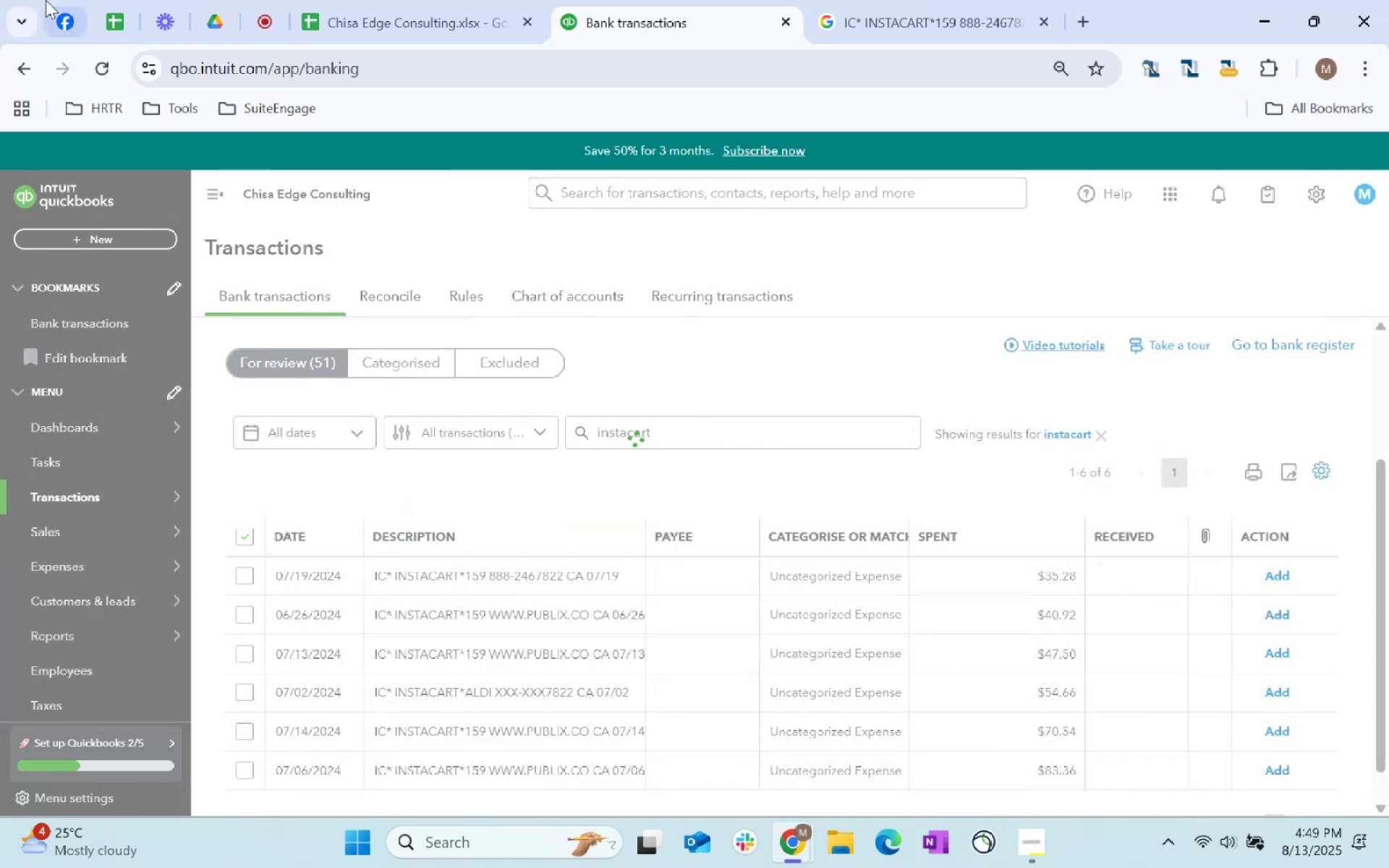 
left_click([1100, 554])
 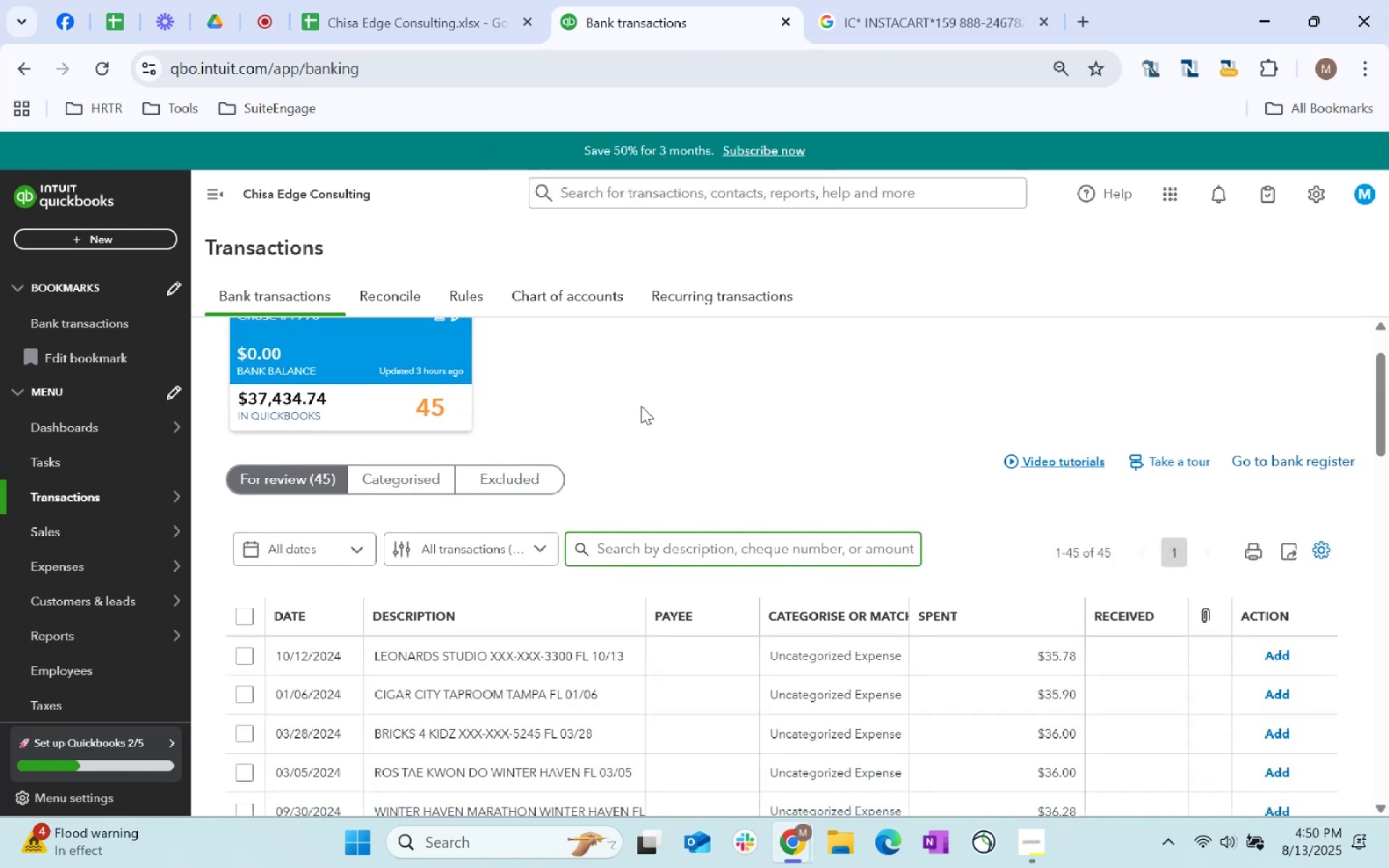 
scroll: coordinate [636, 415], scroll_direction: down, amount: 2.0
 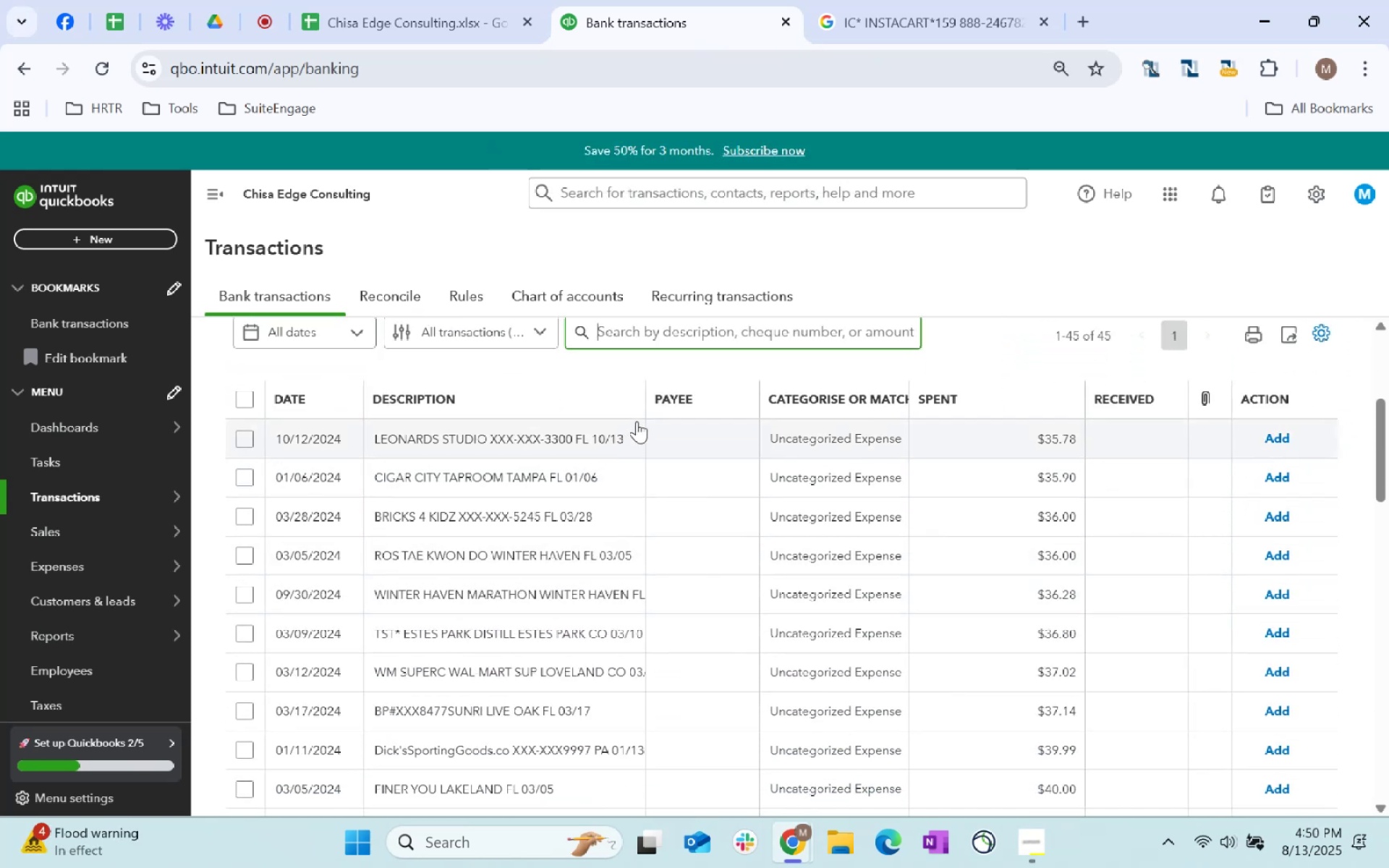 
left_click_drag(start_coordinate=[637, 440], to_coordinate=[370, 440])
 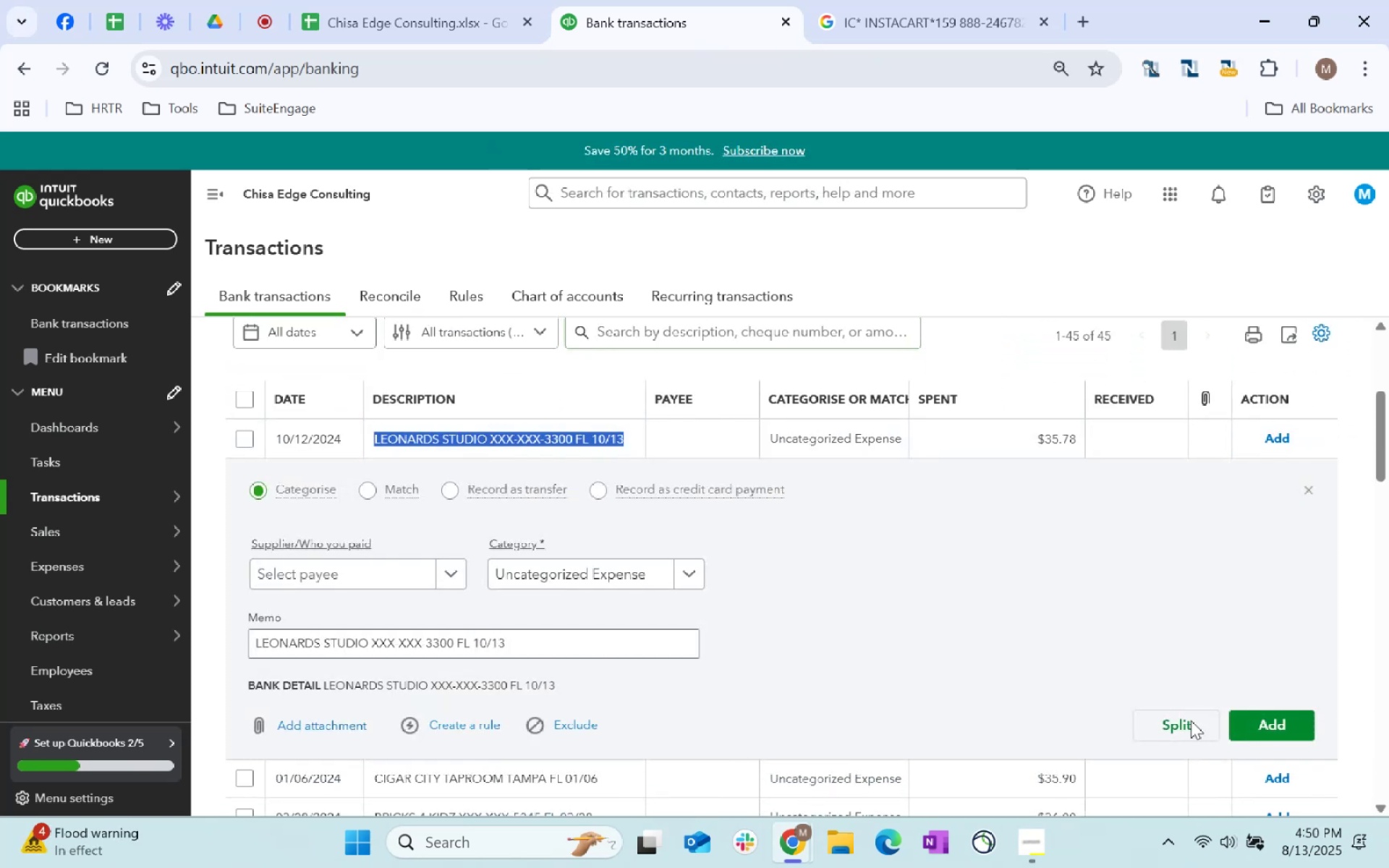 
key(Control+C)
 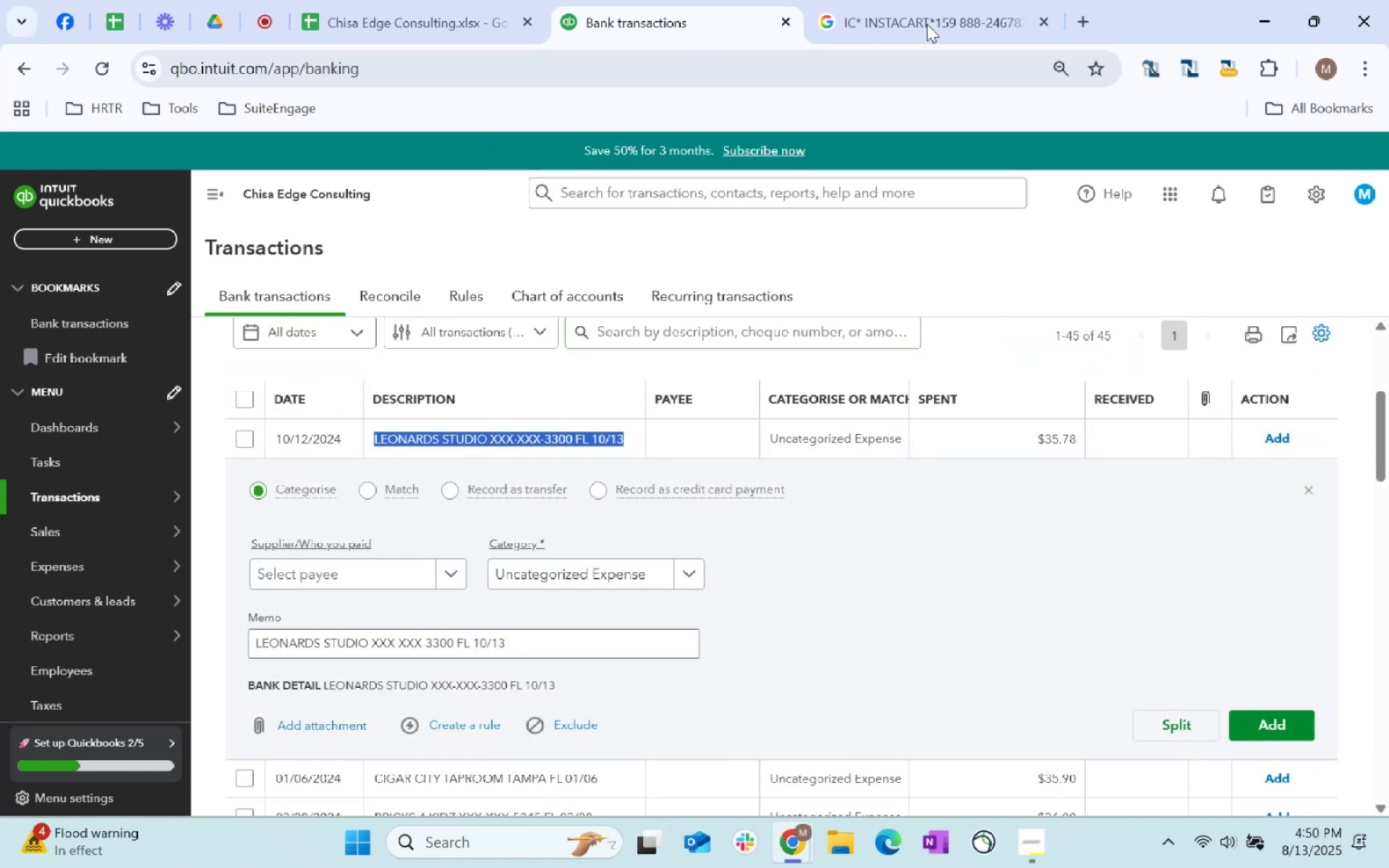 
key(Control+C)
 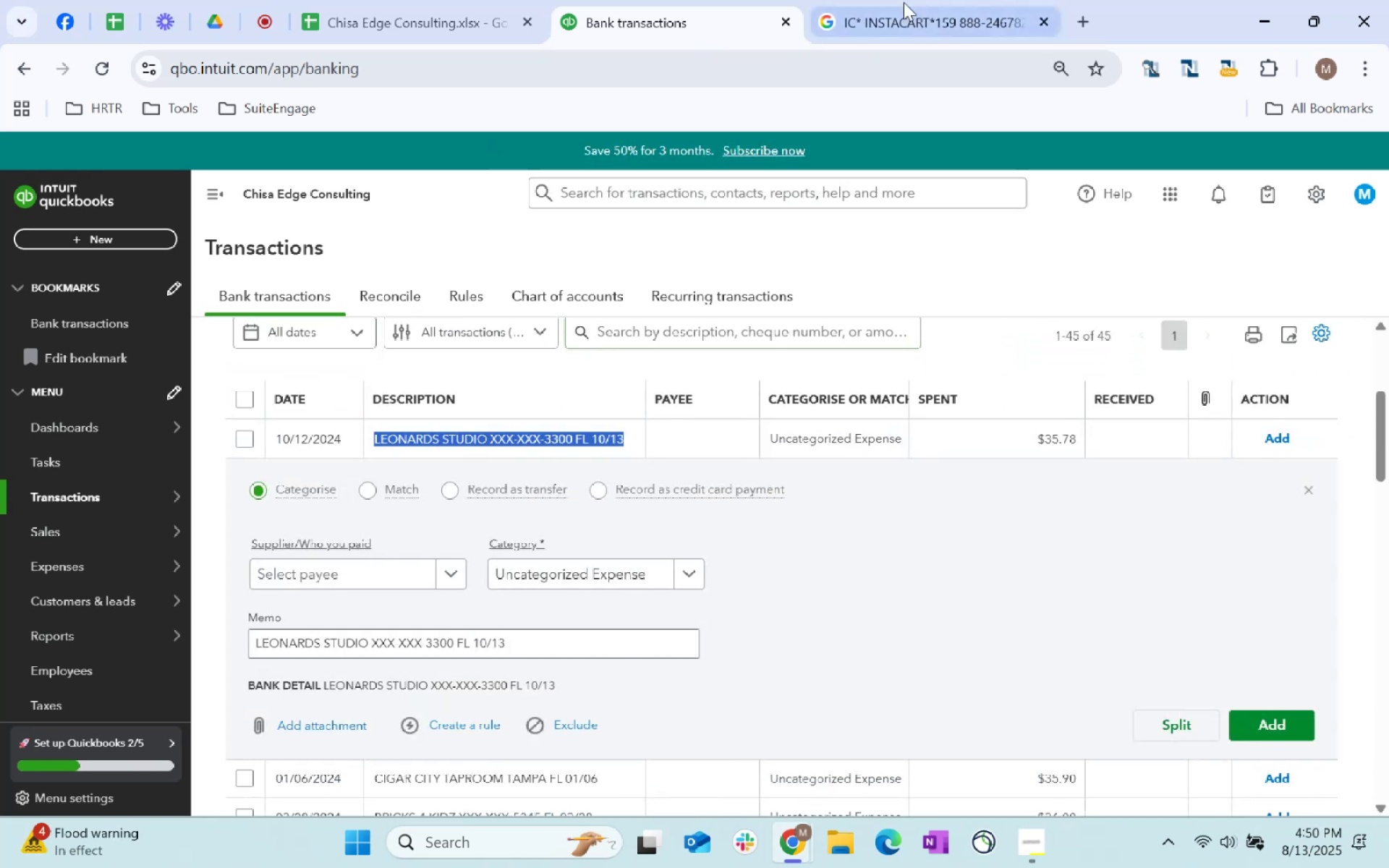 
key(Control+C)
 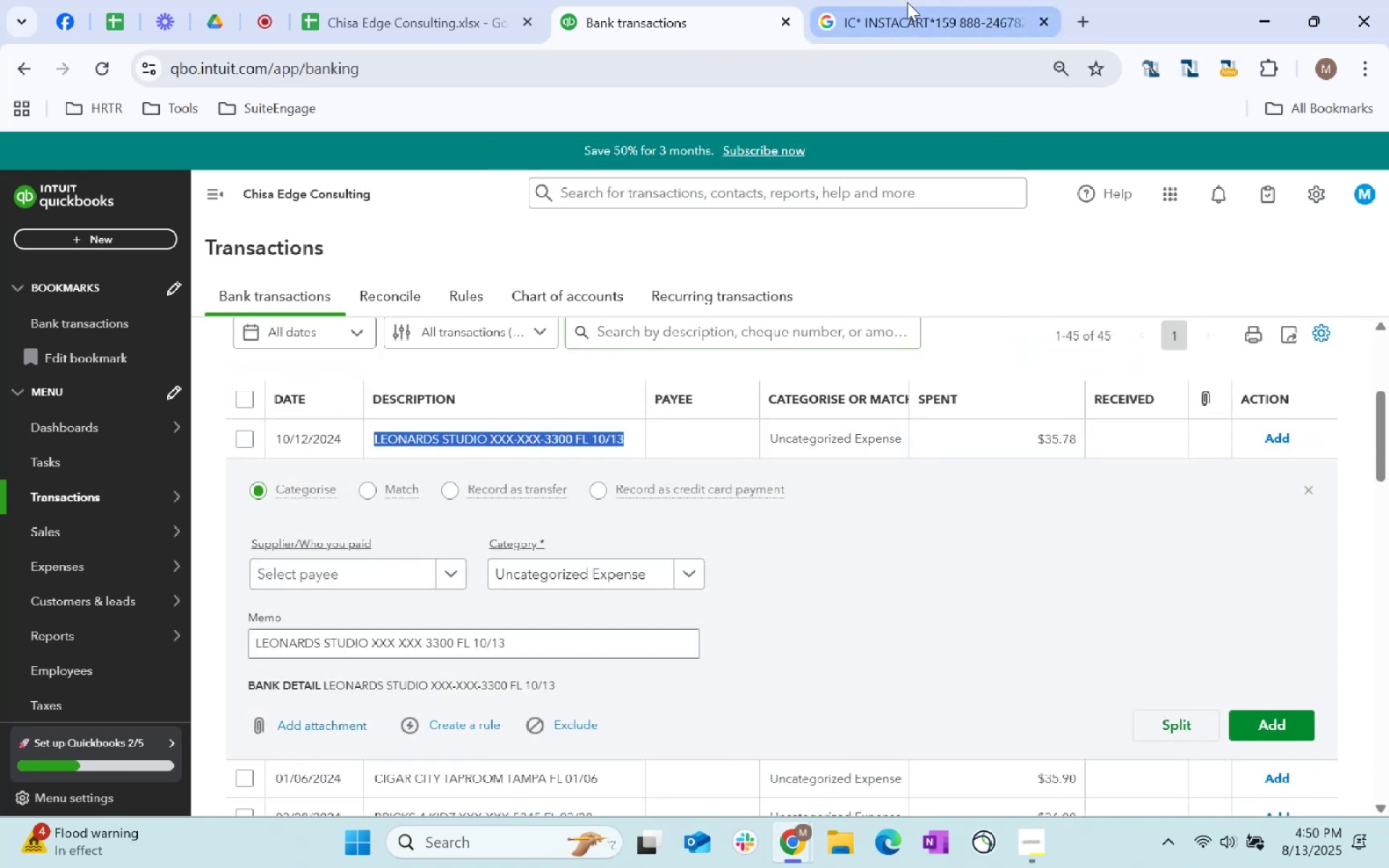 
left_click([916, 4])
 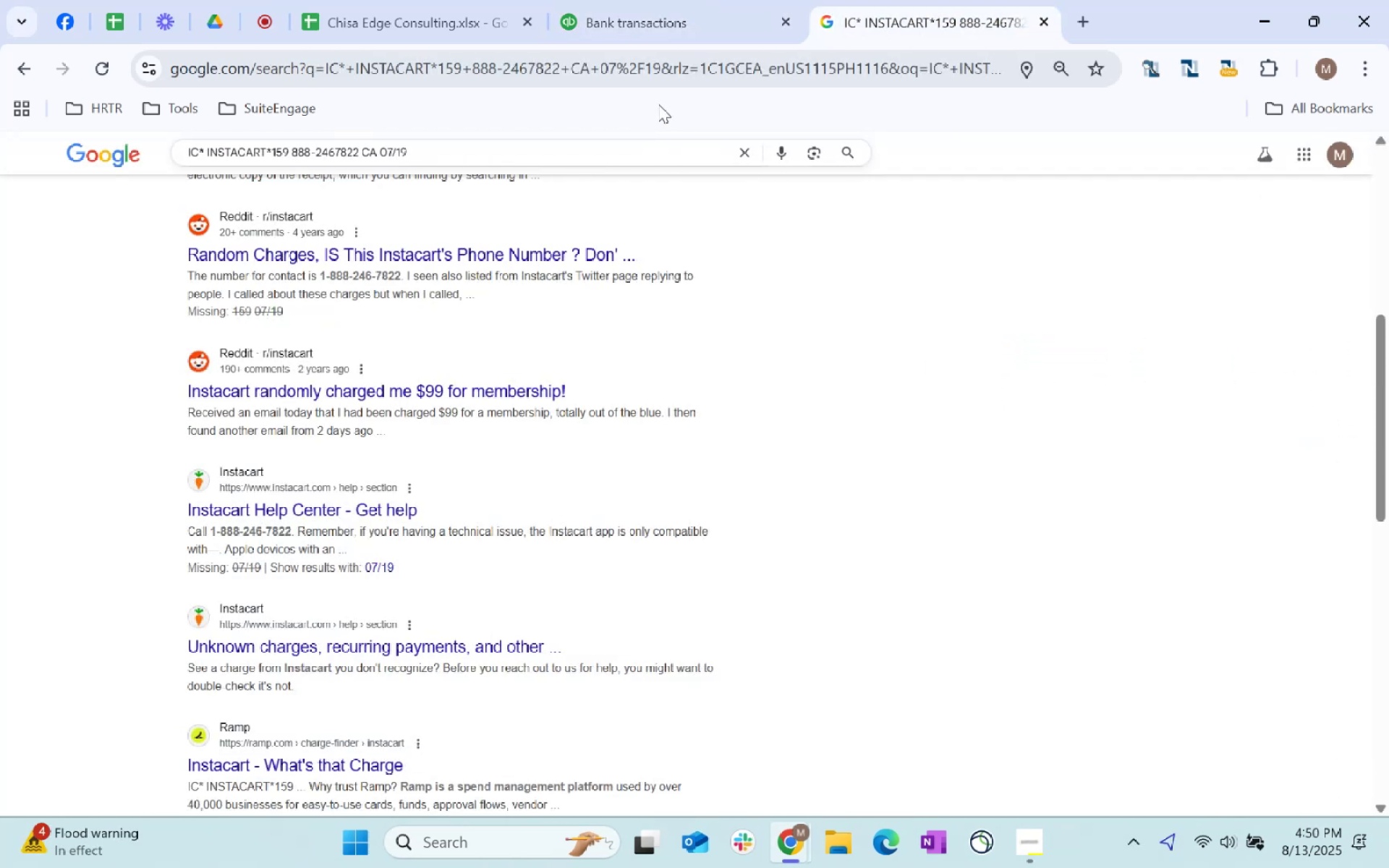 
key(Control+ControlLeft)
 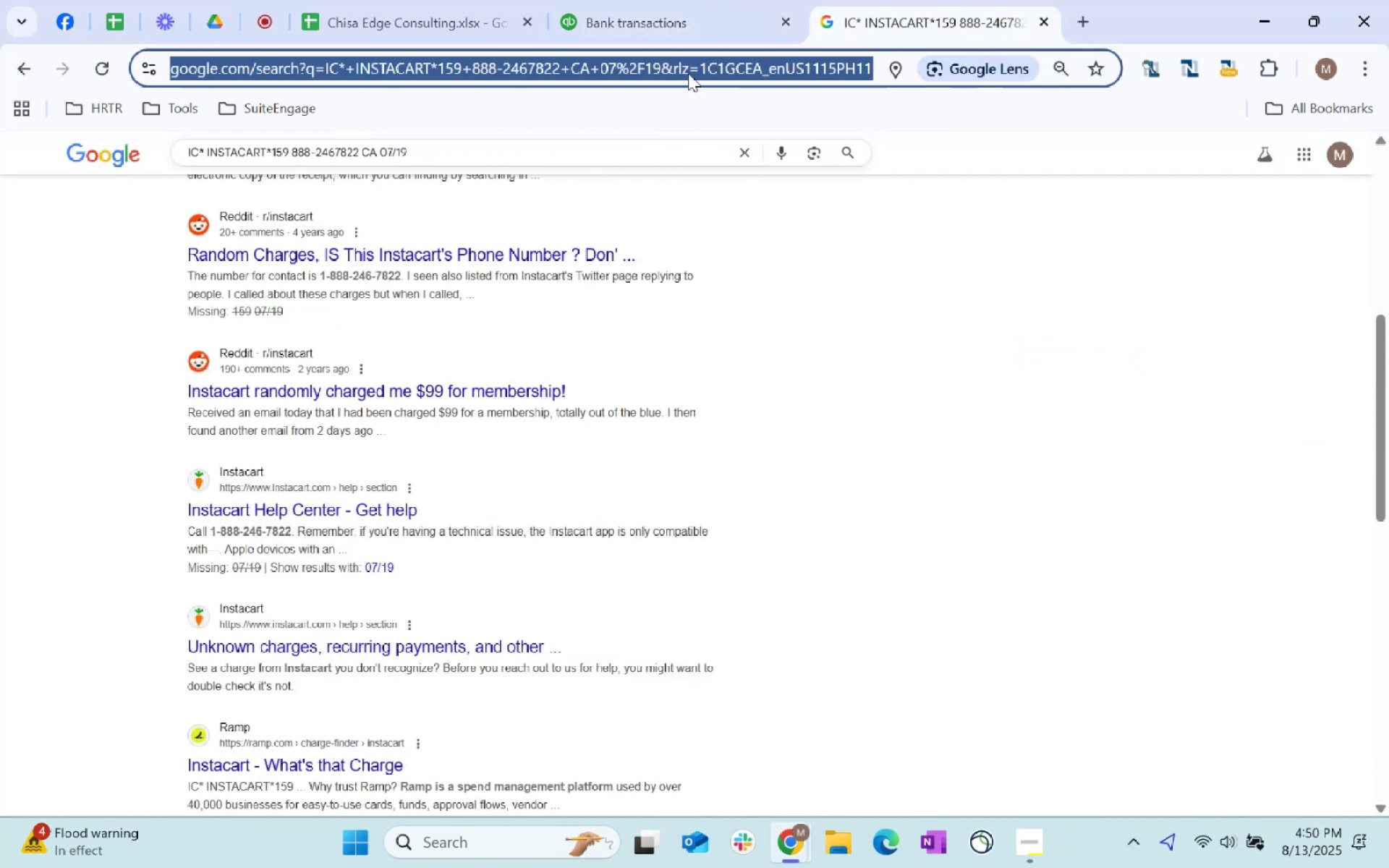 
key(Control+V)
 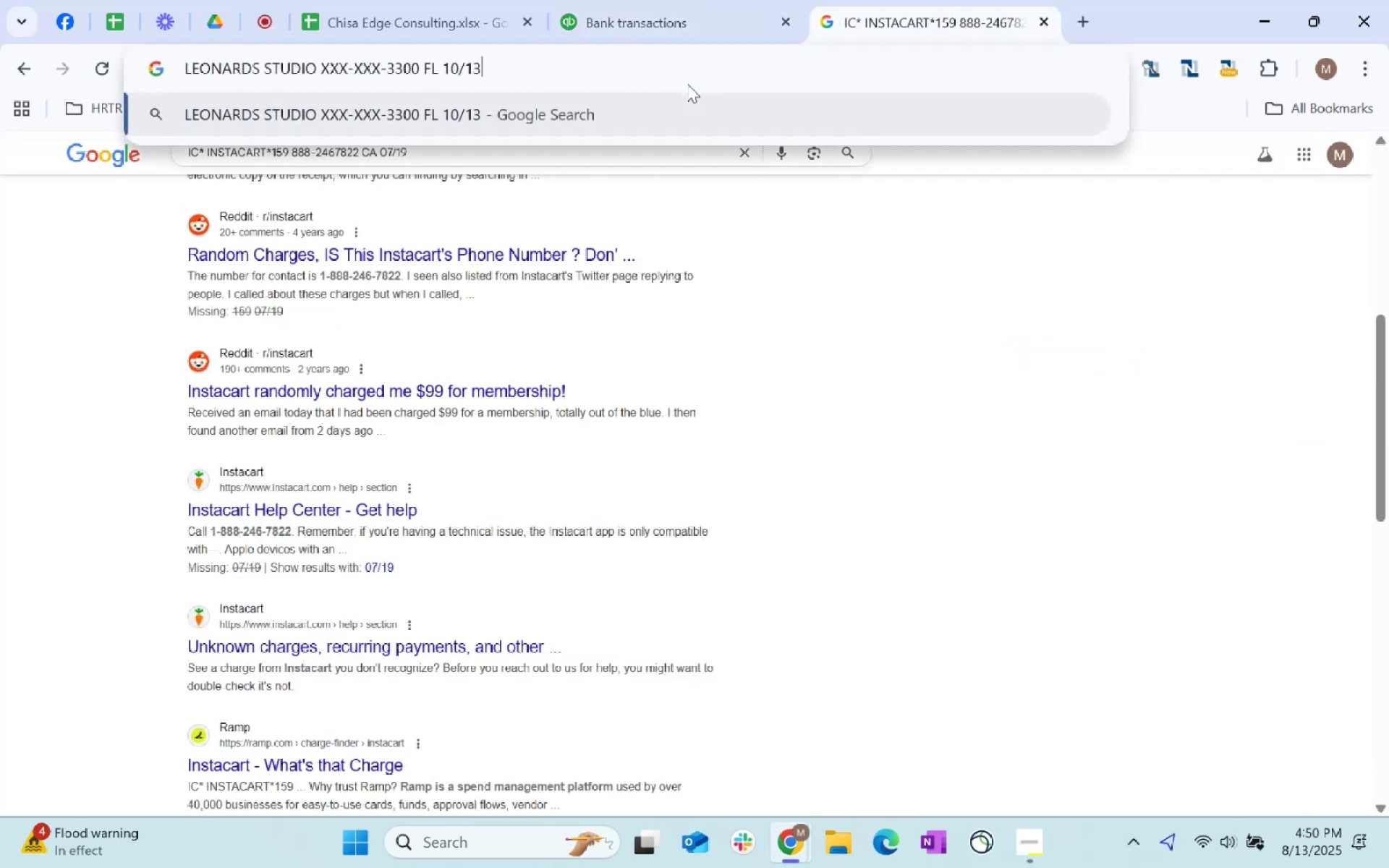 
key(Enter)
 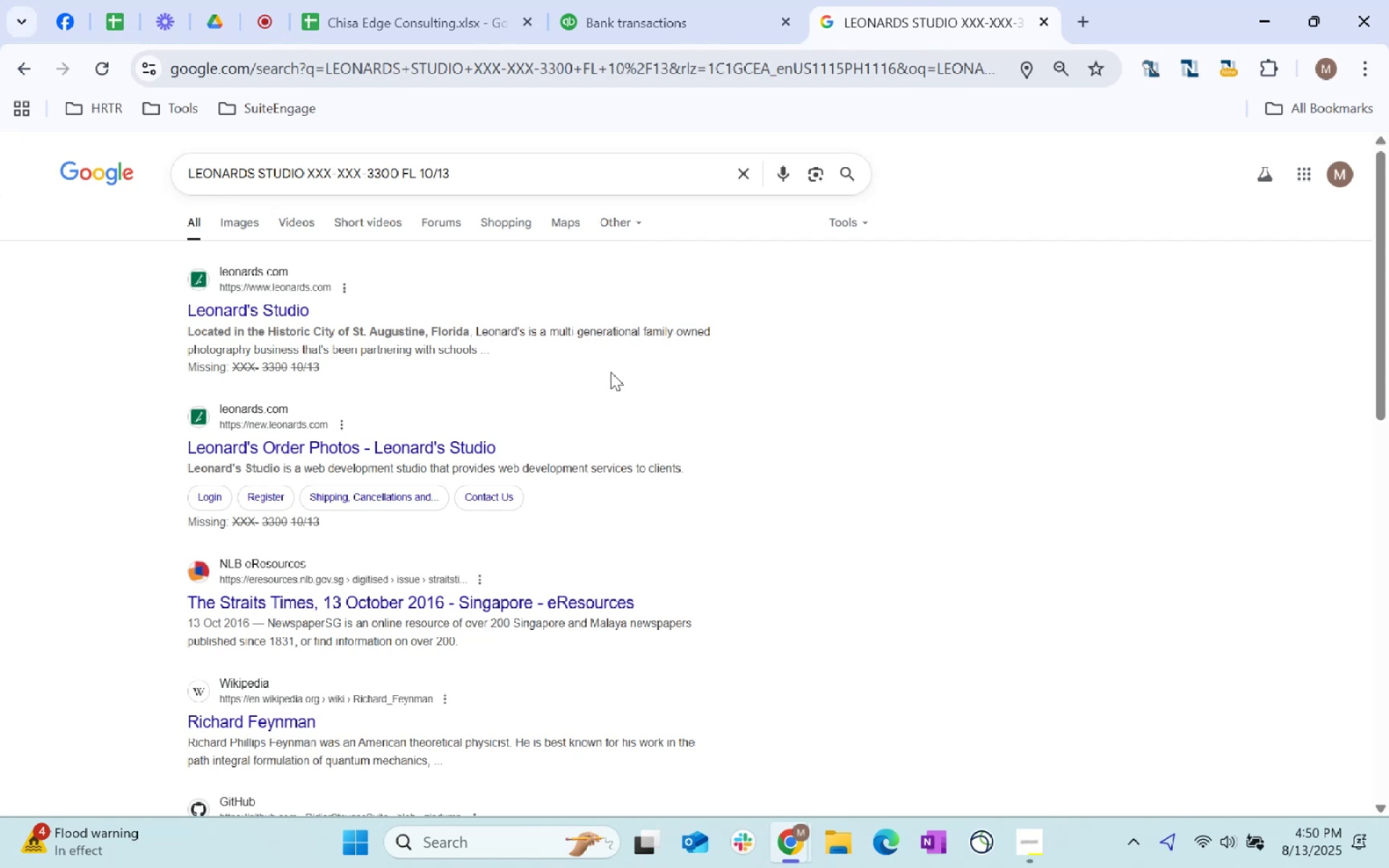 
left_click([640, 0])
 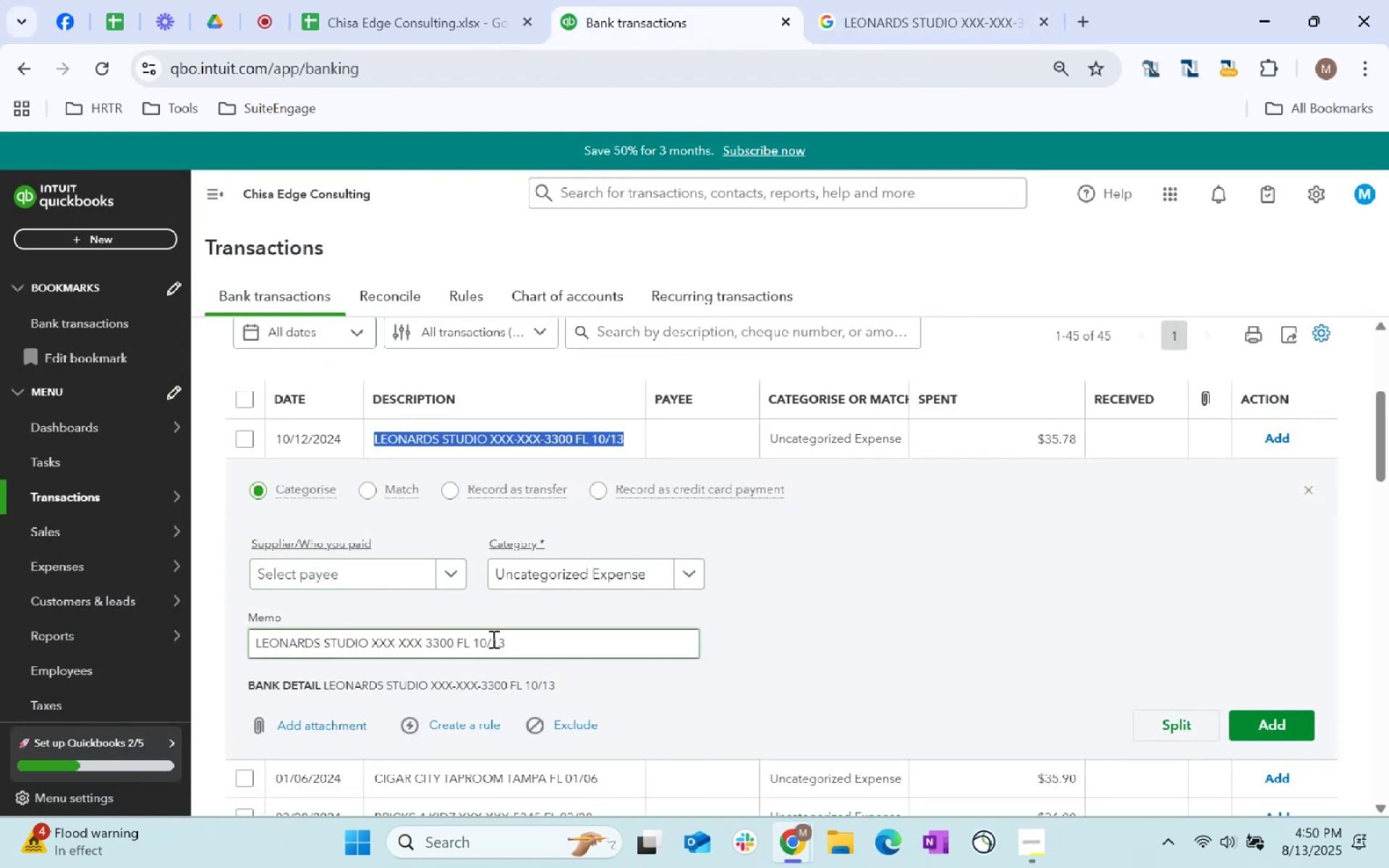 
left_click([386, 574])
 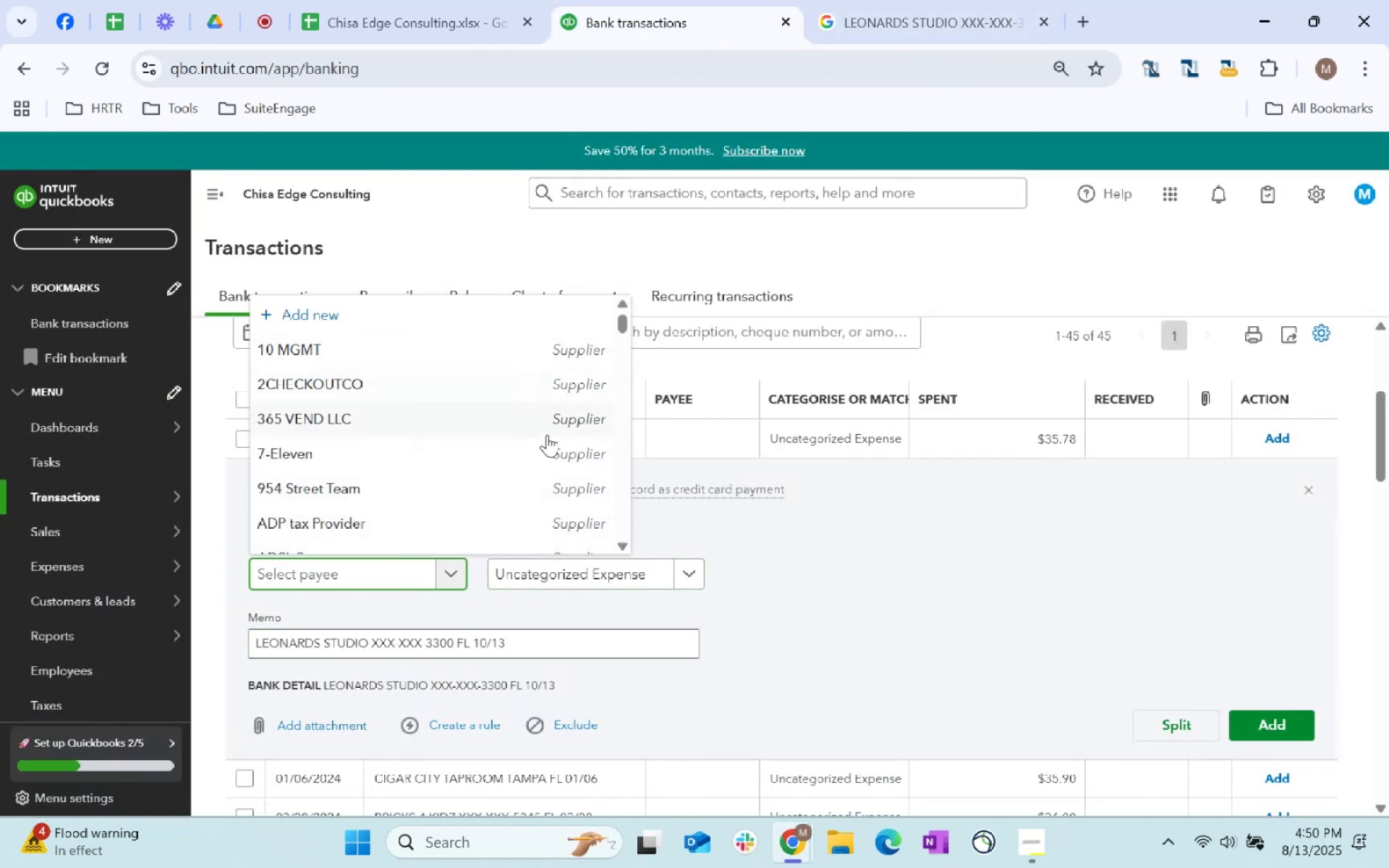 
type(other)
key(Tab)
type(other exp)
key(Tab)
 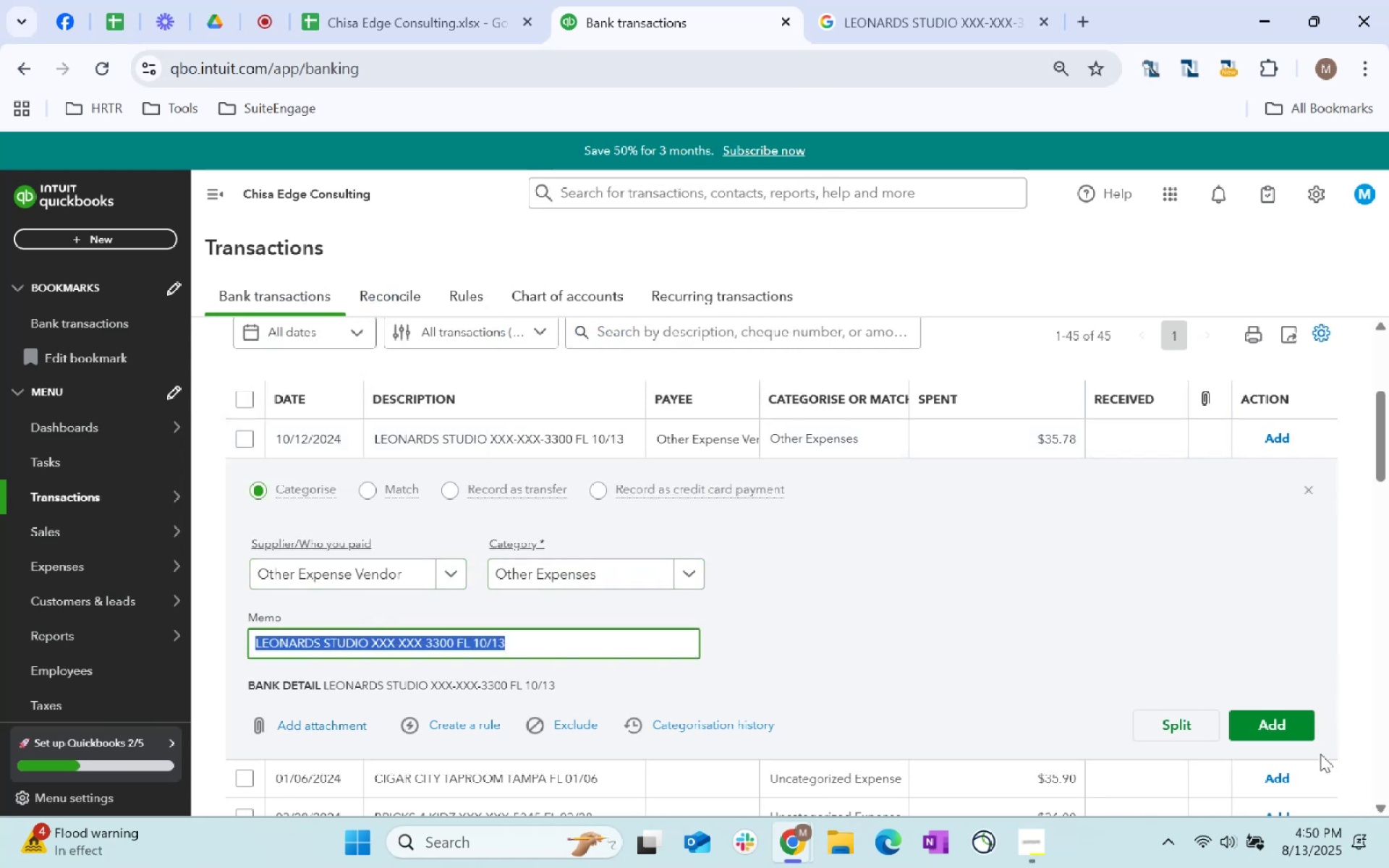 
left_click([1284, 728])
 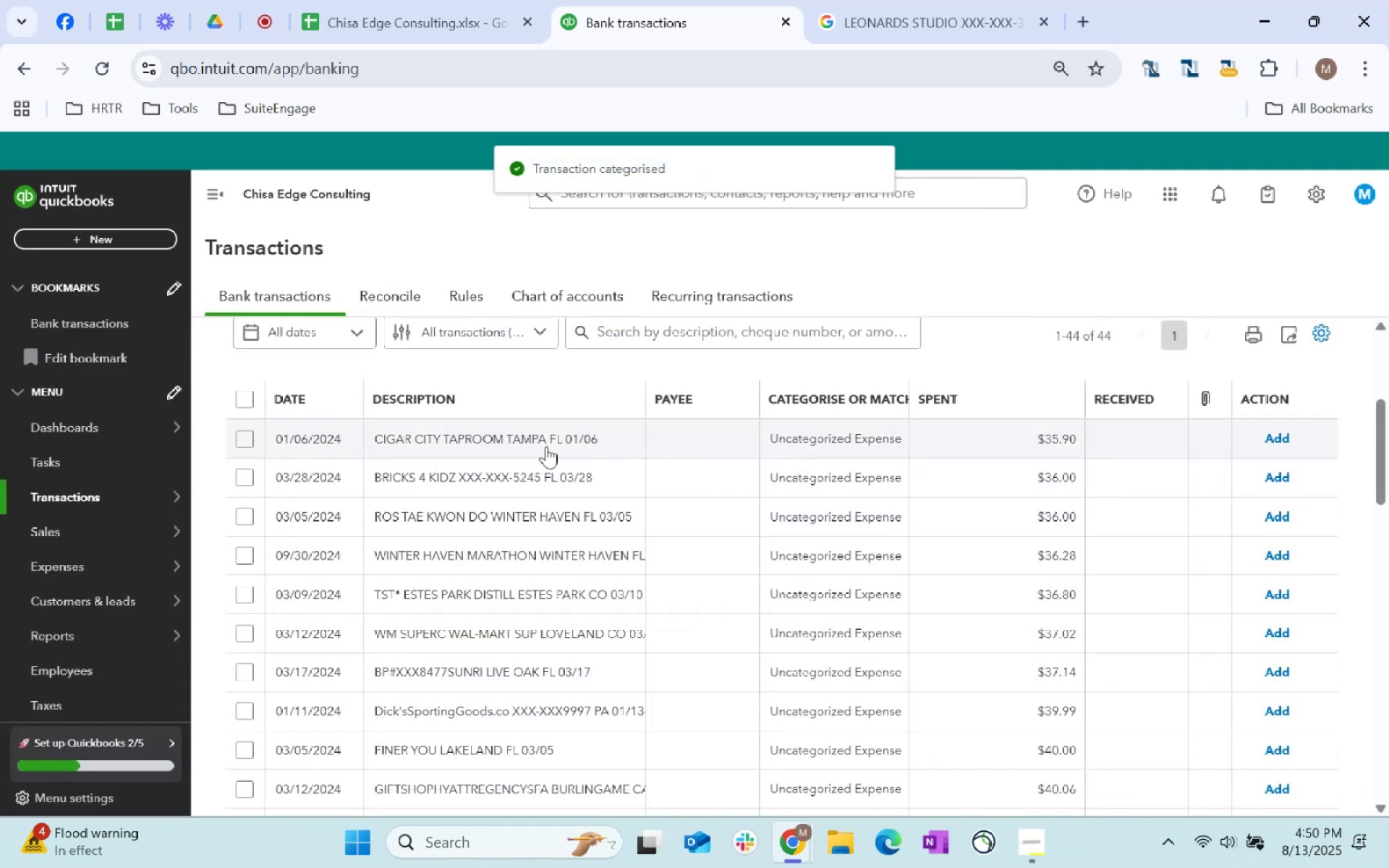 
left_click_drag(start_coordinate=[616, 435], to_coordinate=[365, 445])
 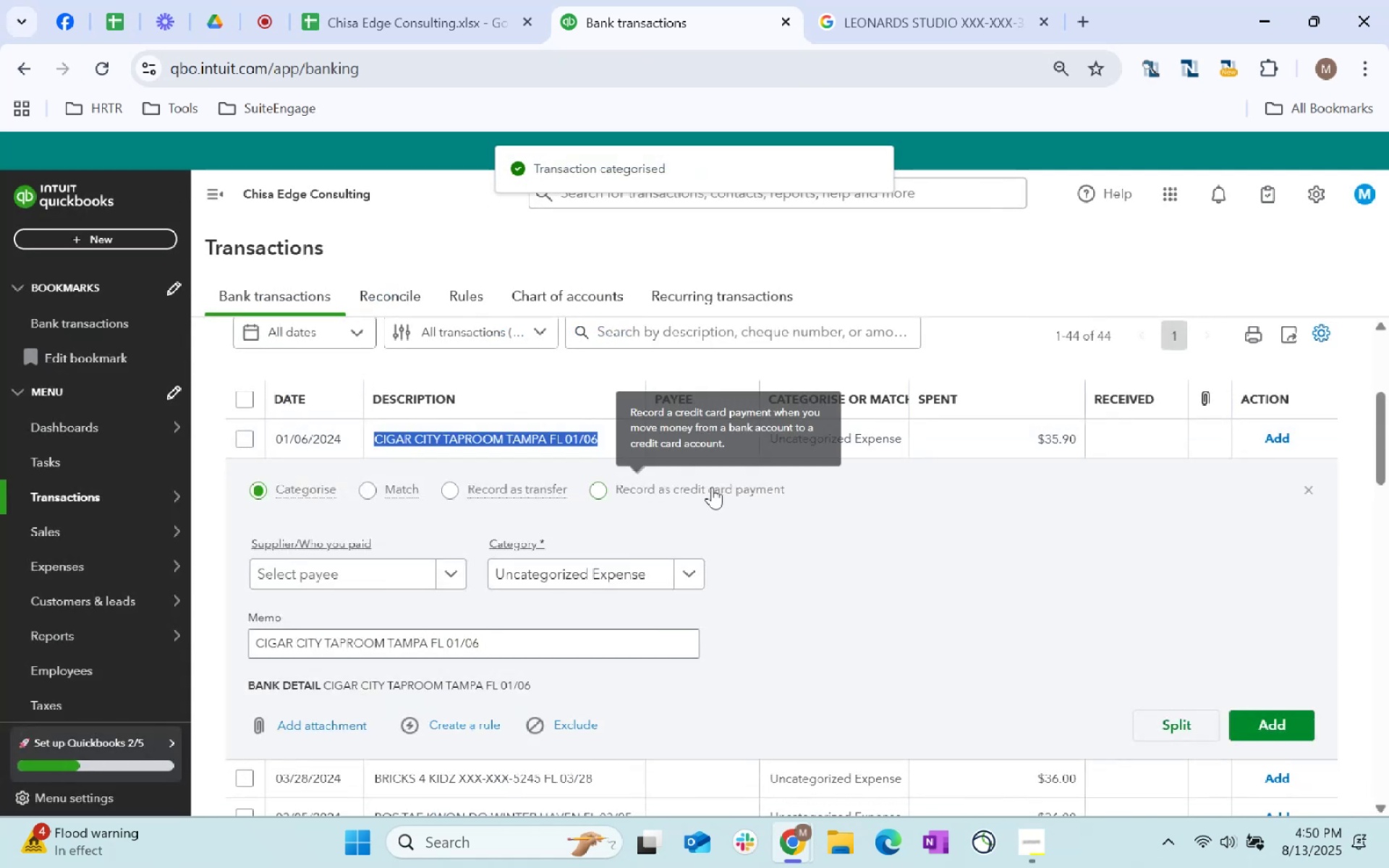 
key(Control+C)
 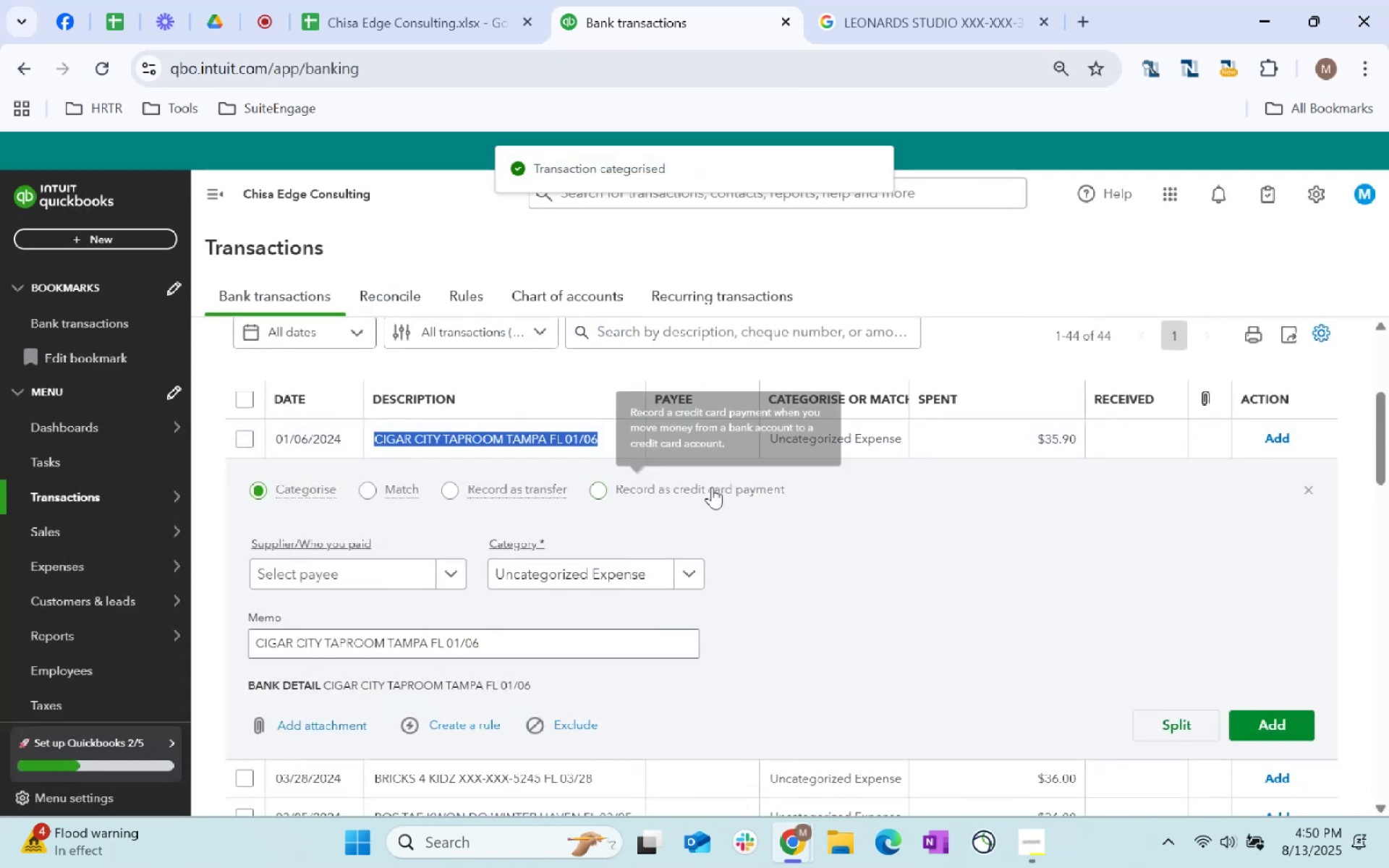 
key(Control+C)
 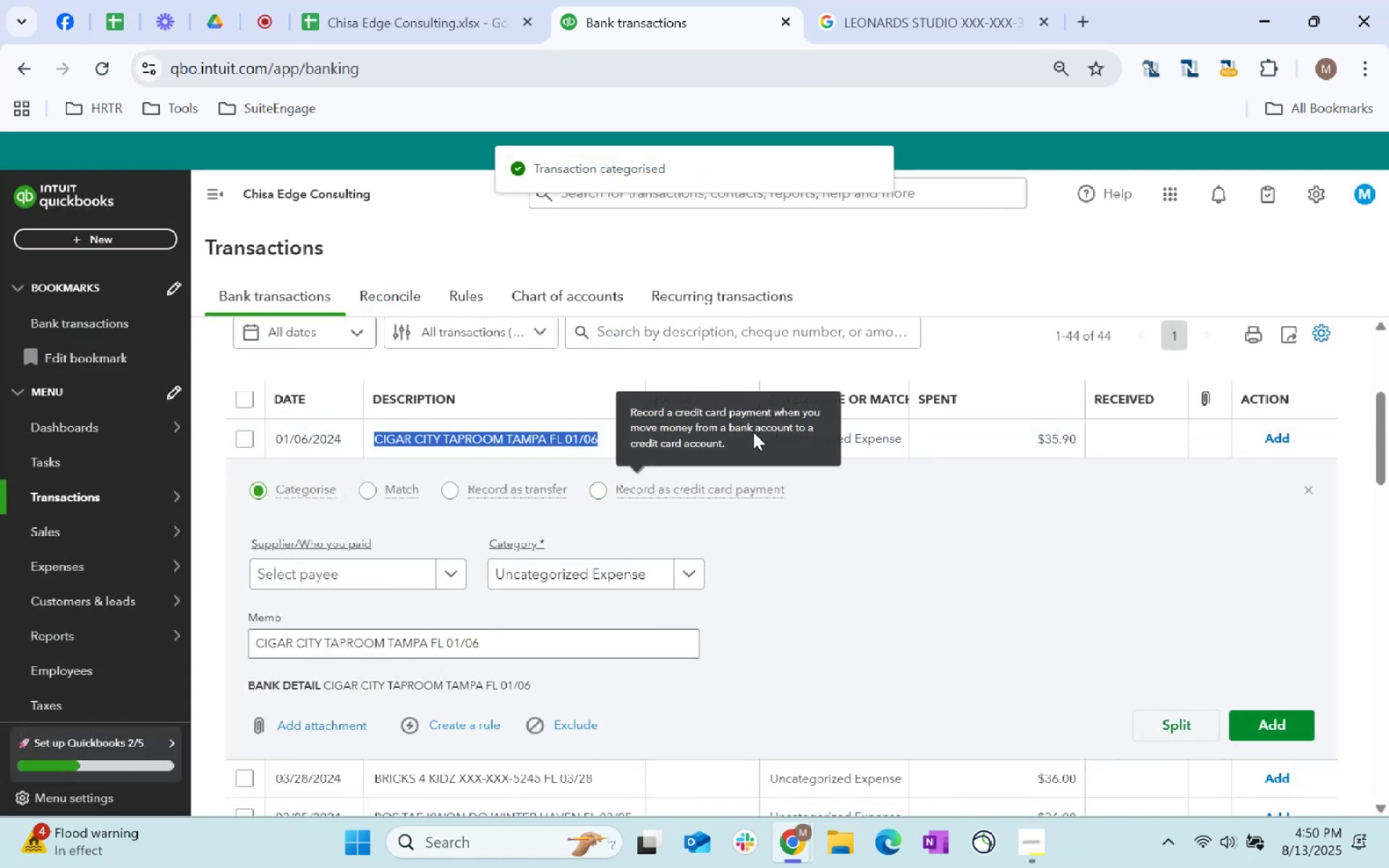 
key(Control+C)
 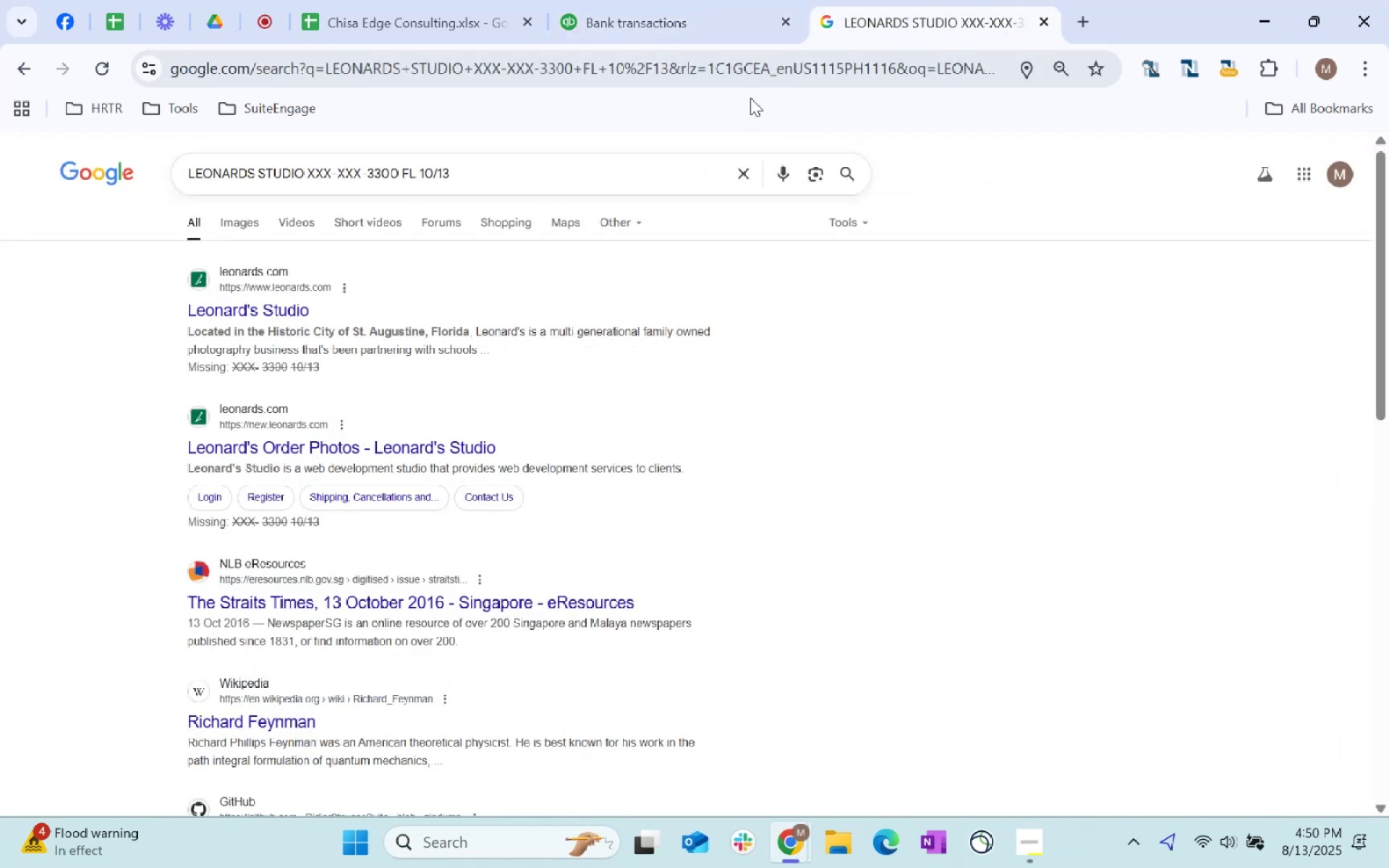 
triple_click([790, 64])
 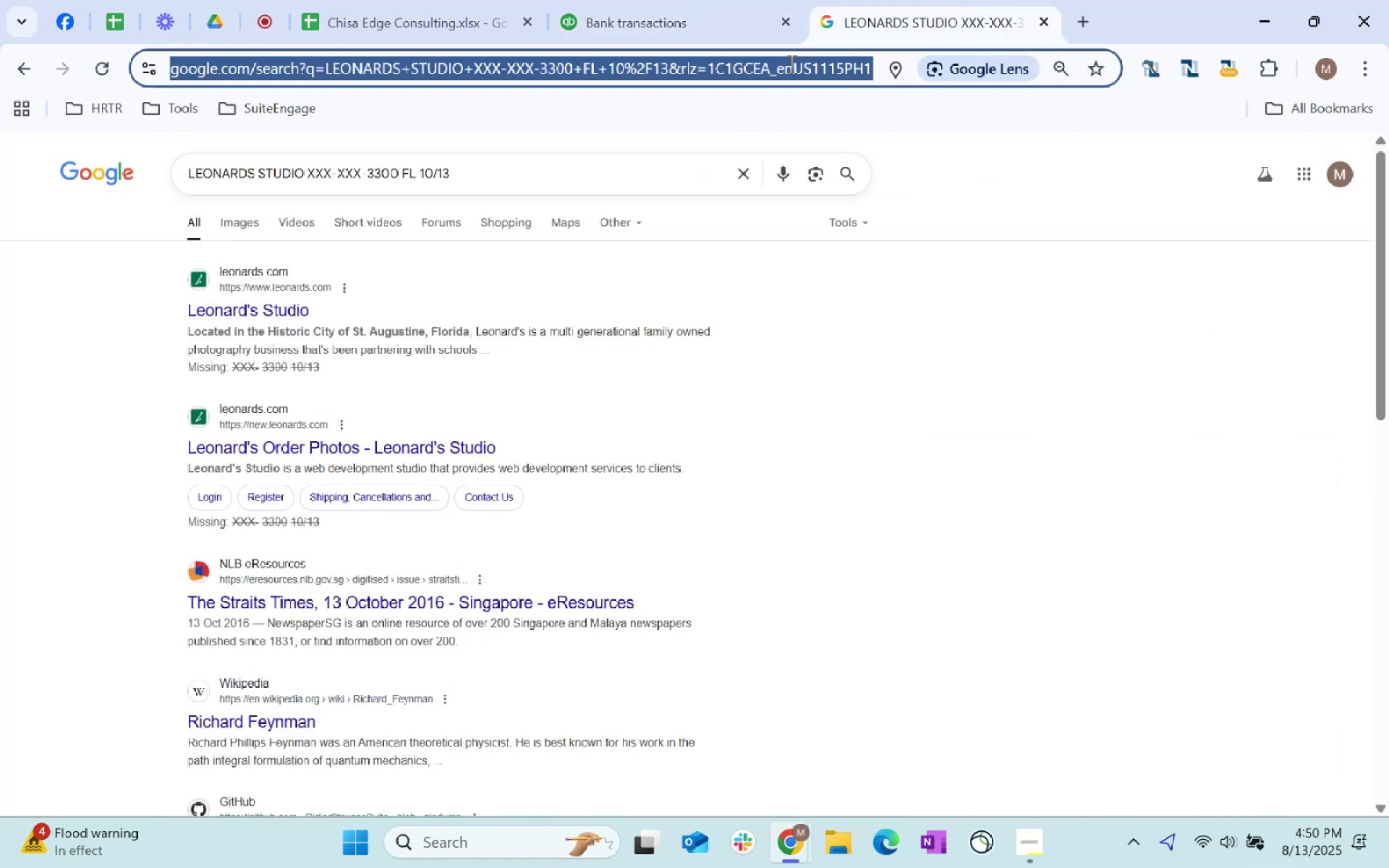 
key(Control+ControlLeft)
 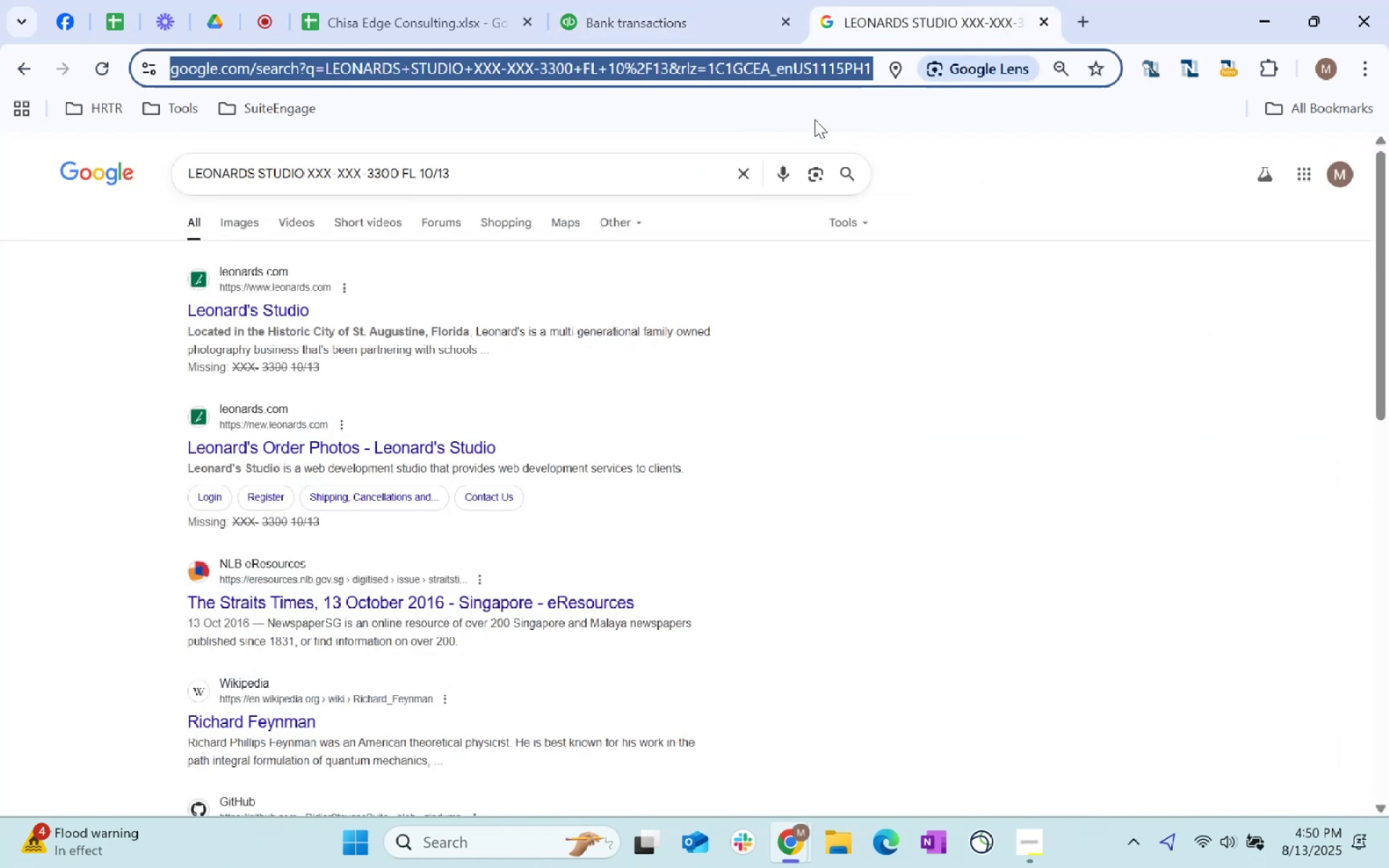 
key(Control+V)
 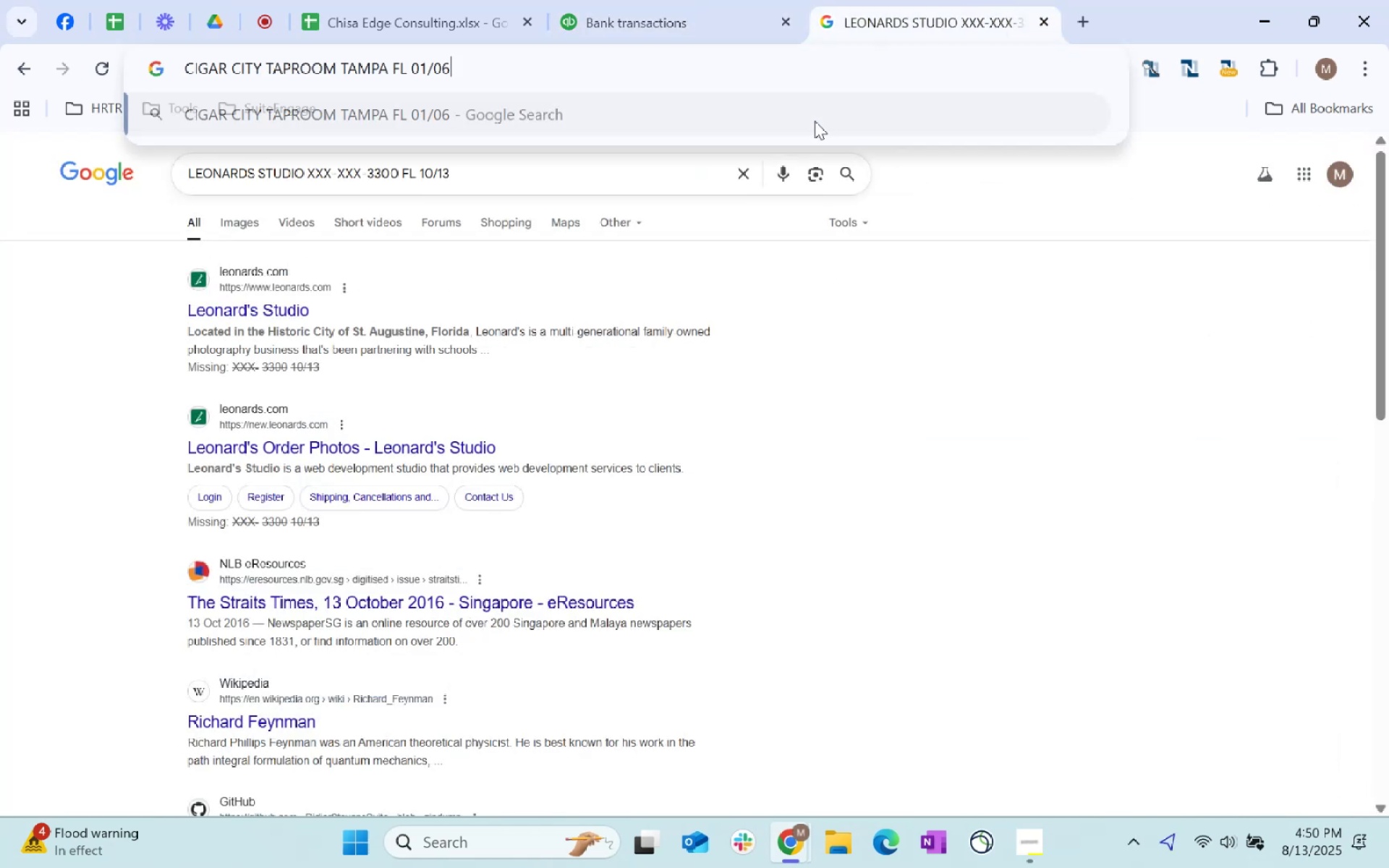 
key(Enter)
 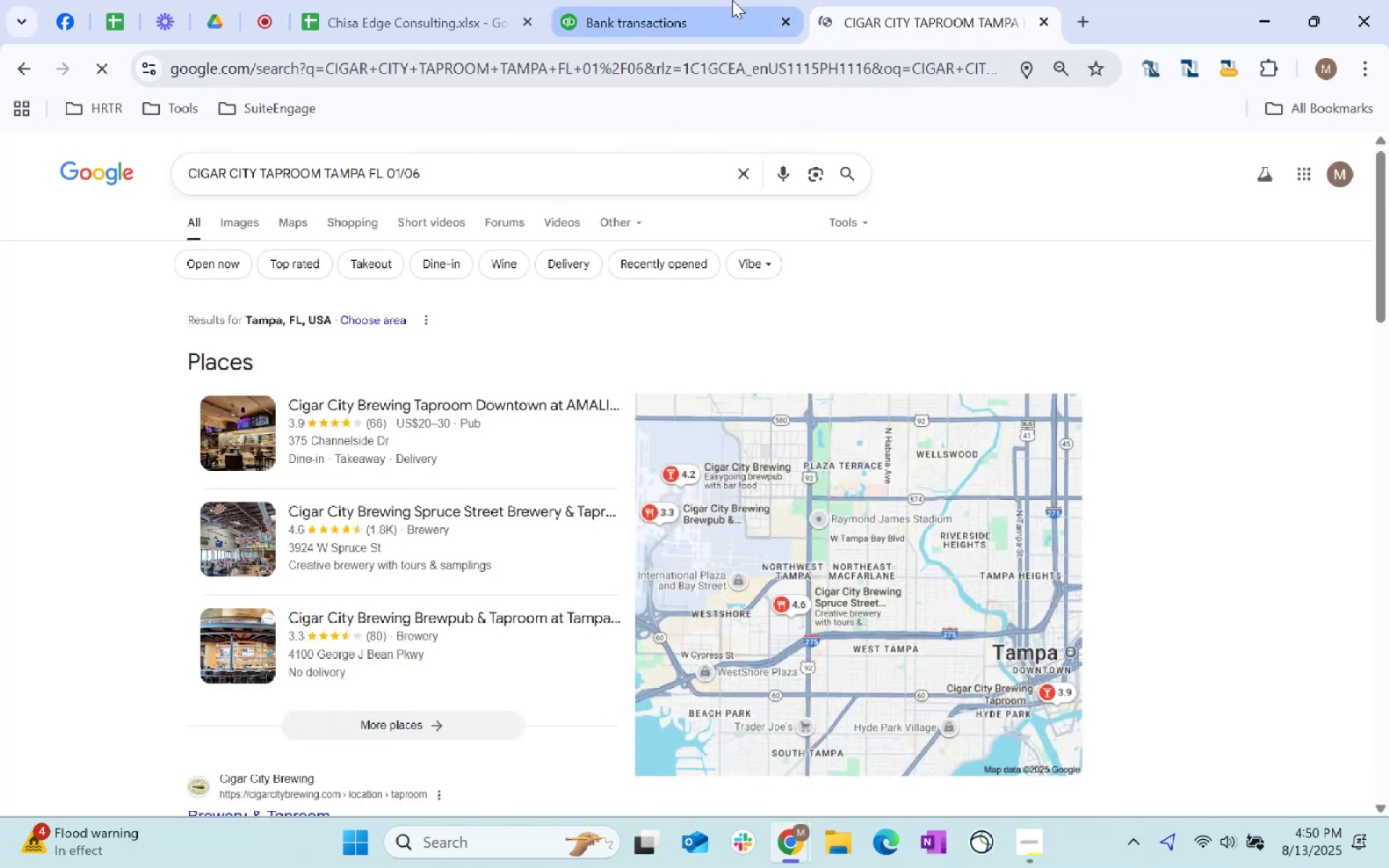 
left_click([732, 0])
 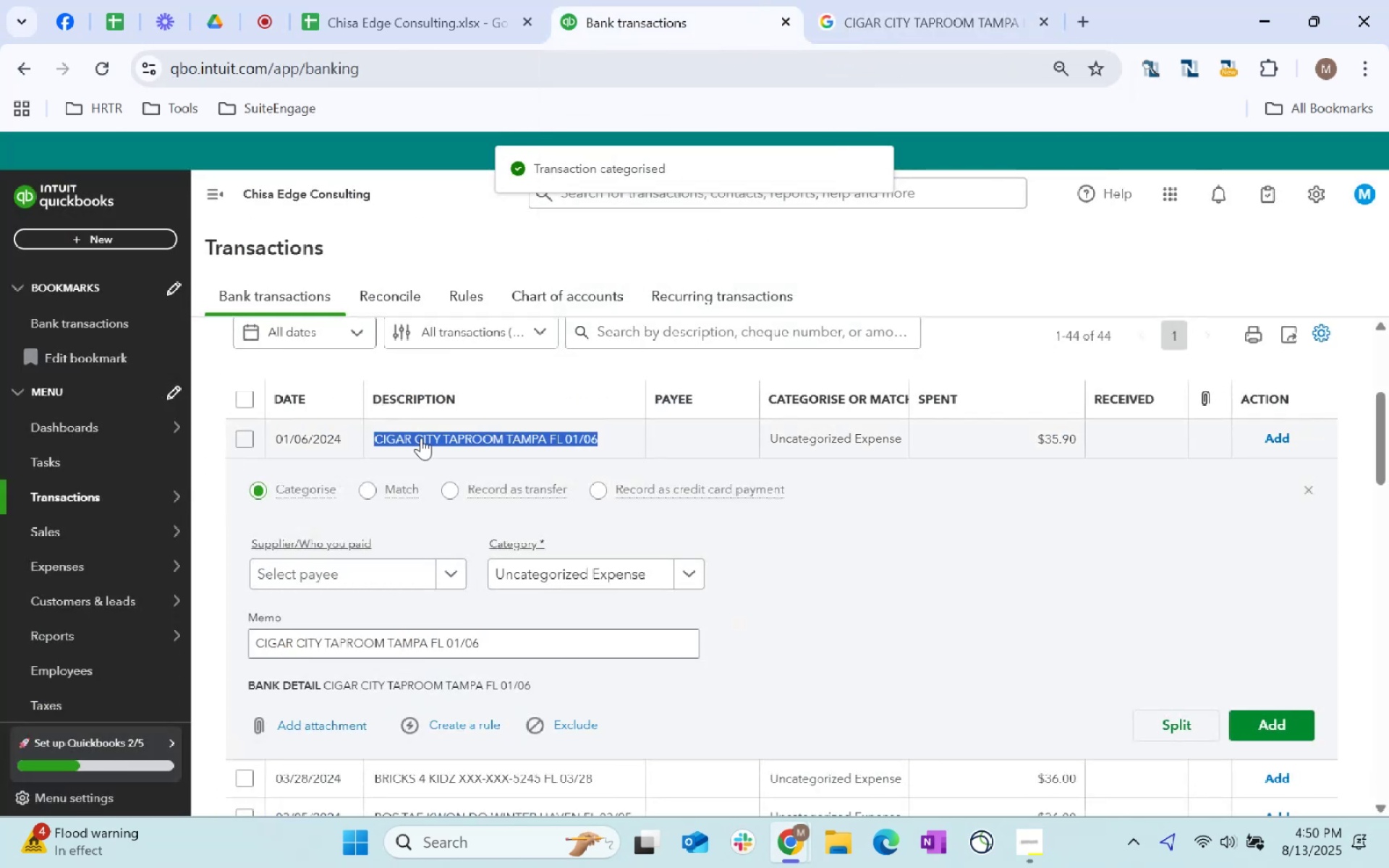 
left_click([414, 582])
 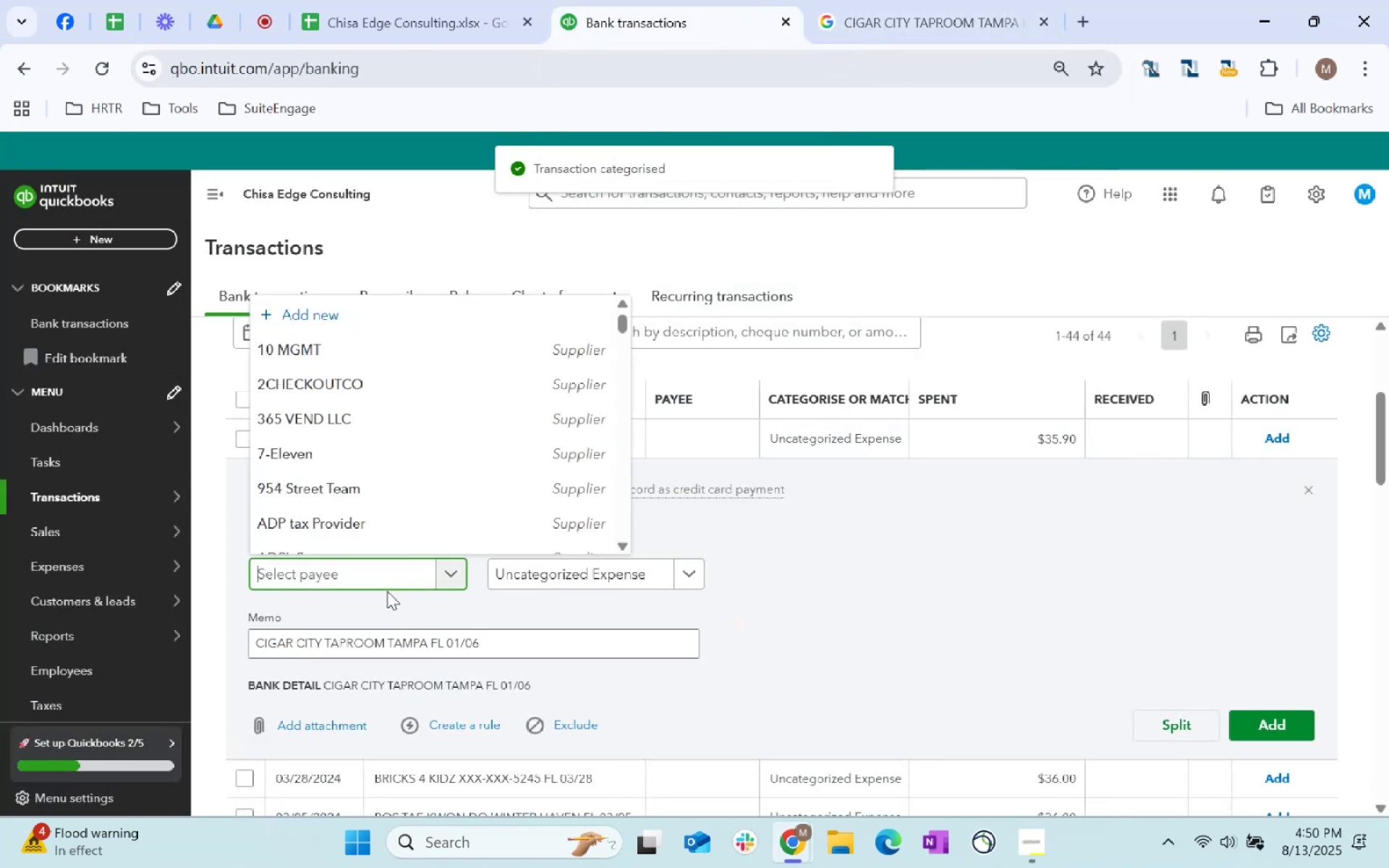 
type(restau)
key(Tab)
type(sf)
key(Backspace)
type(taff)
key(Tab)
 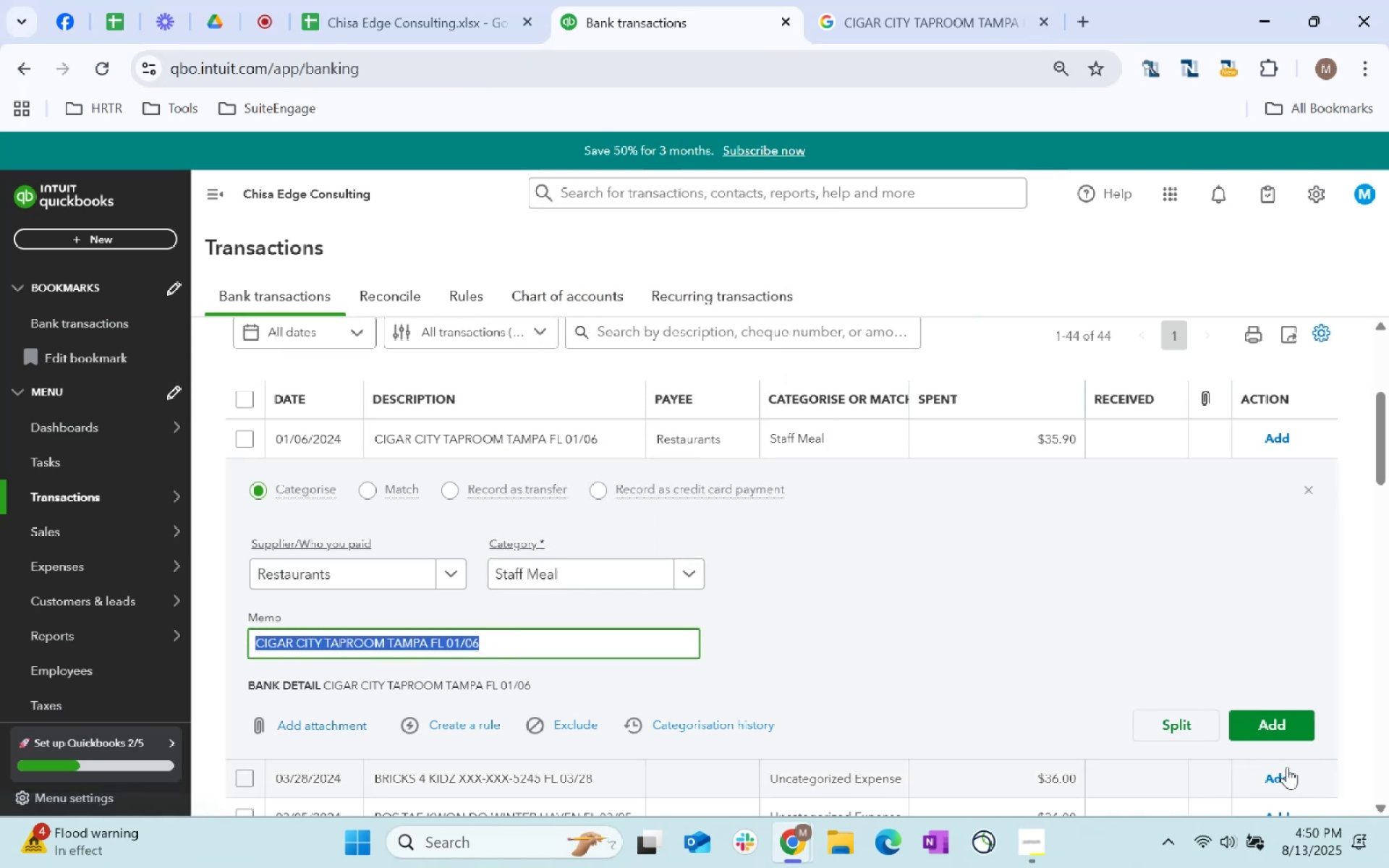 
left_click([1290, 731])
 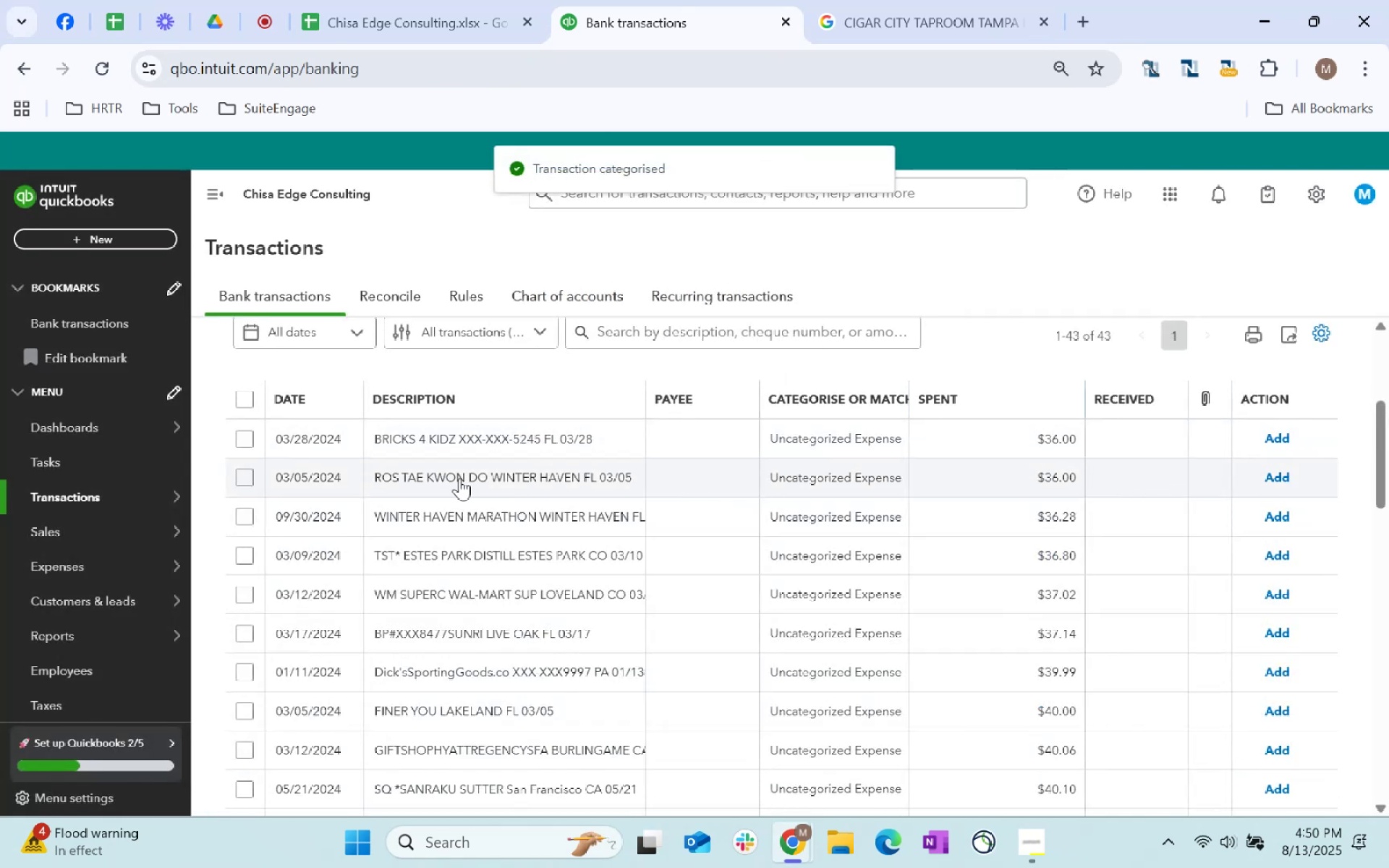 
left_click_drag(start_coordinate=[613, 435], to_coordinate=[365, 441])
 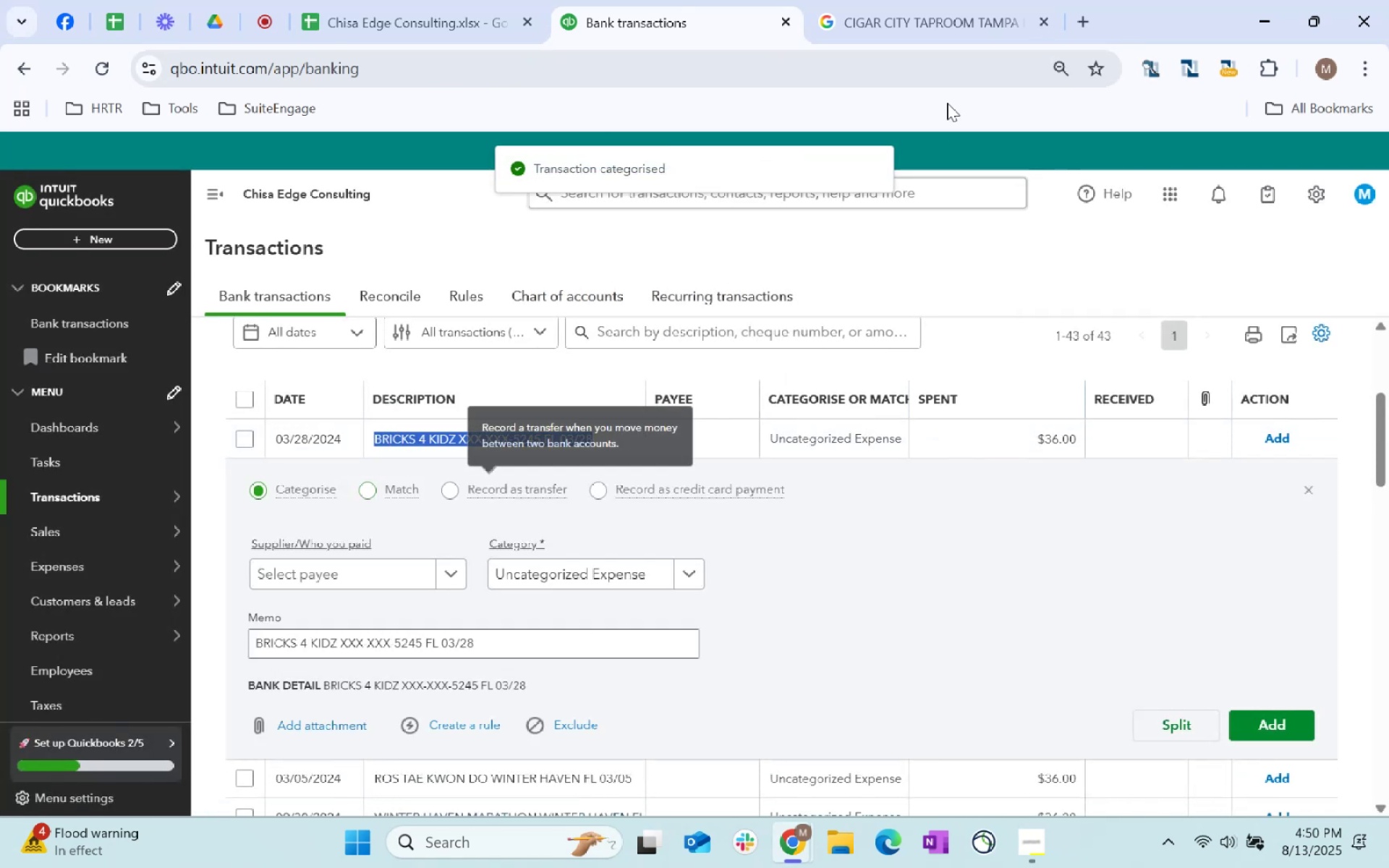 
key(Control+C)
 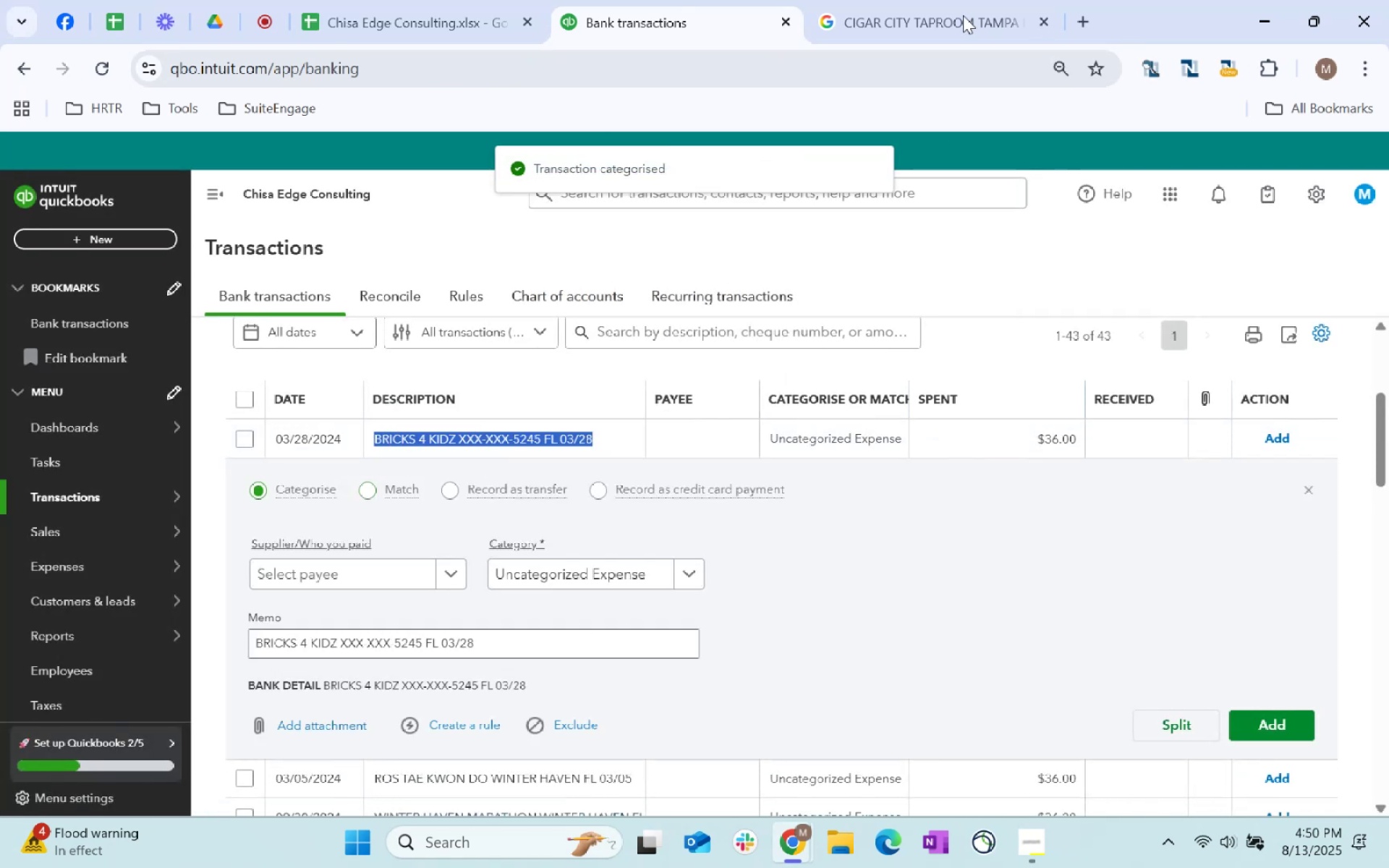 
key(Control+C)
 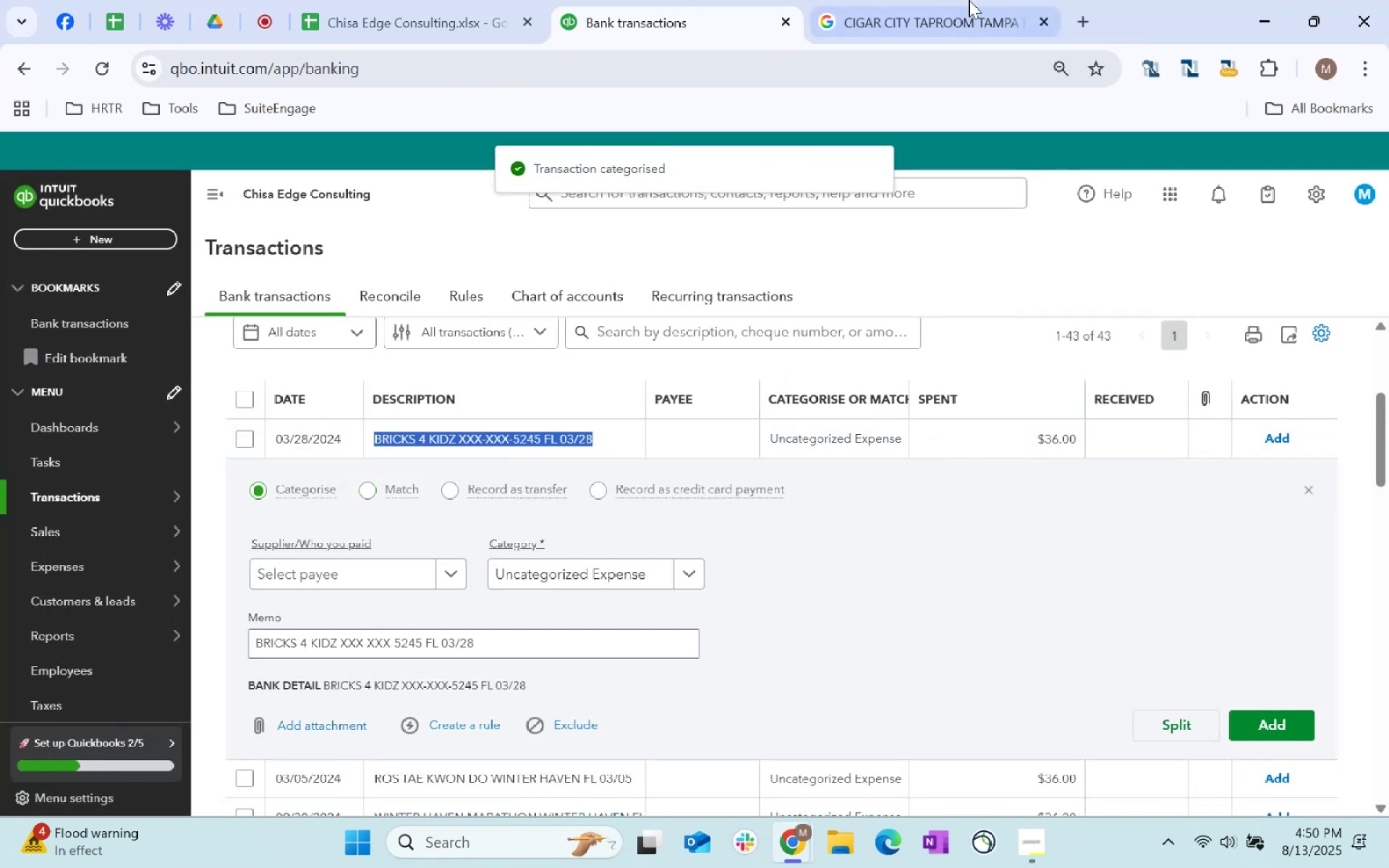 
key(Control+C)
 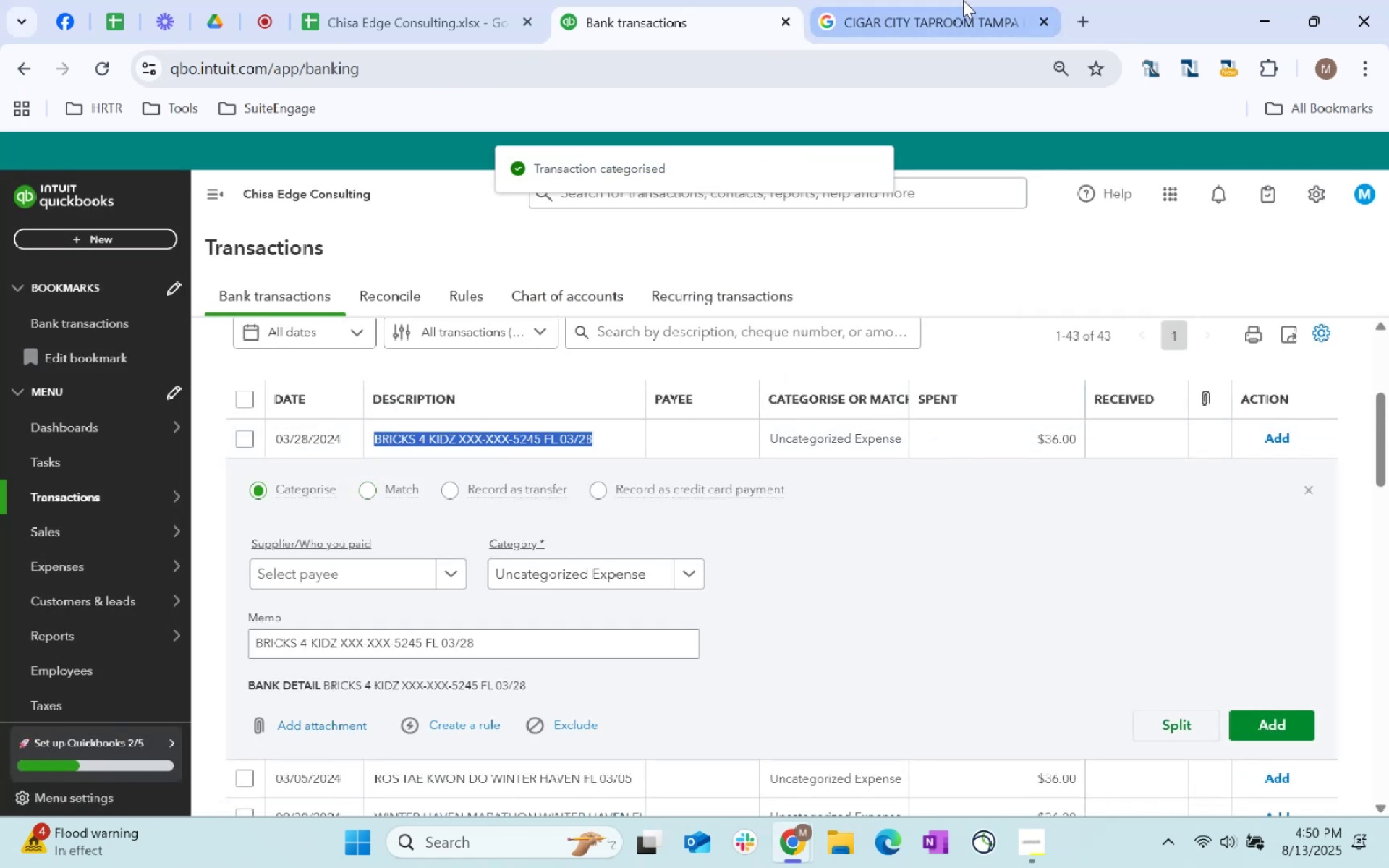 
left_click([963, 0])
 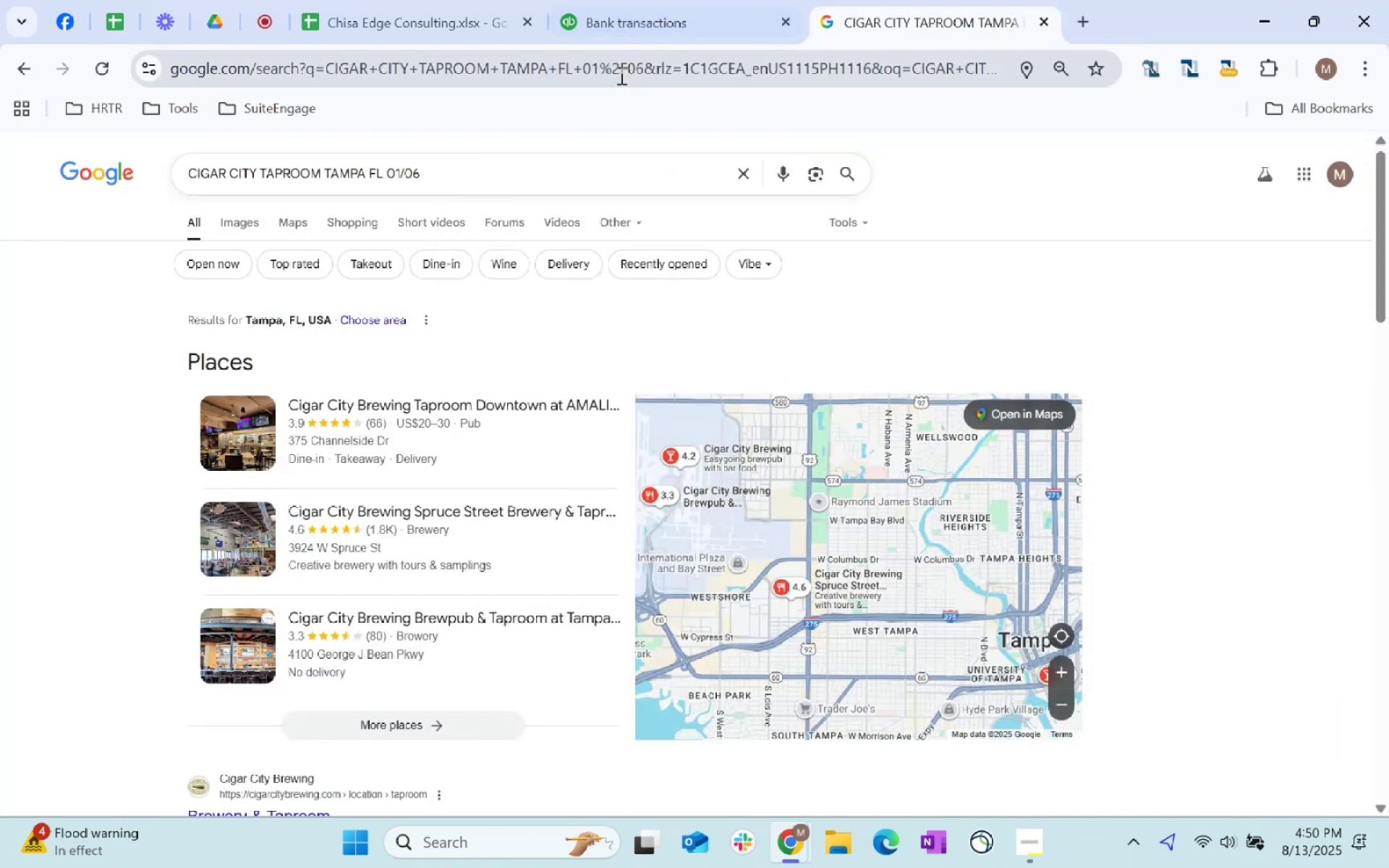 
key(Control+ControlLeft)
 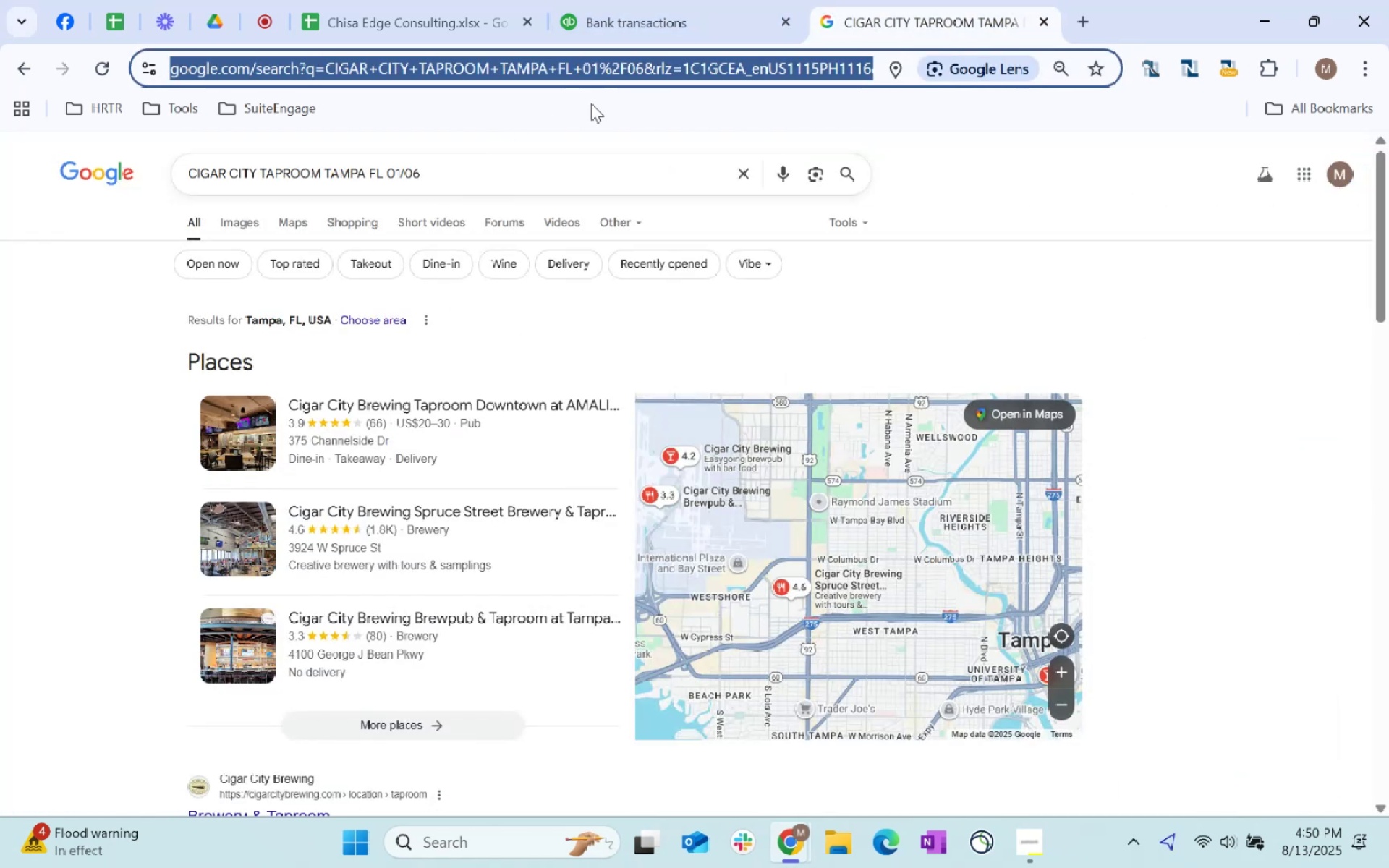 
key(Control+V)
 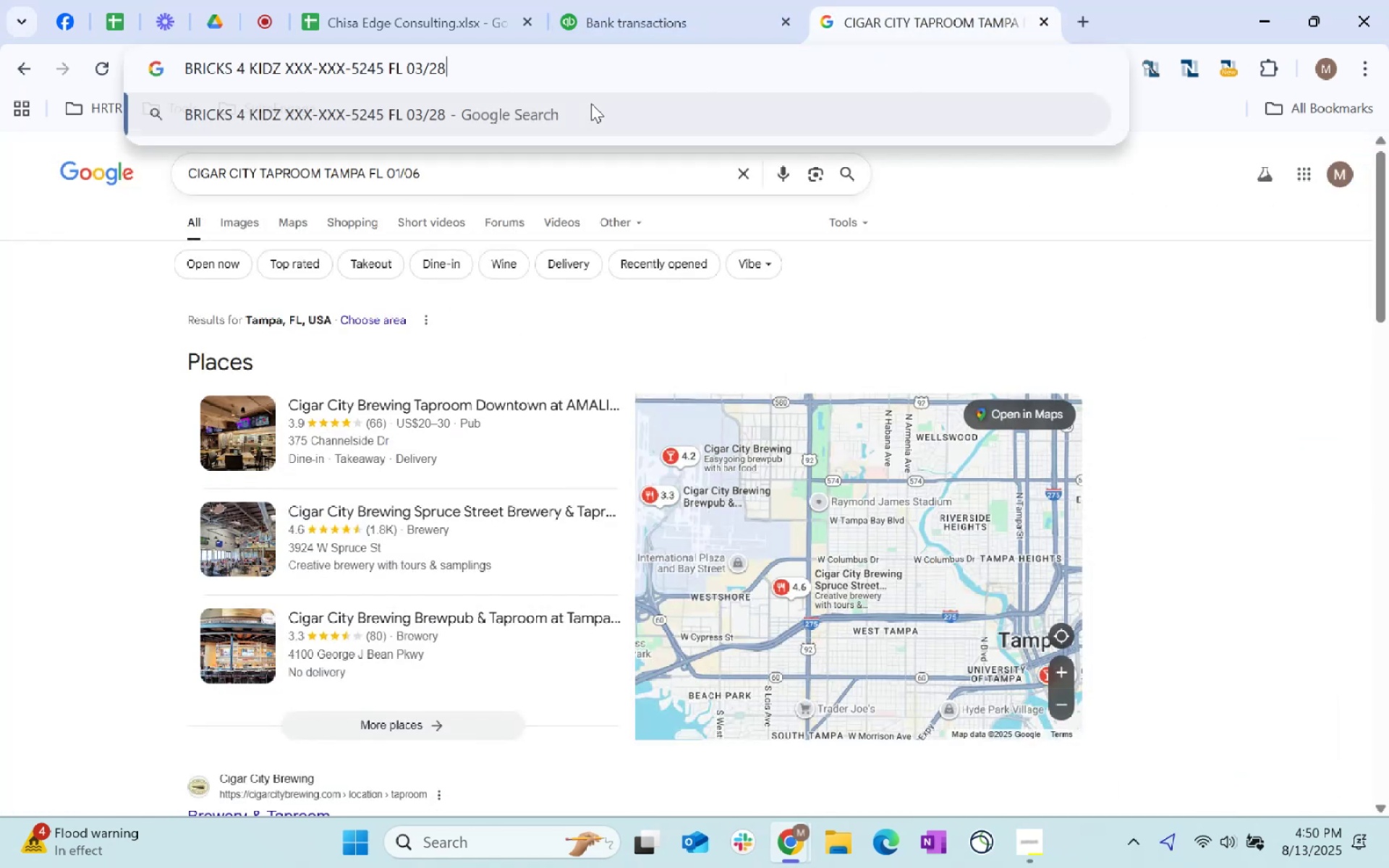 
key(Enter)
 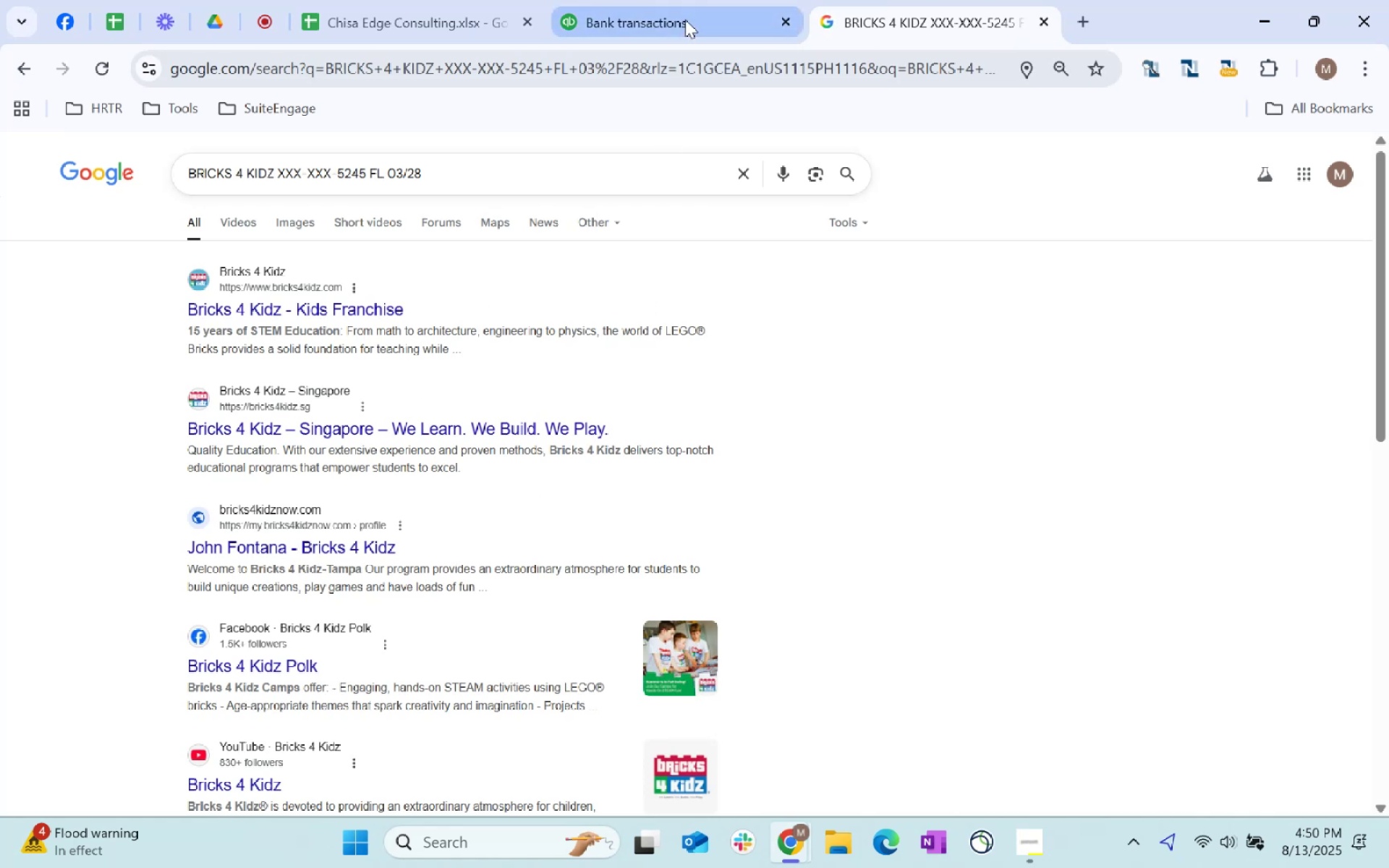 
left_click([685, 20])
 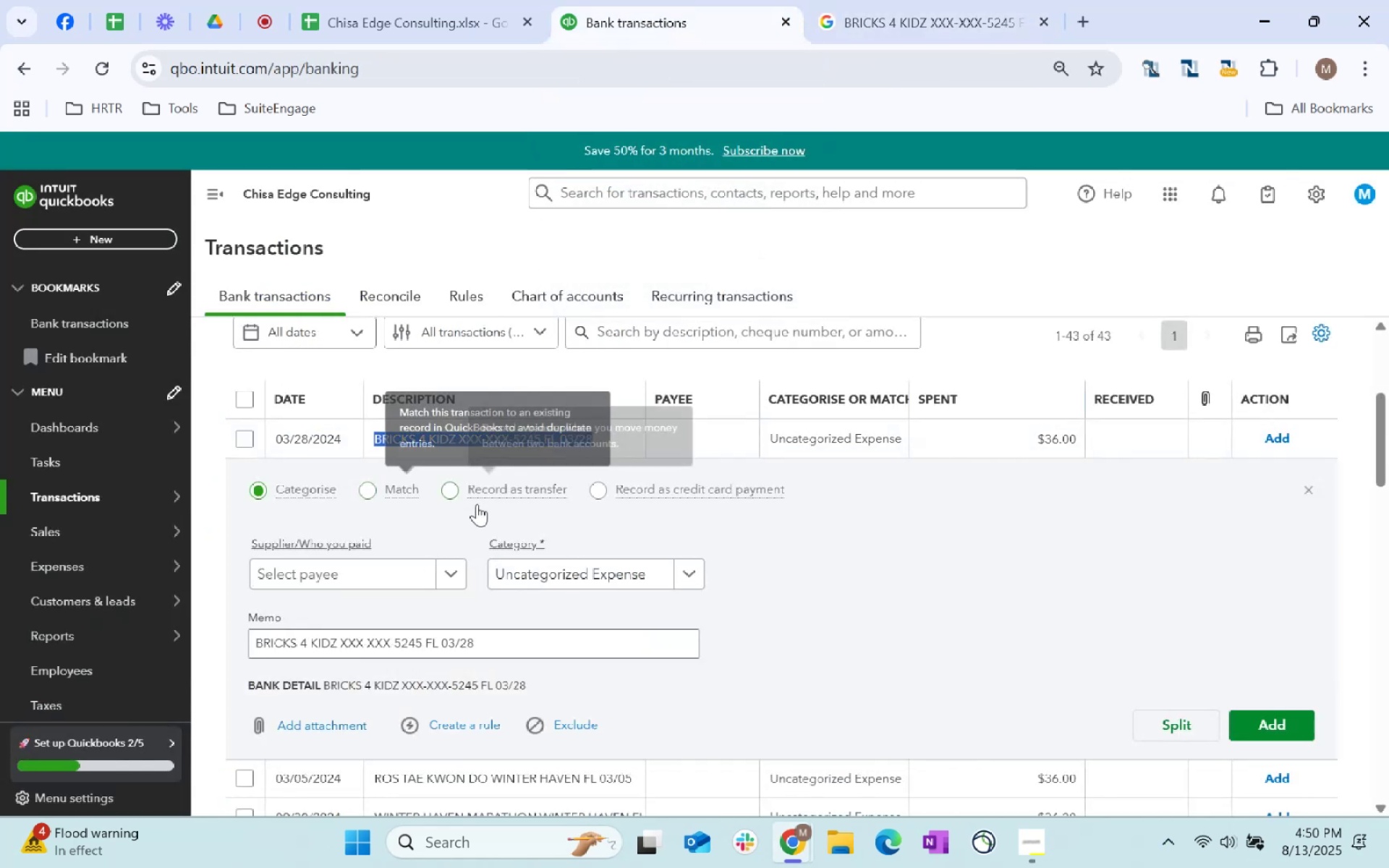 
left_click([394, 579])
 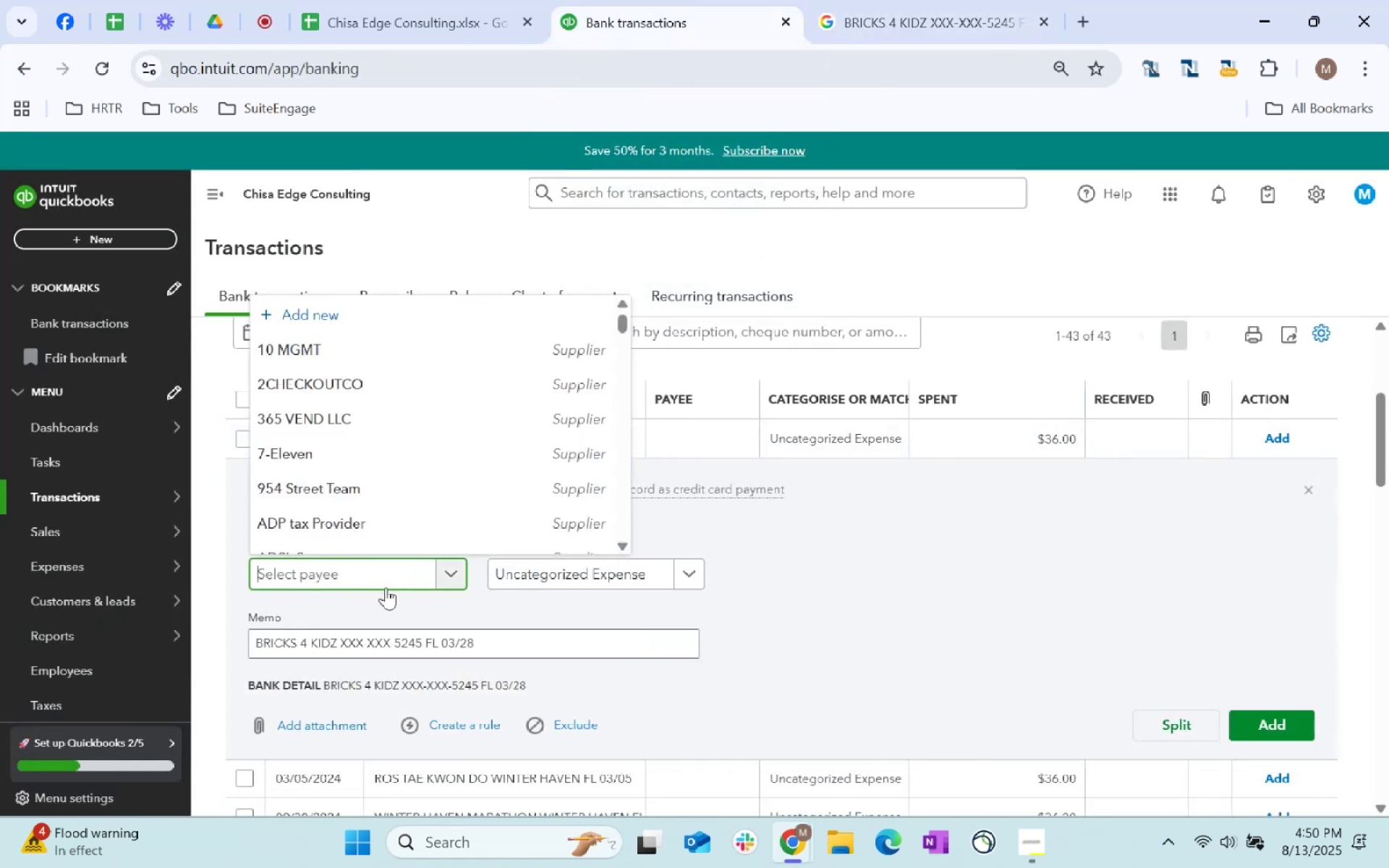 
type(other)
key(Tab)
type(enter)
 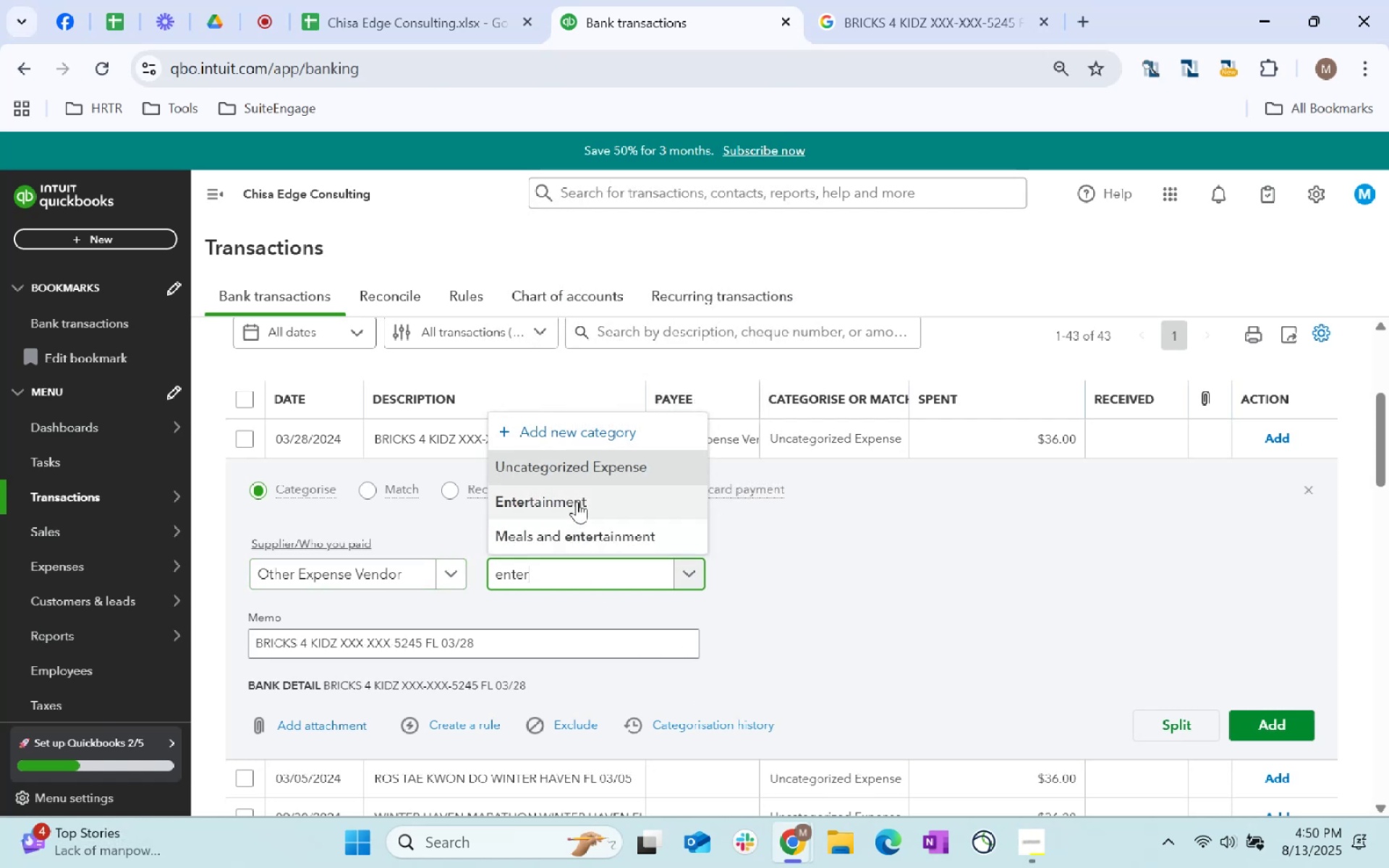 
left_click([591, 514])
 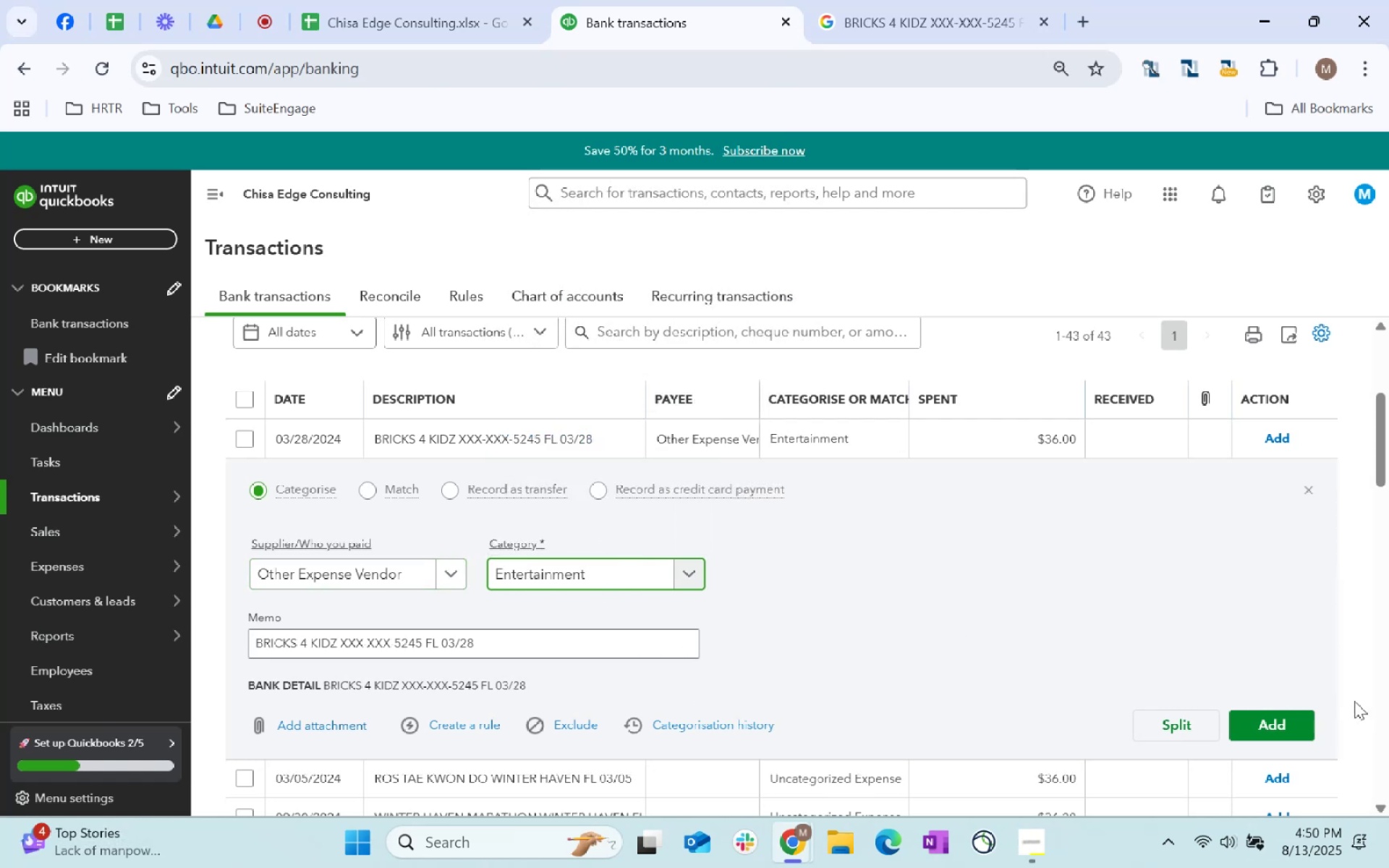 
left_click([1303, 722])
 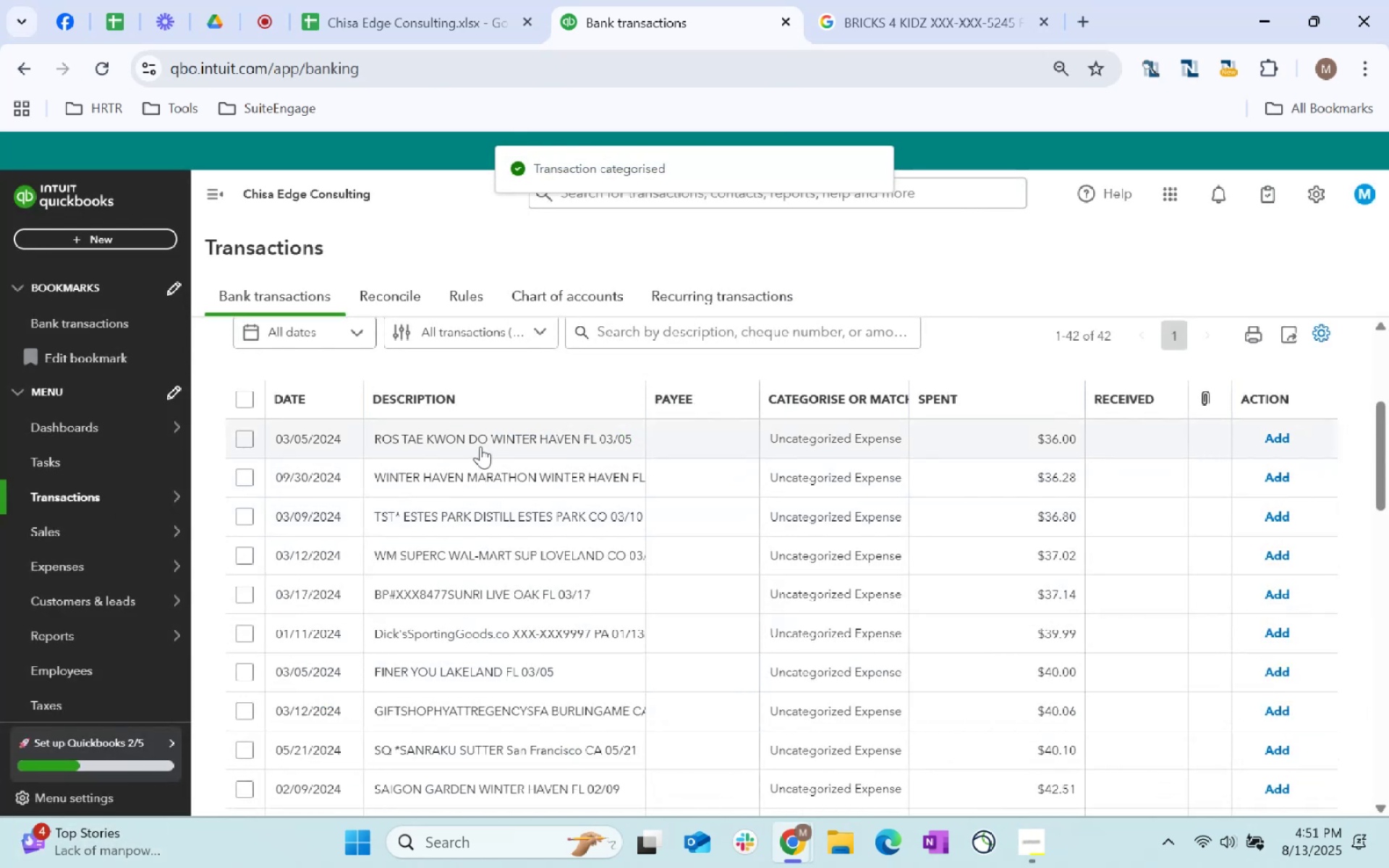 
left_click_drag(start_coordinate=[632, 435], to_coordinate=[360, 435])
 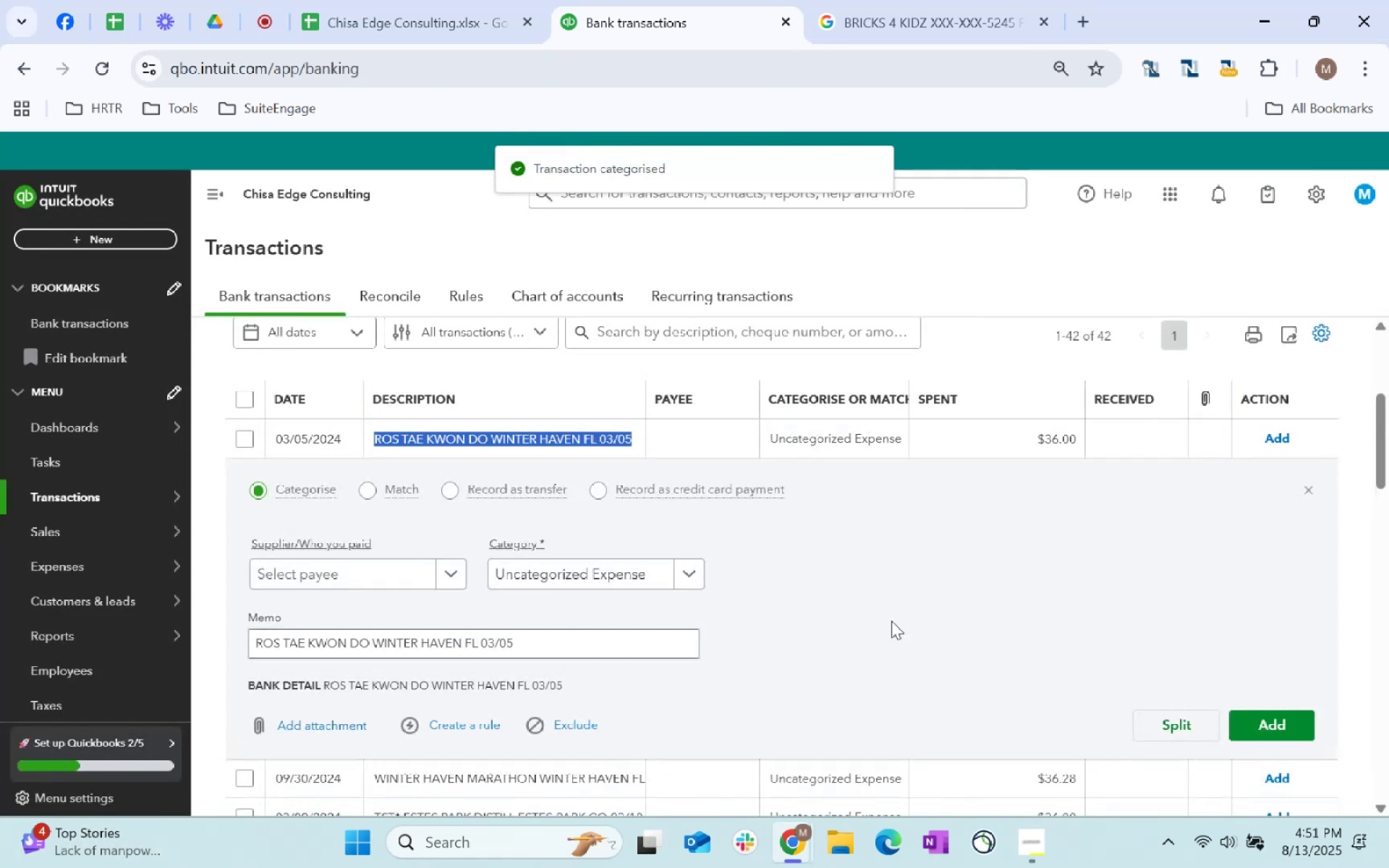 
key(Control+C)
 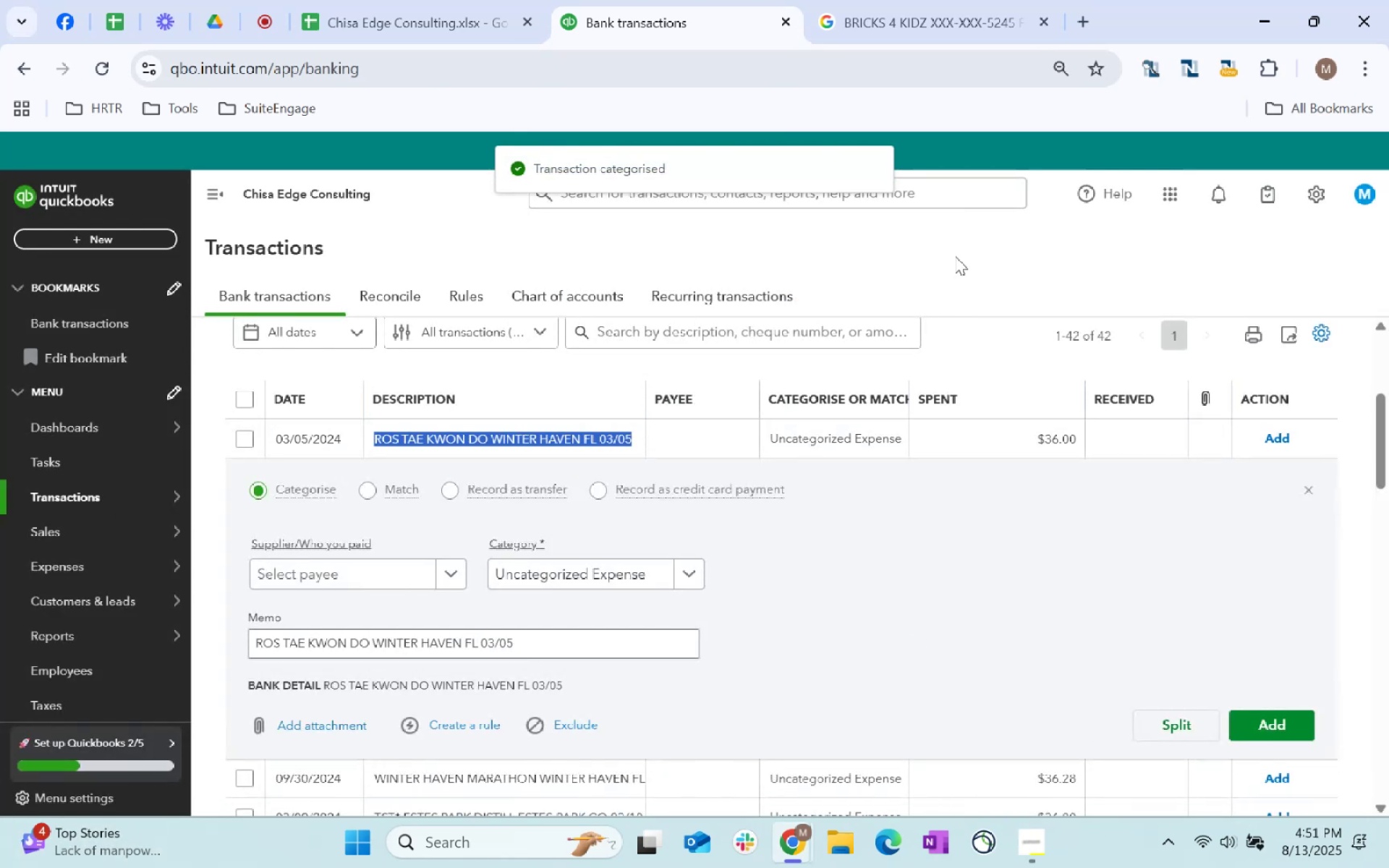 
key(Control+C)
 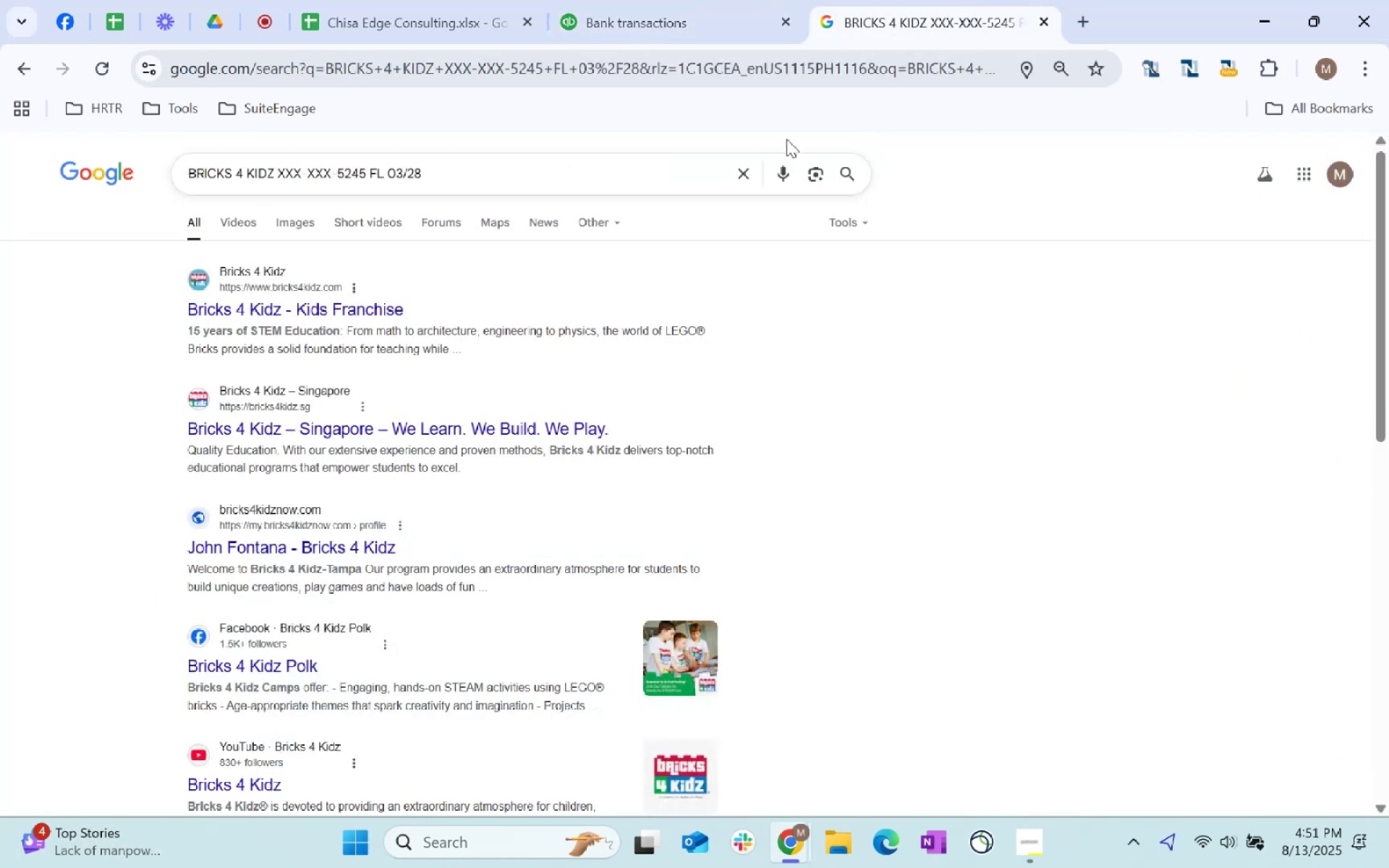 
left_click([752, 79])
 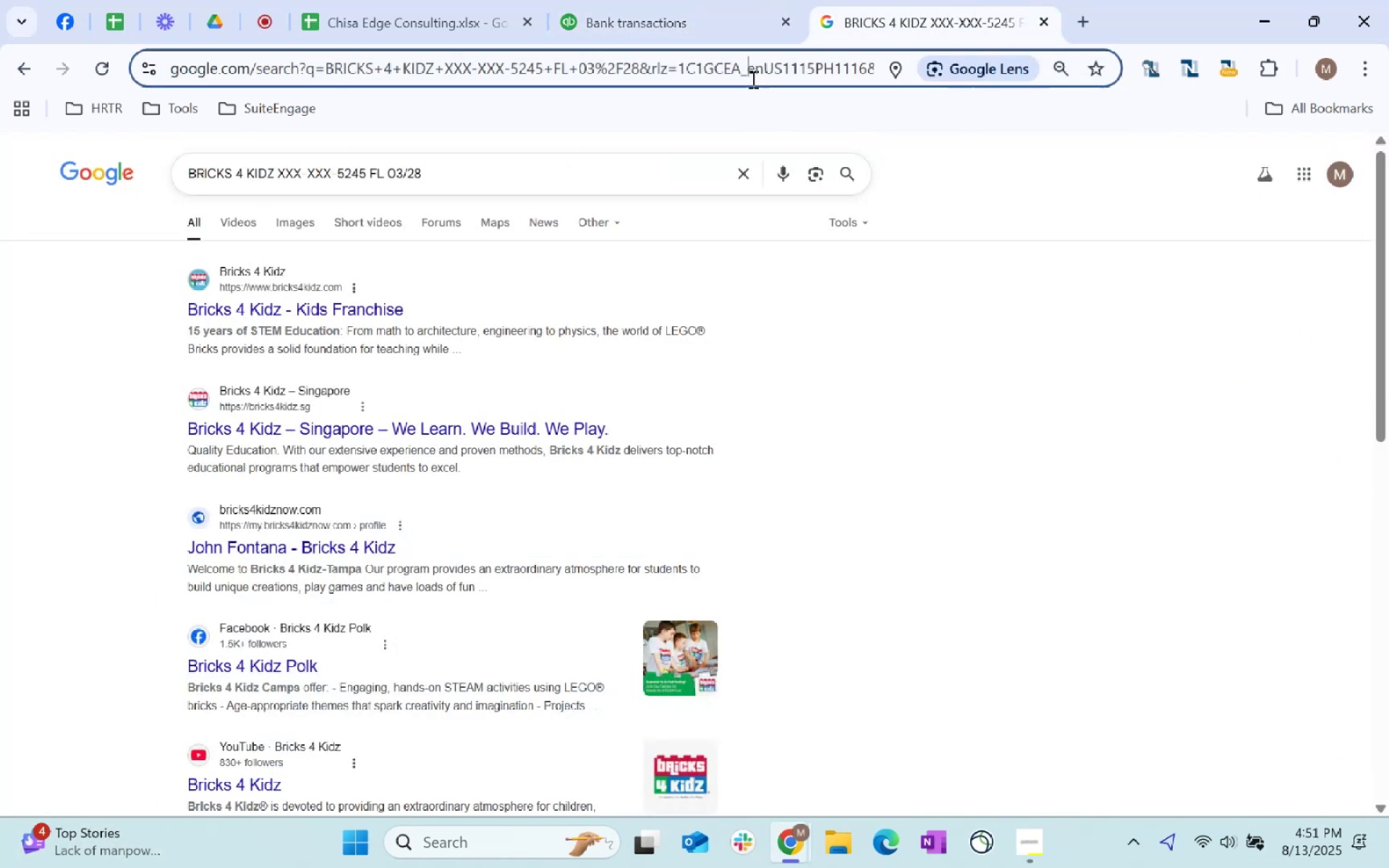 
key(Control+ControlLeft)
 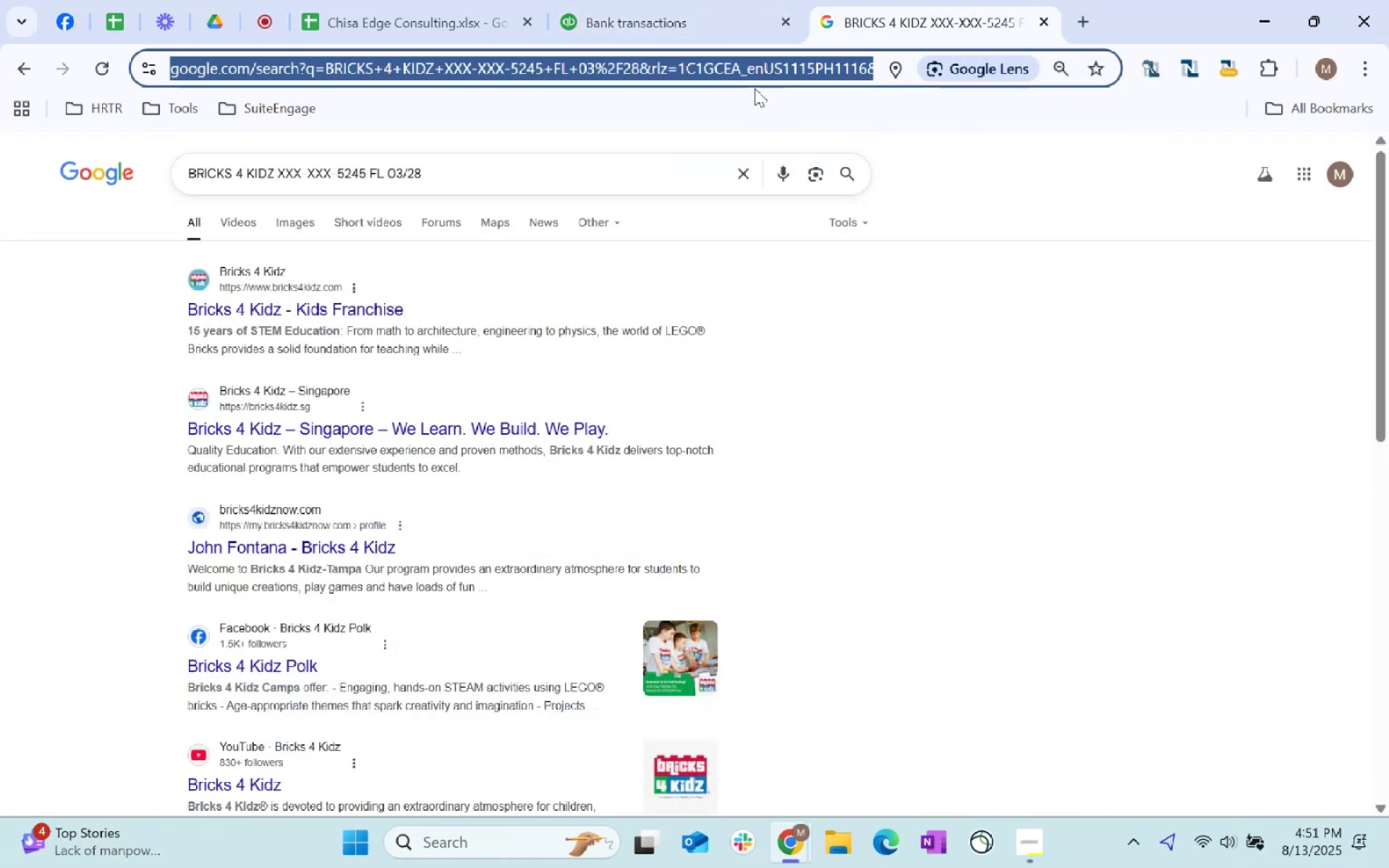 
key(Control+V)
 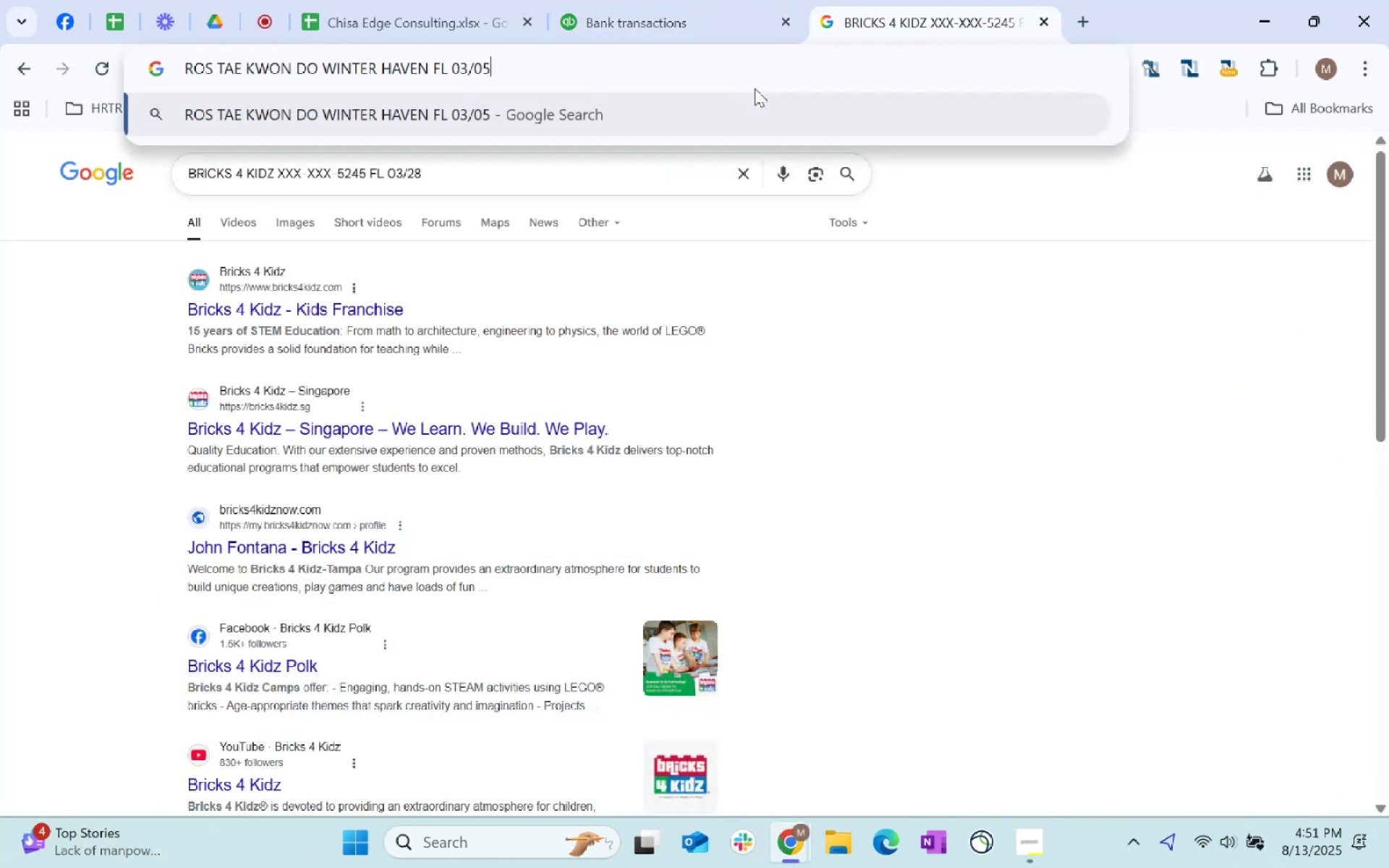 
key(Enter)
 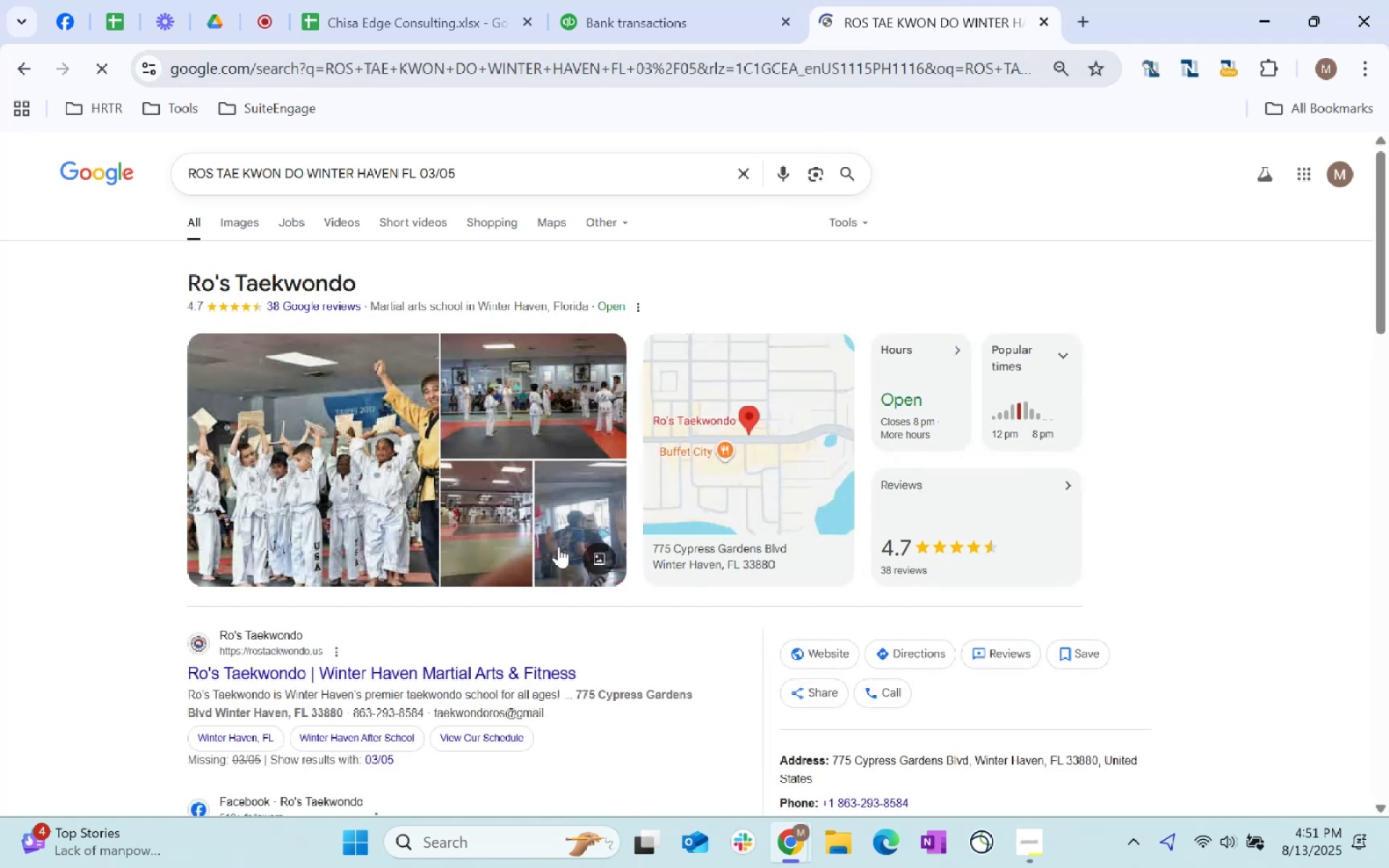 
left_click([682, 0])
 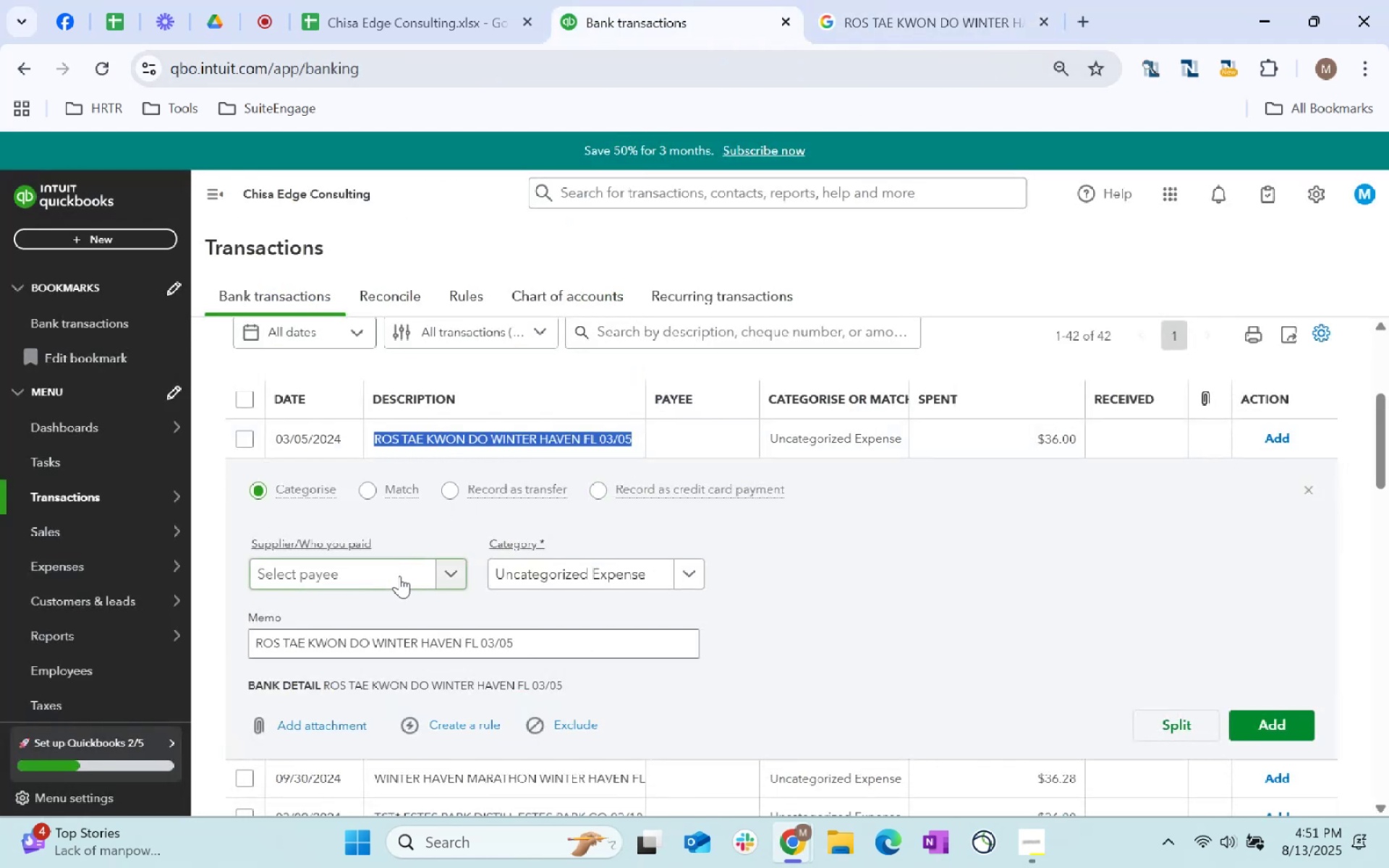 
left_click([398, 576])
 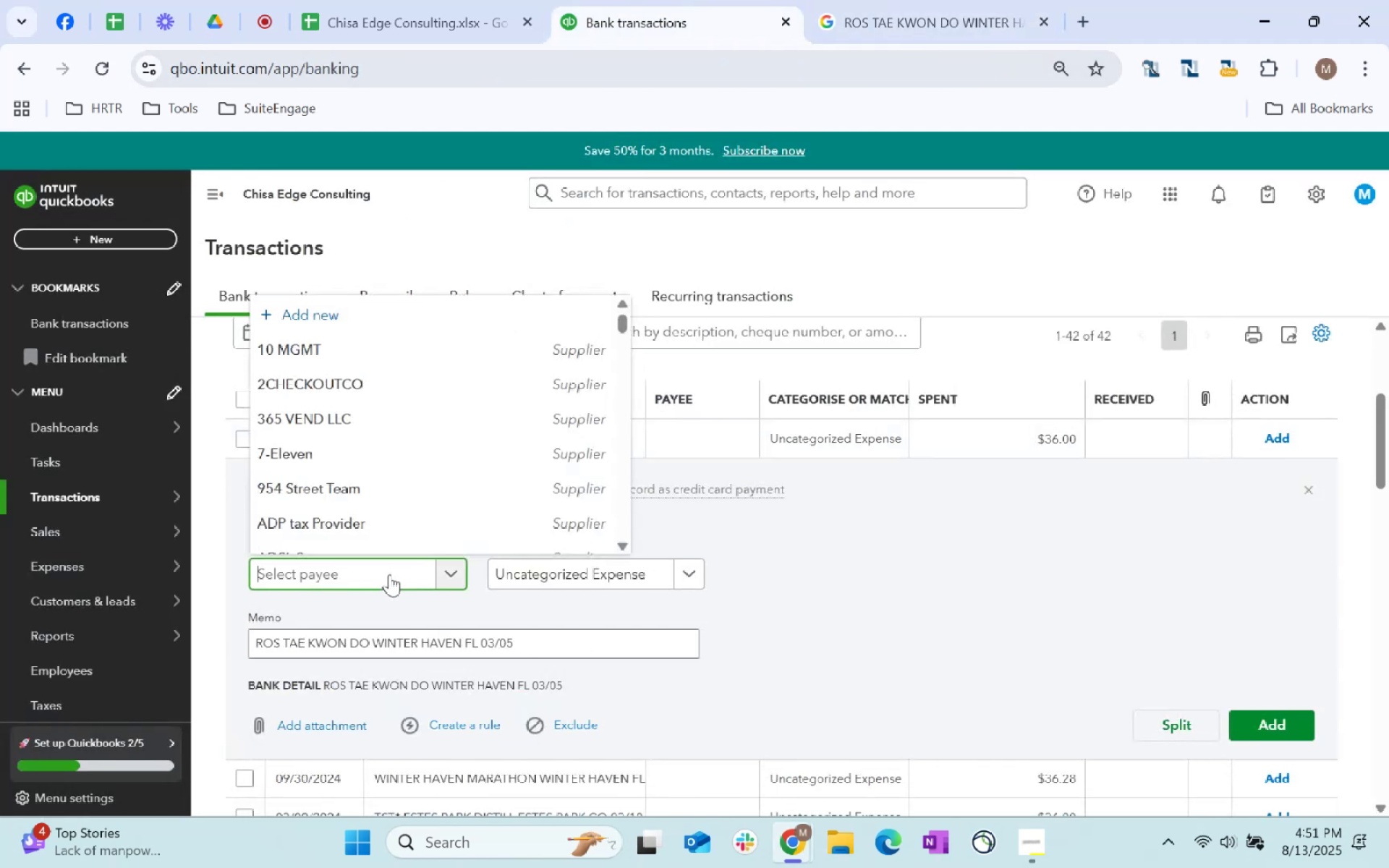 
type(other)
key(Tab)
type(entern)
key(Backspace)
type(ya)
key(Backspace)
key(Backspace)
type(ta)
key(Tab)
 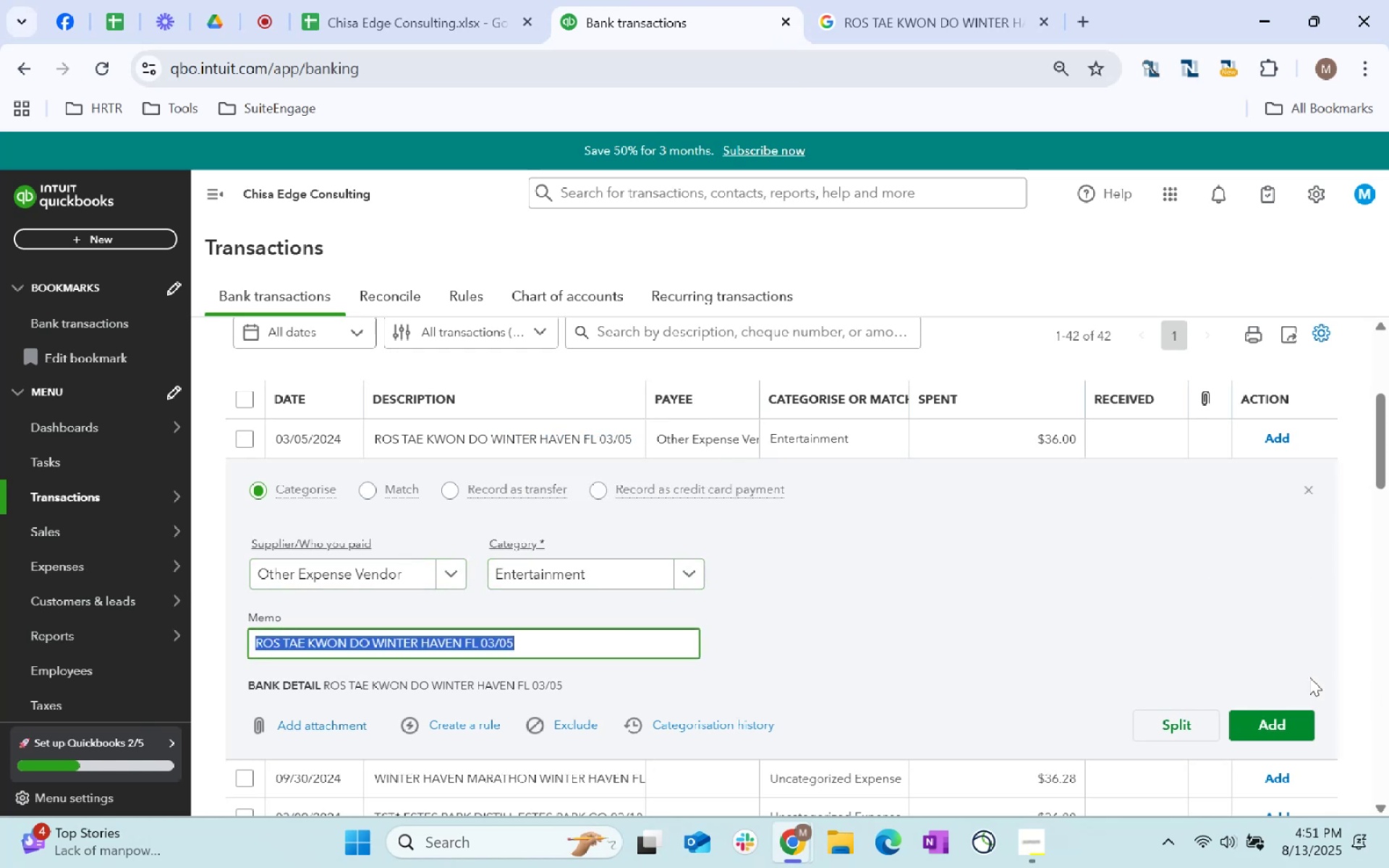 
left_click([1299, 726])
 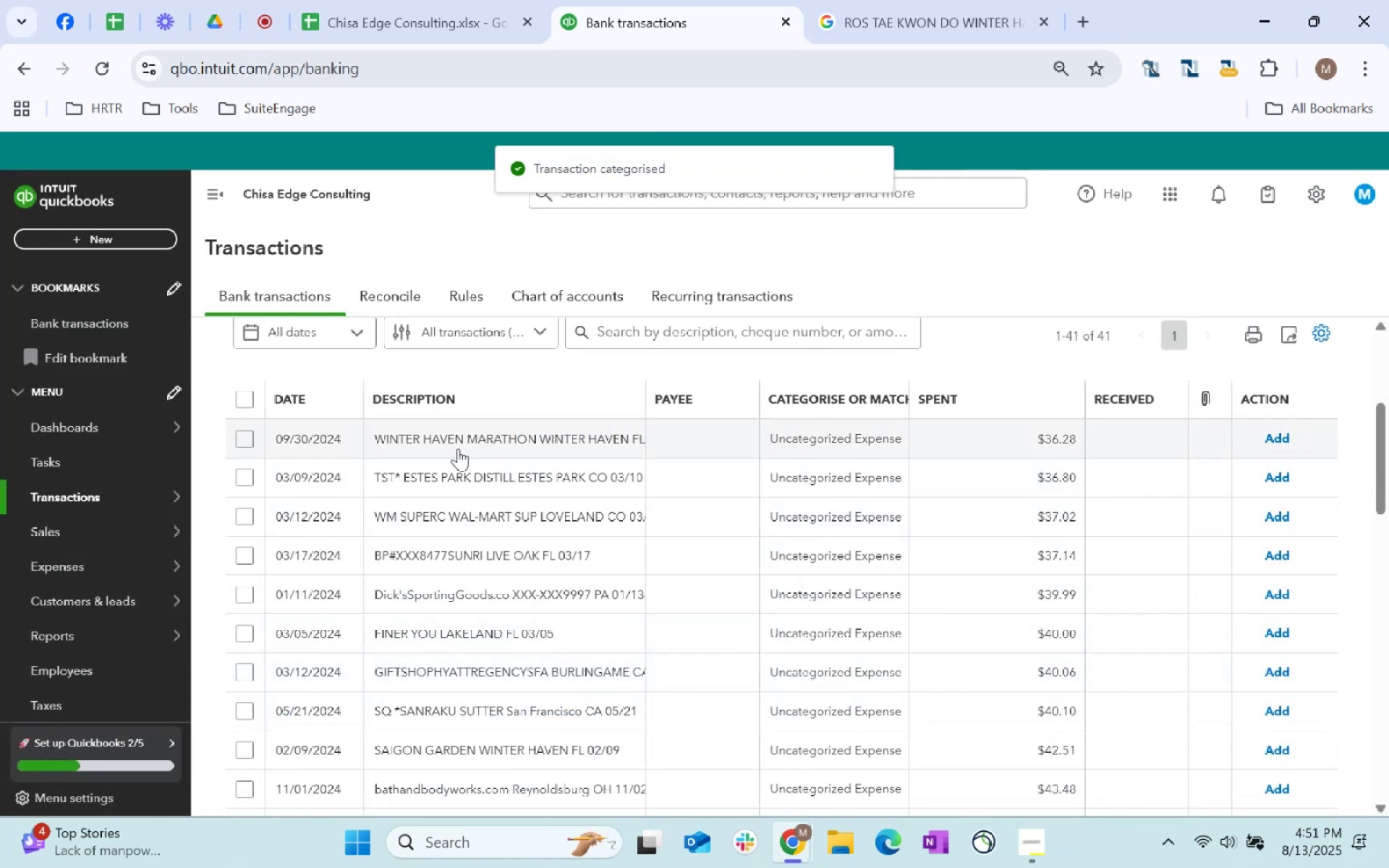 
left_click_drag(start_coordinate=[377, 436], to_coordinate=[648, 446])
 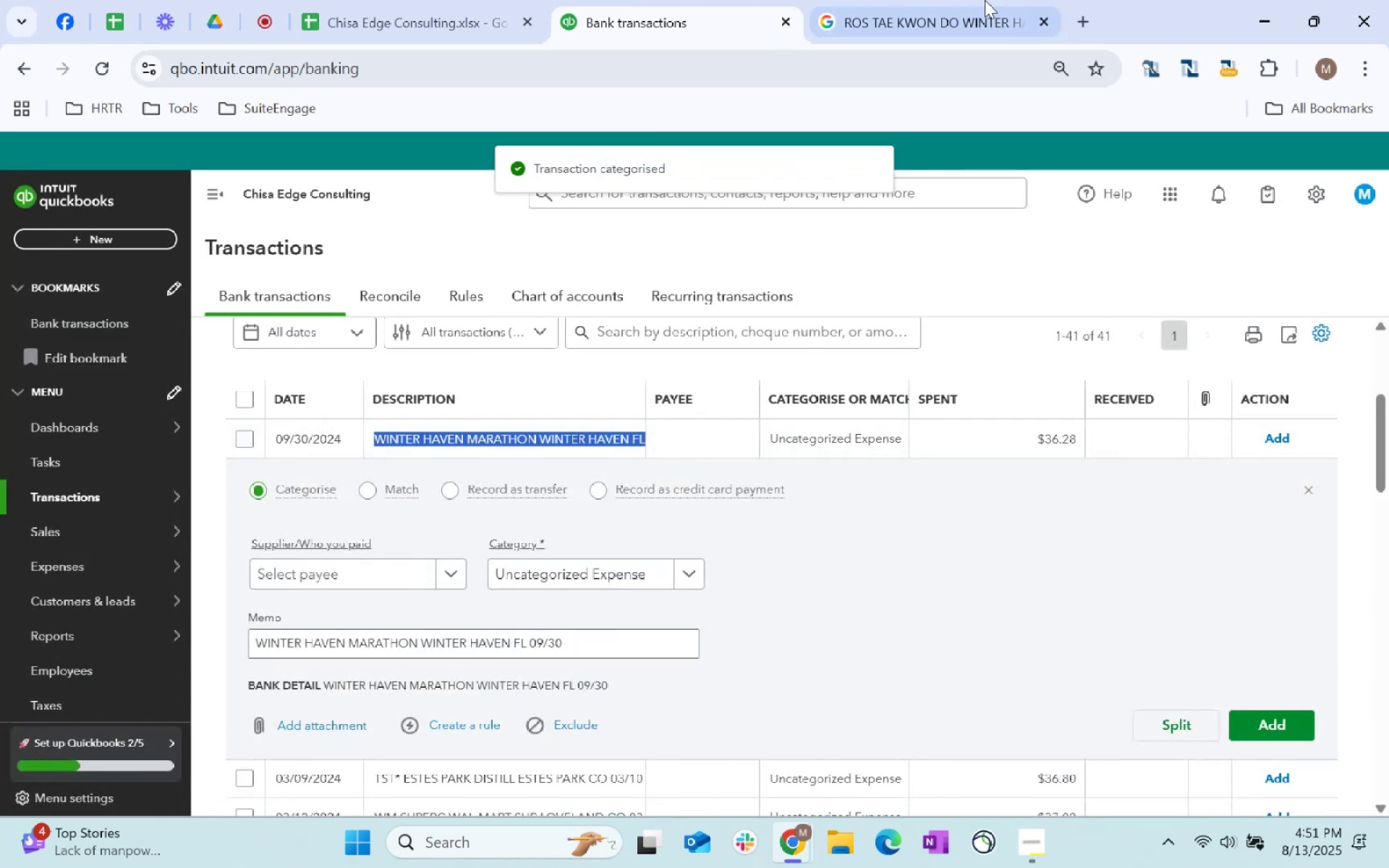 
key(Control+C)
 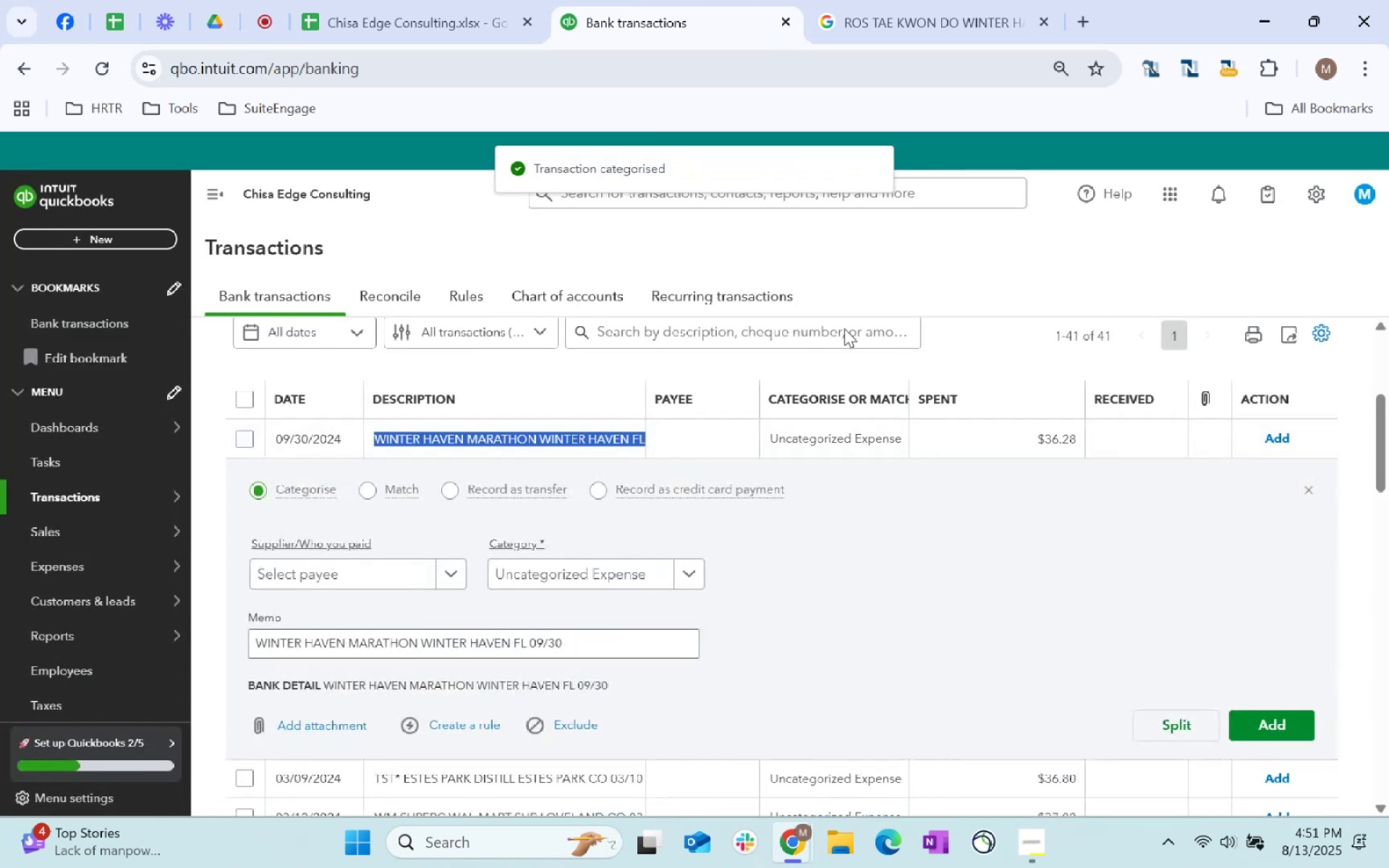 
key(Control+C)
 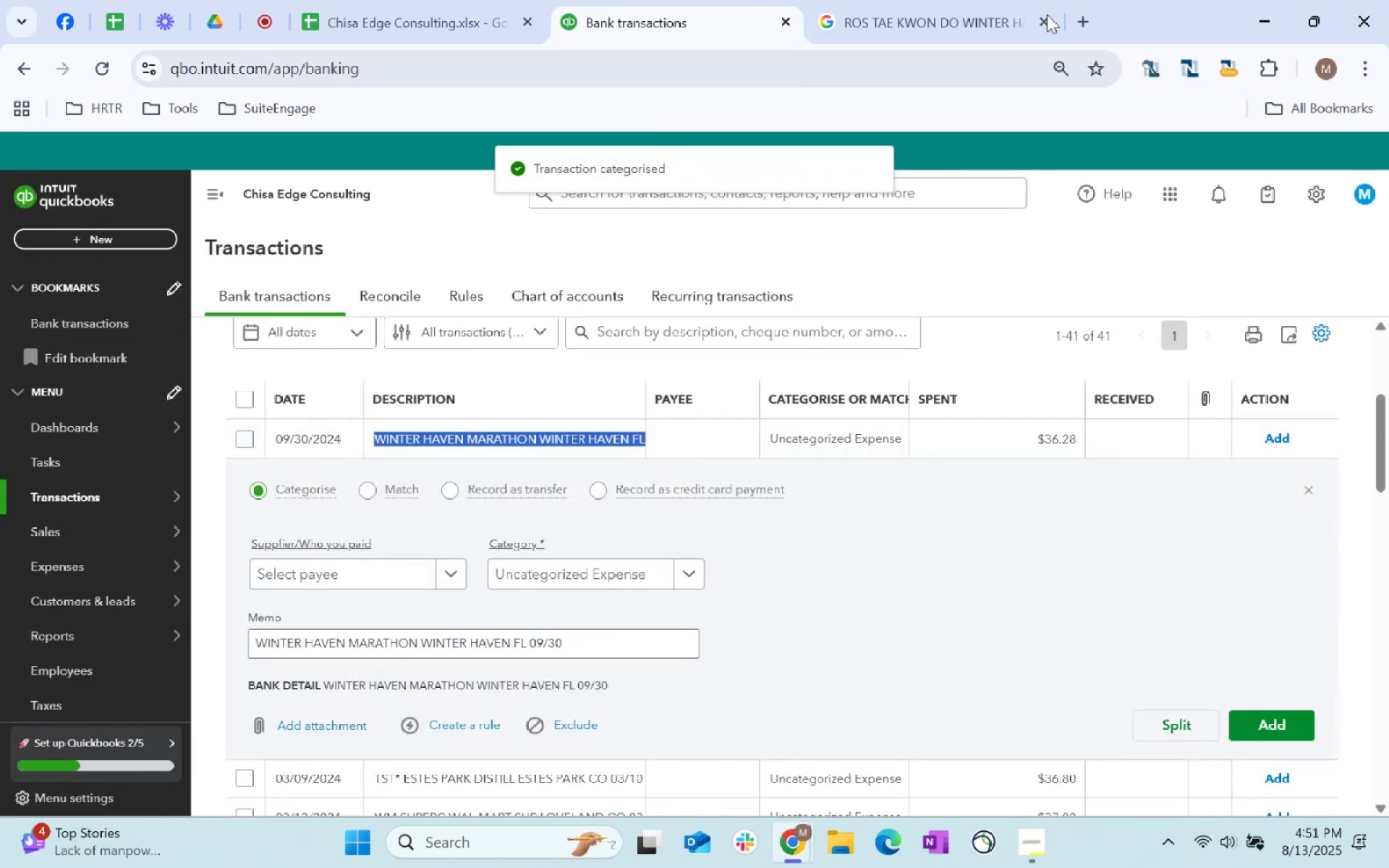 
key(Control+C)
 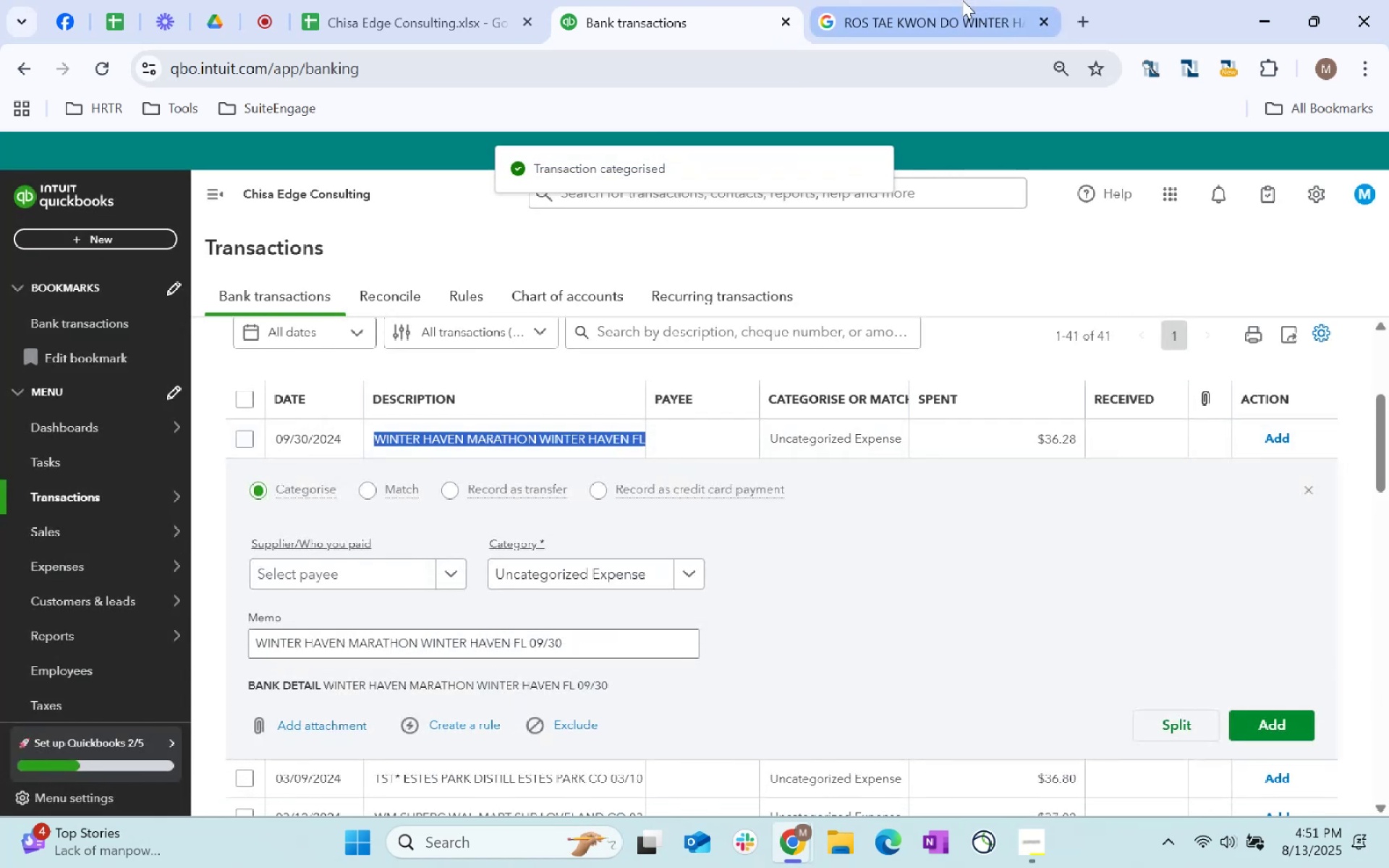 
left_click([959, 0])
 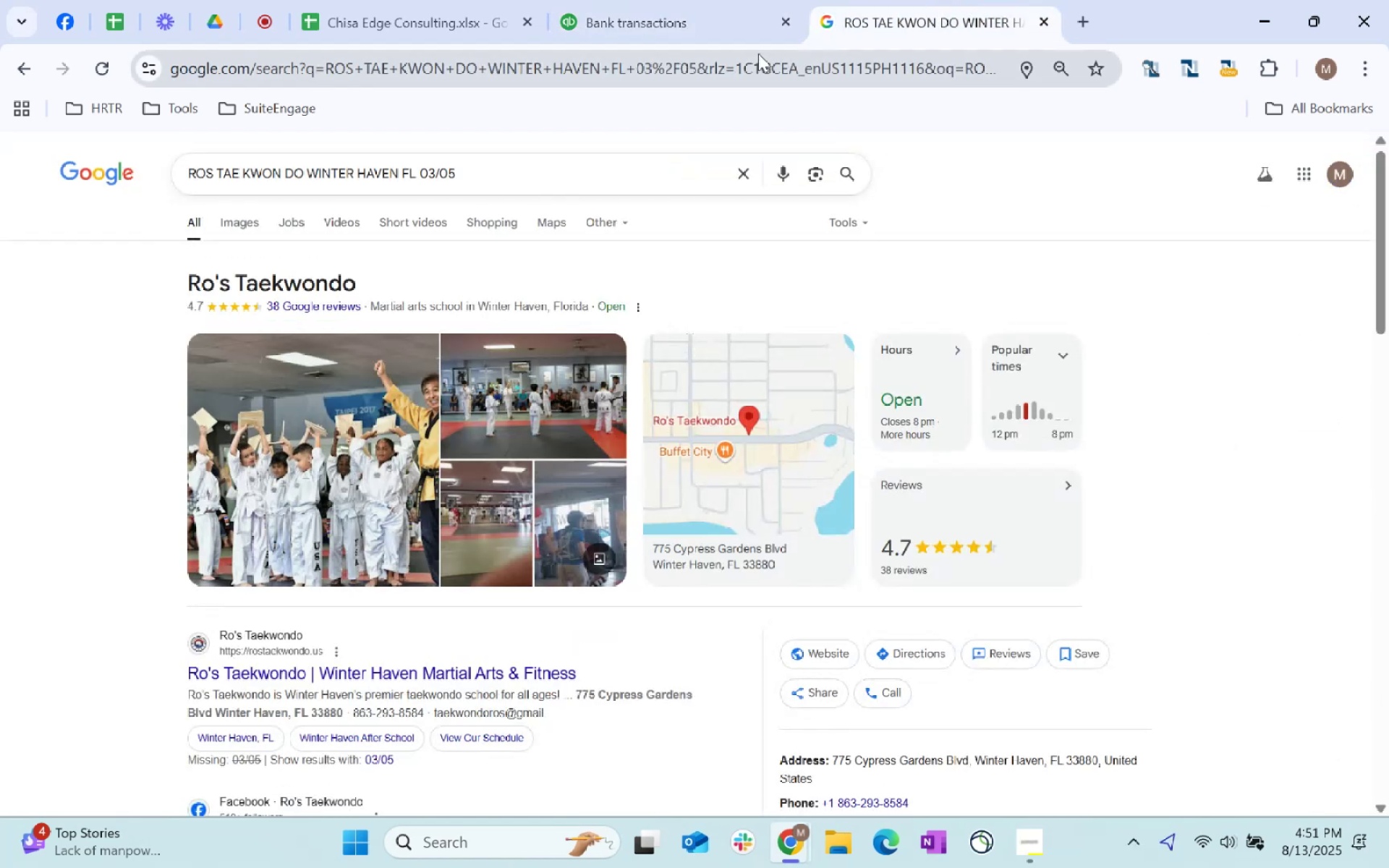 
double_click([758, 54])
 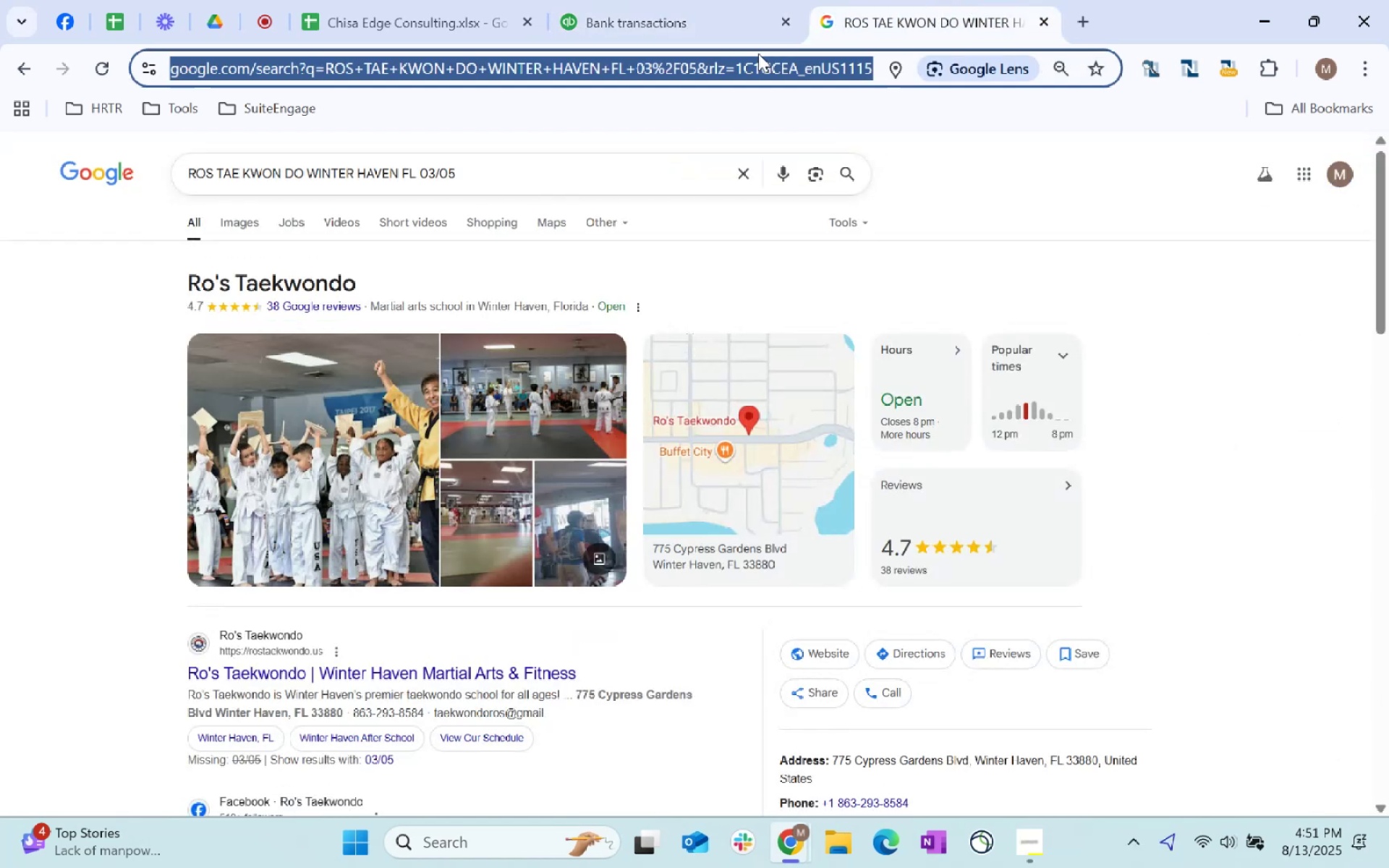 
key(Control+ControlLeft)
 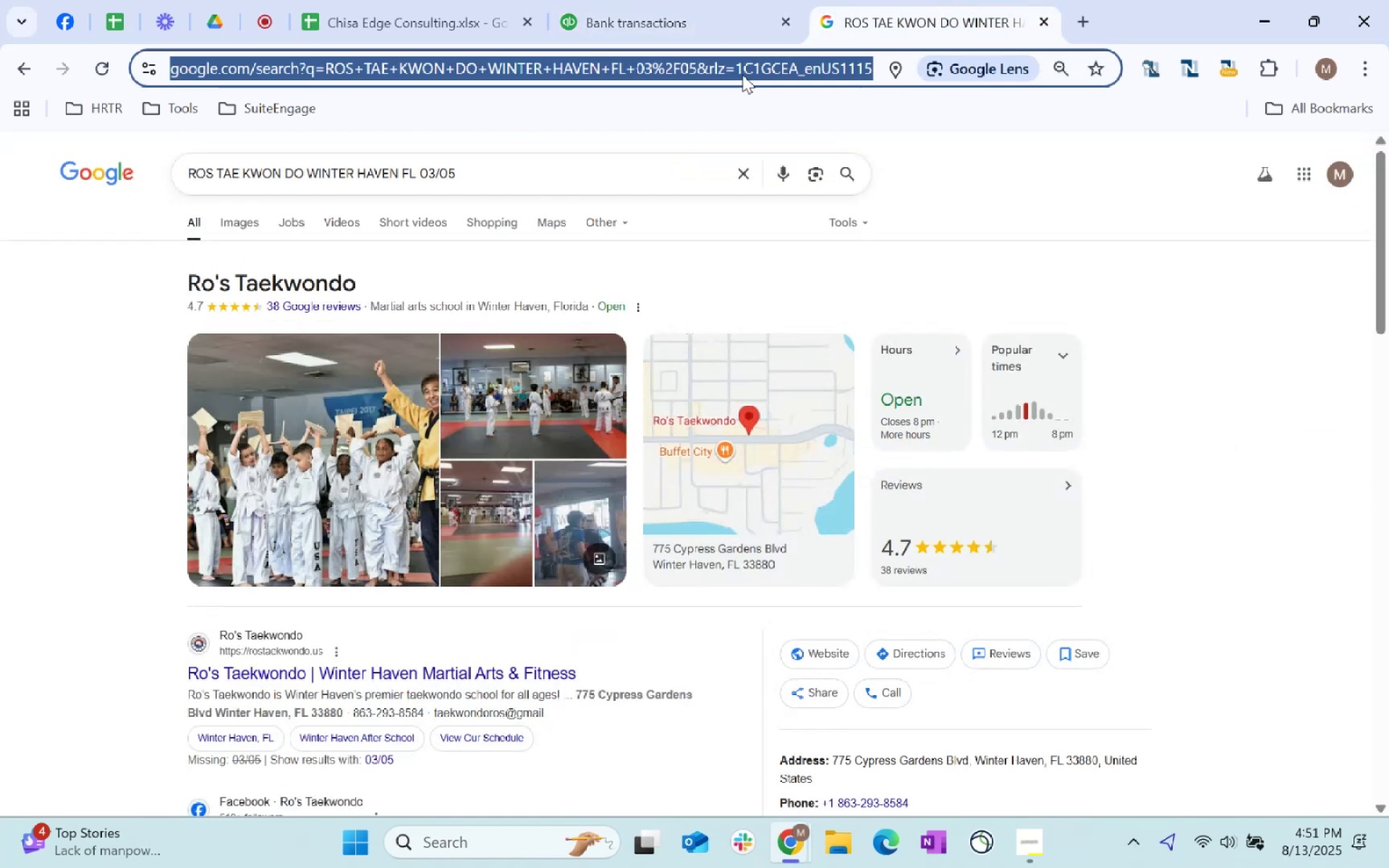 
key(Control+V)
 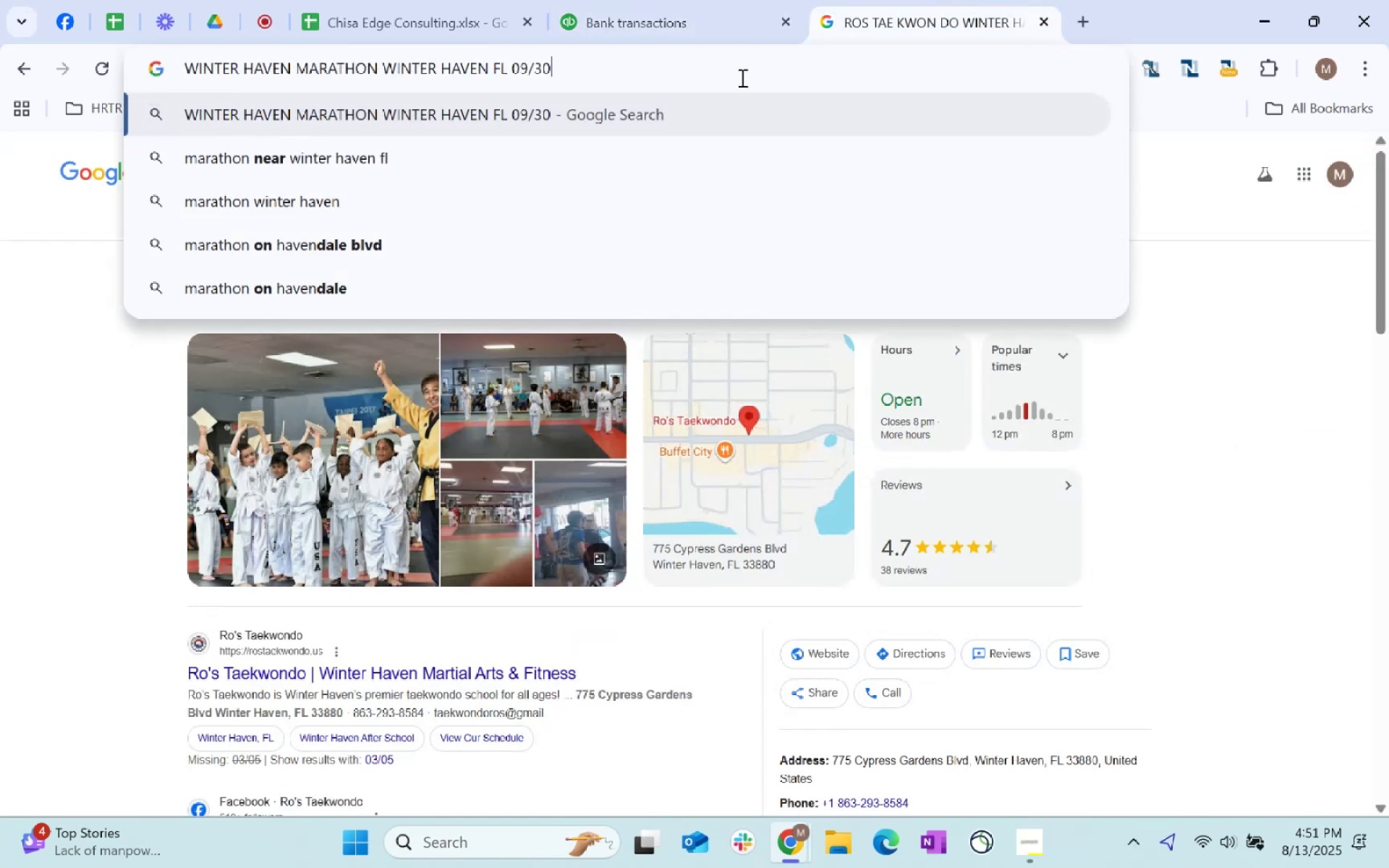 
key(Enter)
 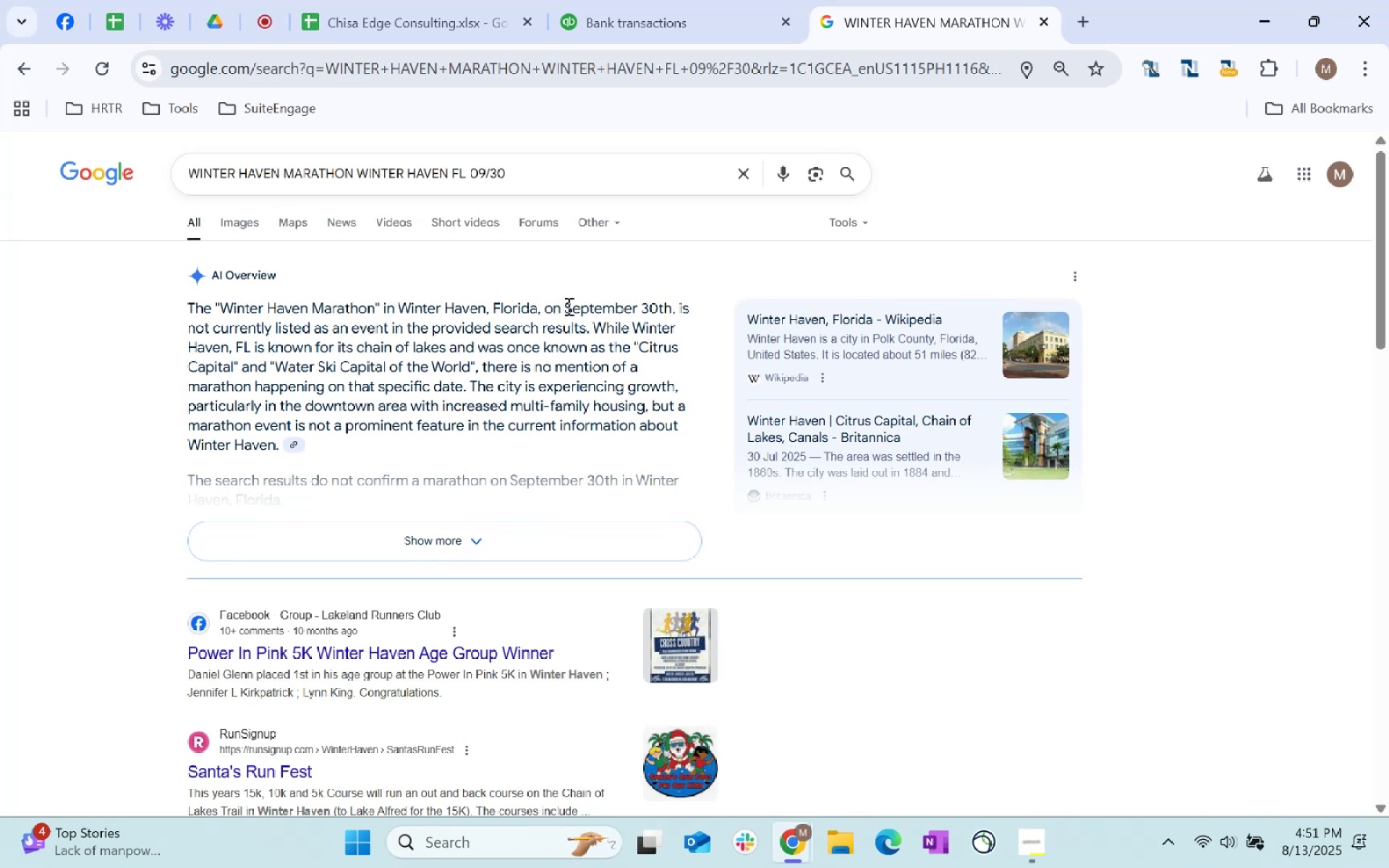 
wait(6.38)
 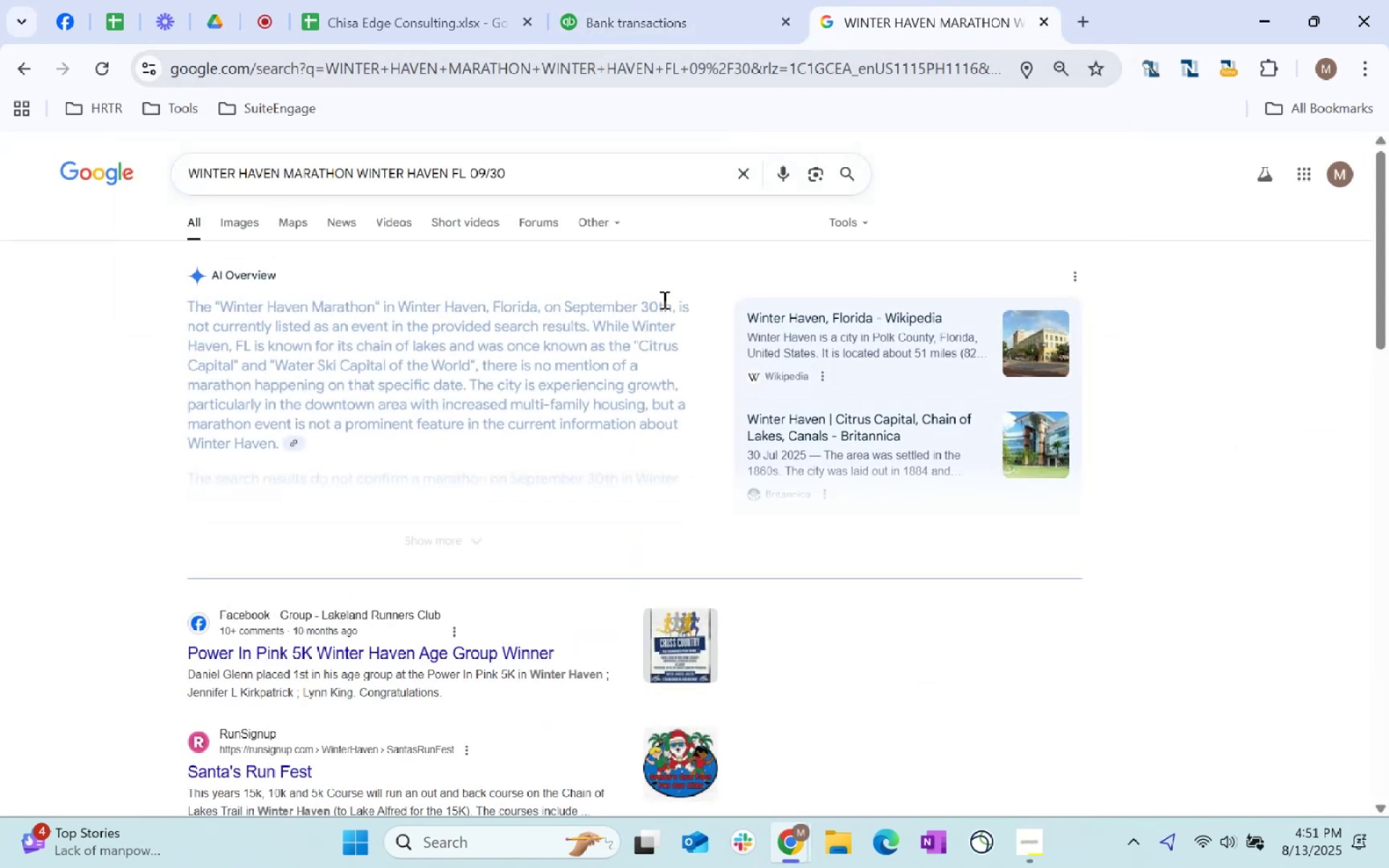 
left_click_drag(start_coordinate=[300, 323], to_coordinate=[407, 319])
 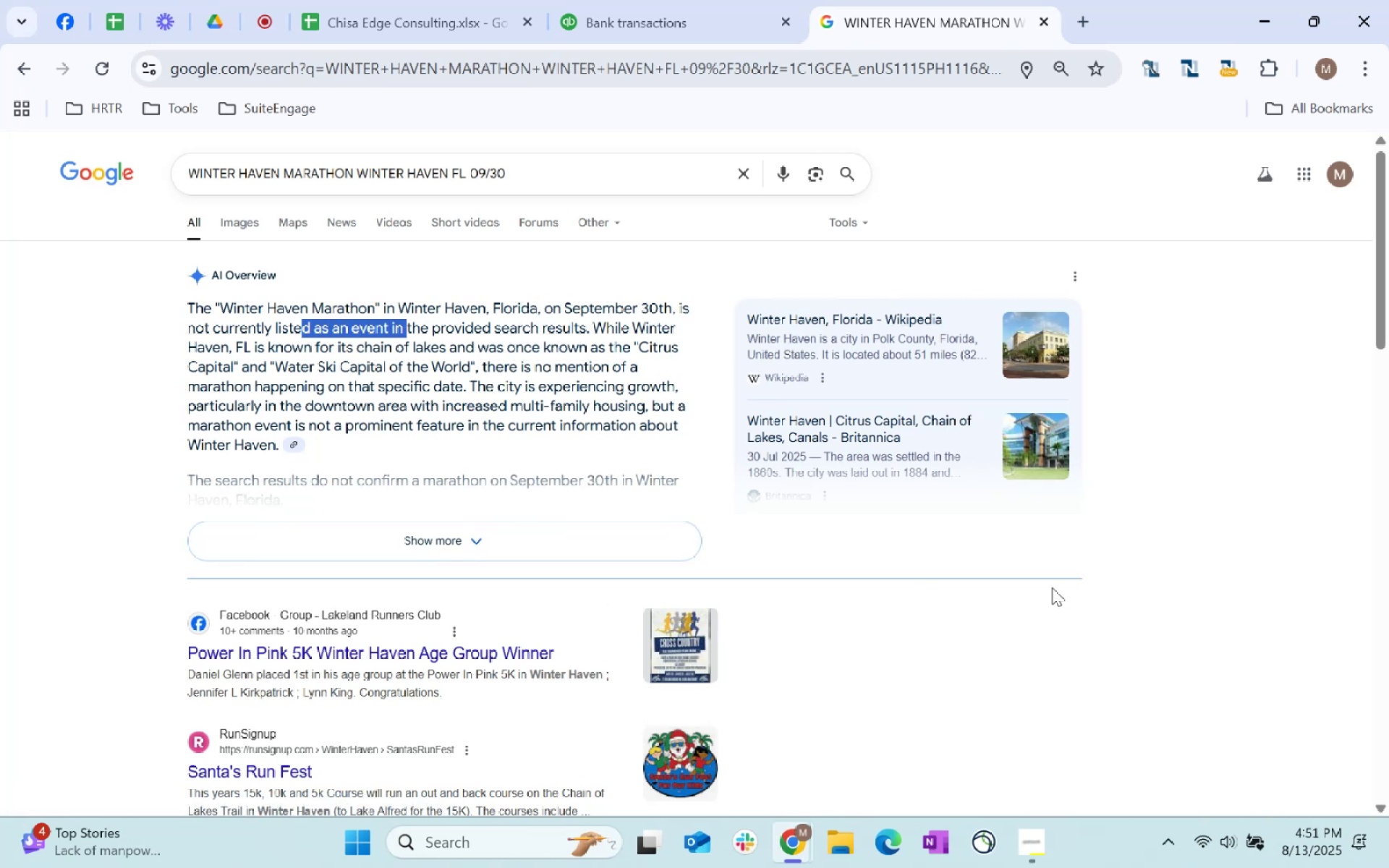 
scroll: coordinate [1060, 621], scroll_direction: down, amount: 2.0
 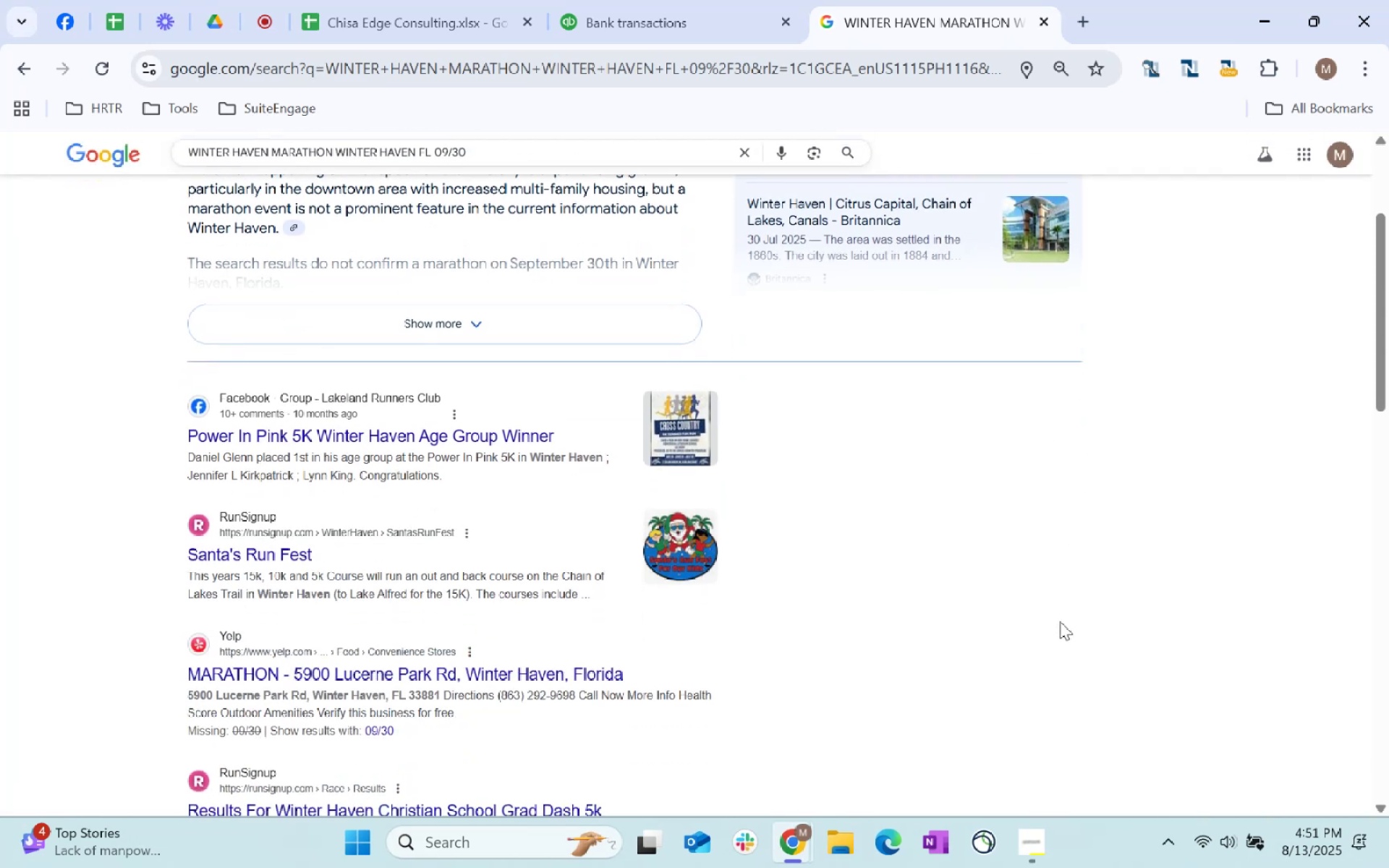 
scroll: coordinate [922, 272], scroll_direction: up, amount: 1.0
 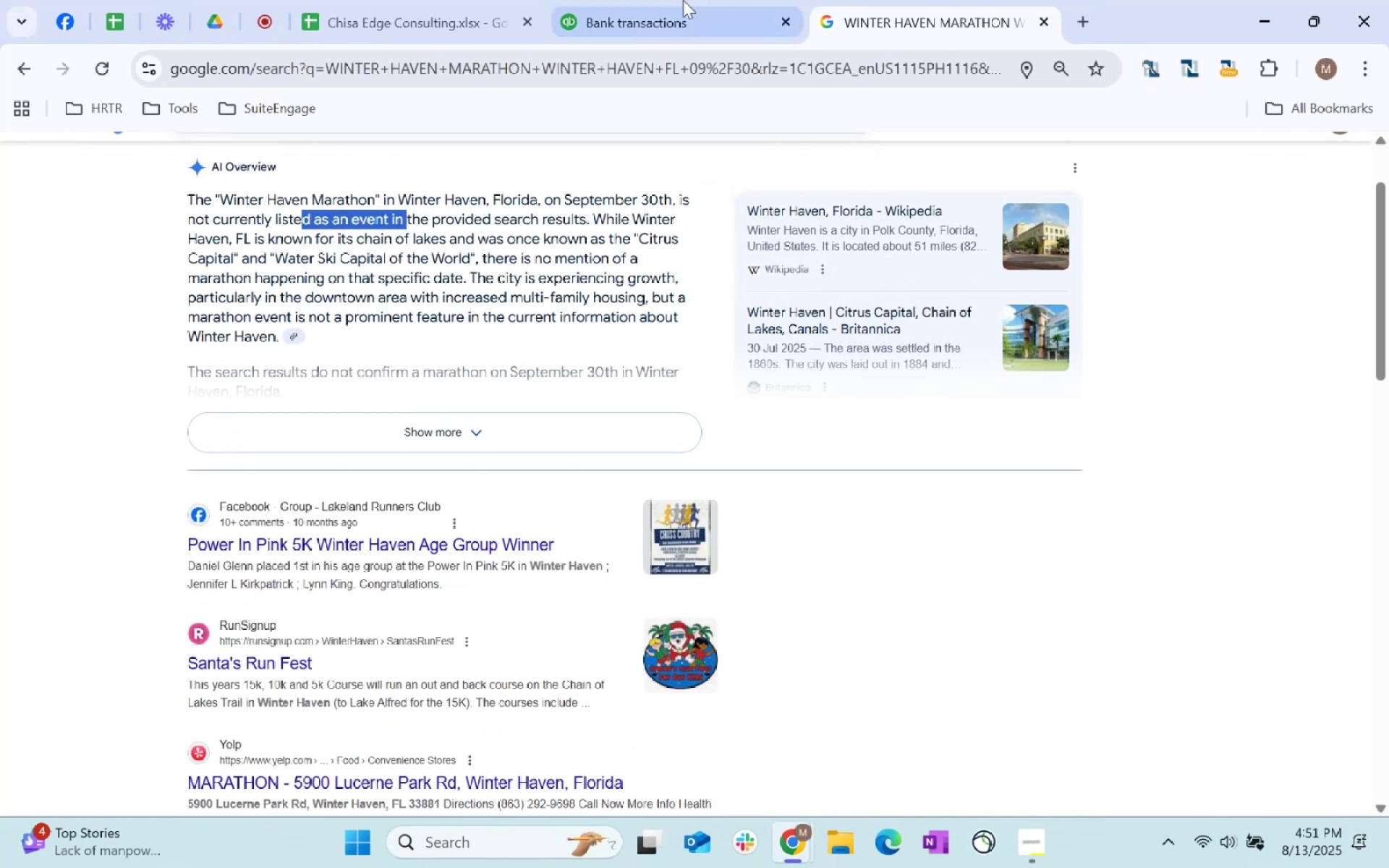 
left_click([678, 0])
 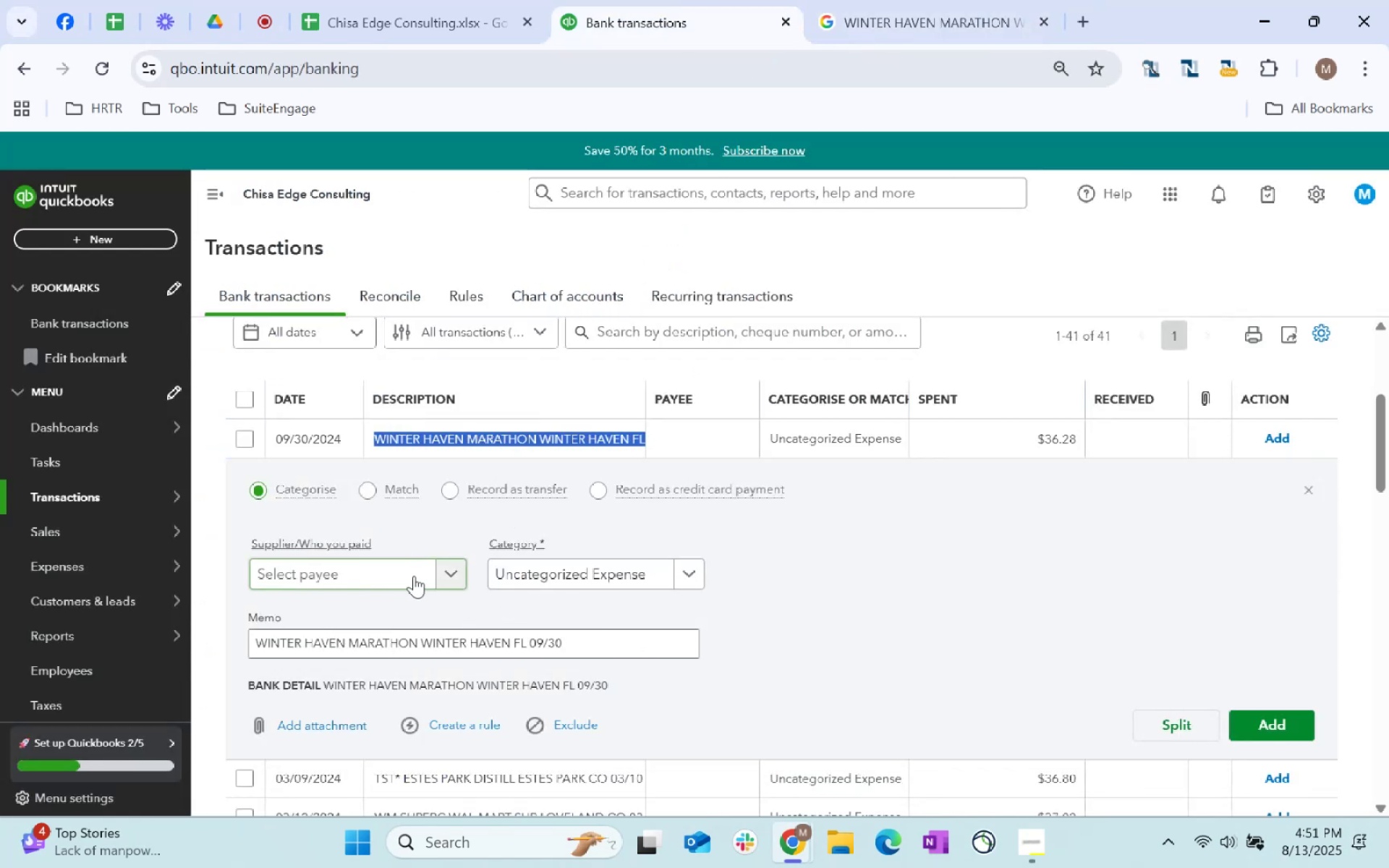 
left_click([412, 576])
 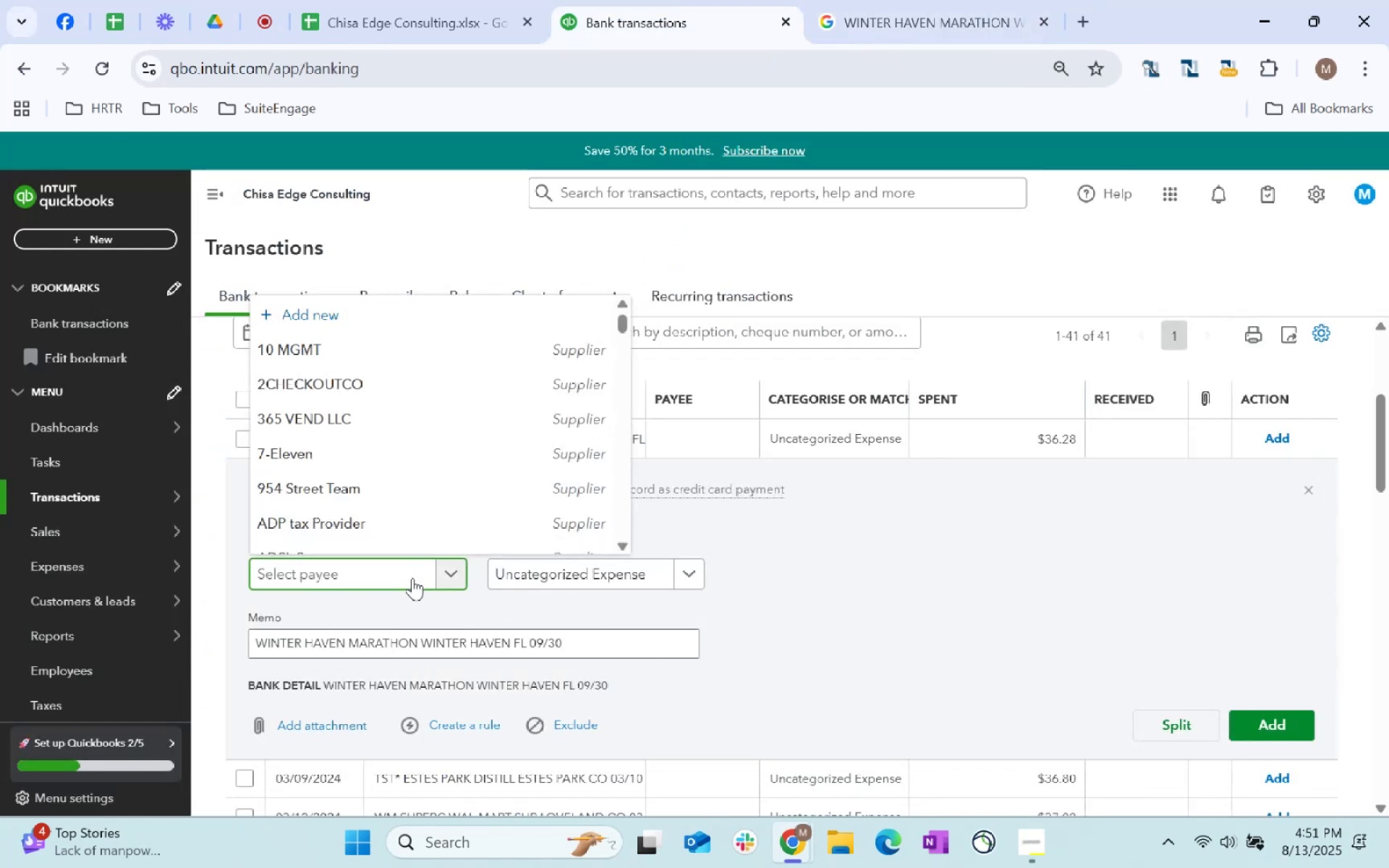 
type(other)
key(Tab)
type(other ex)
key(Tab)
 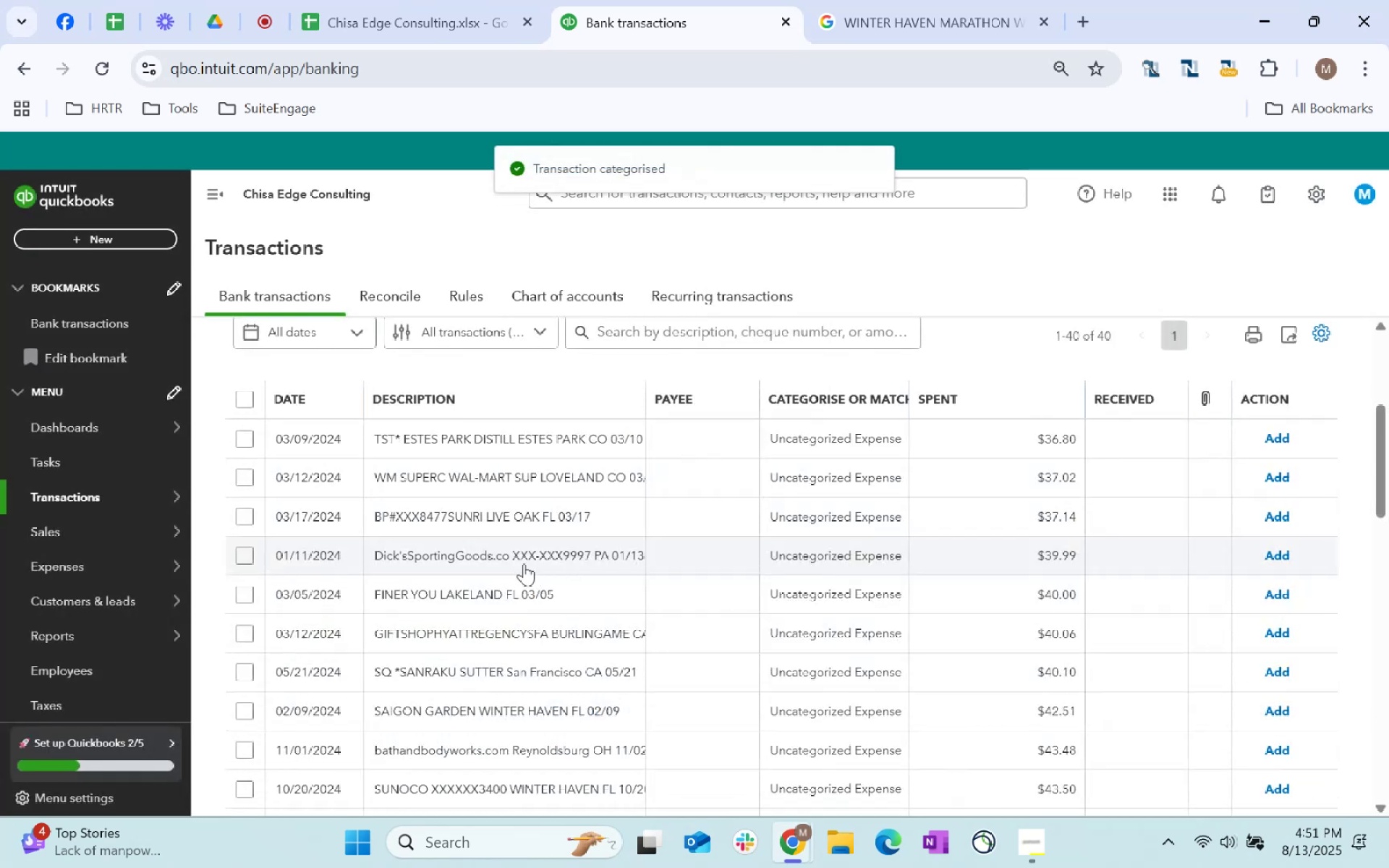 
left_click([532, 438])
 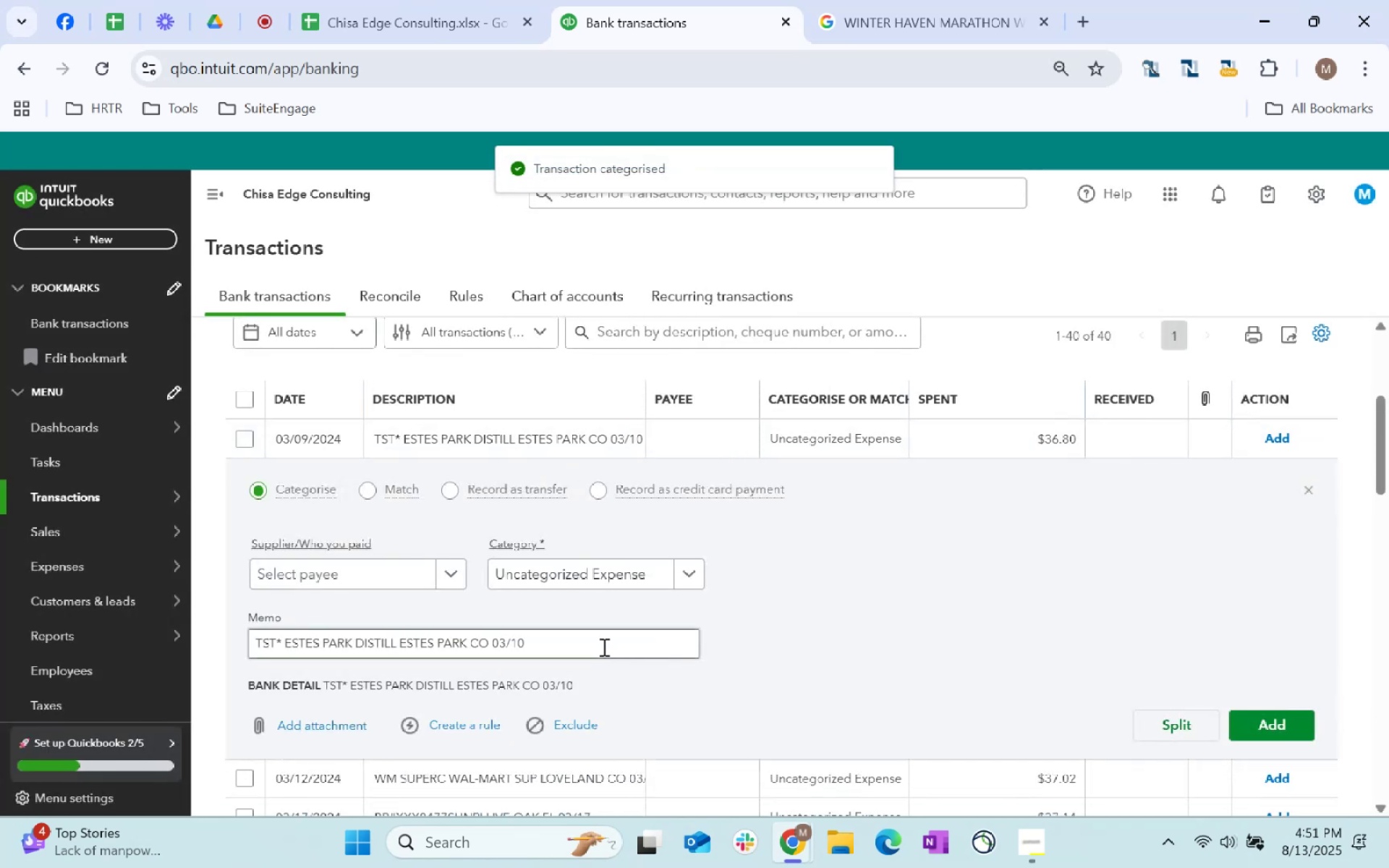 
left_click_drag(start_coordinate=[569, 636], to_coordinate=[0, 648])
 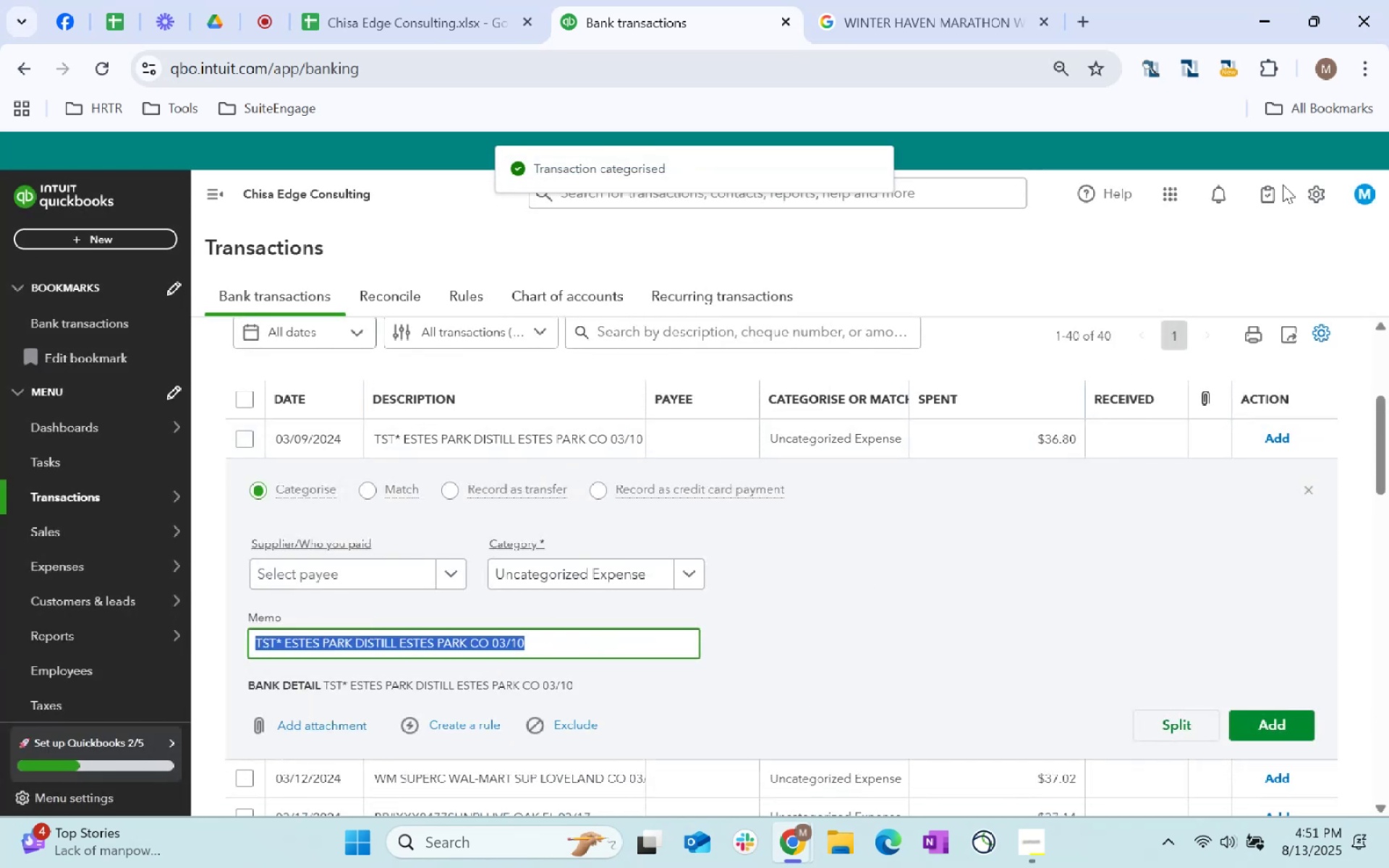 
key(Control+C)
 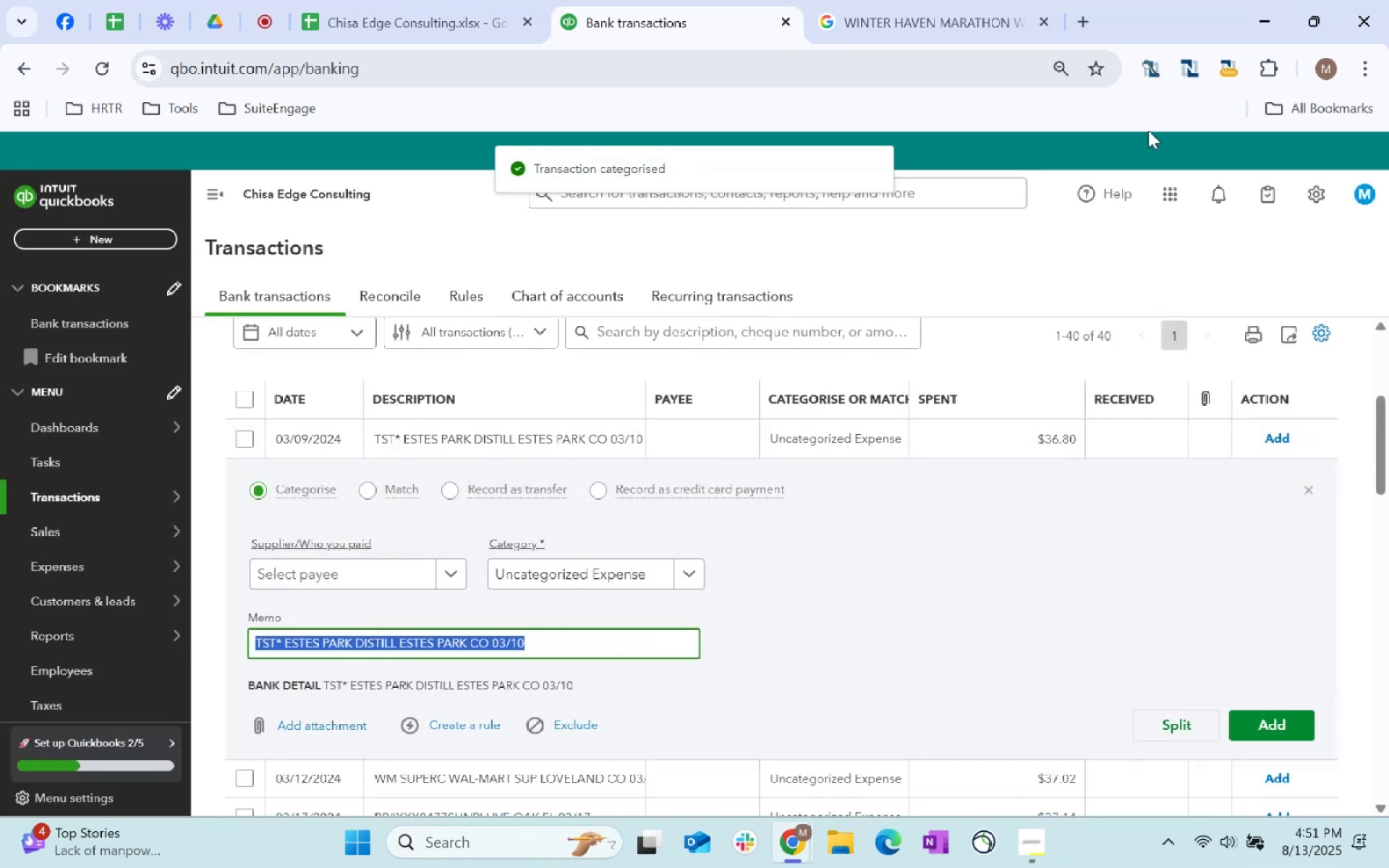 
key(Control+C)
 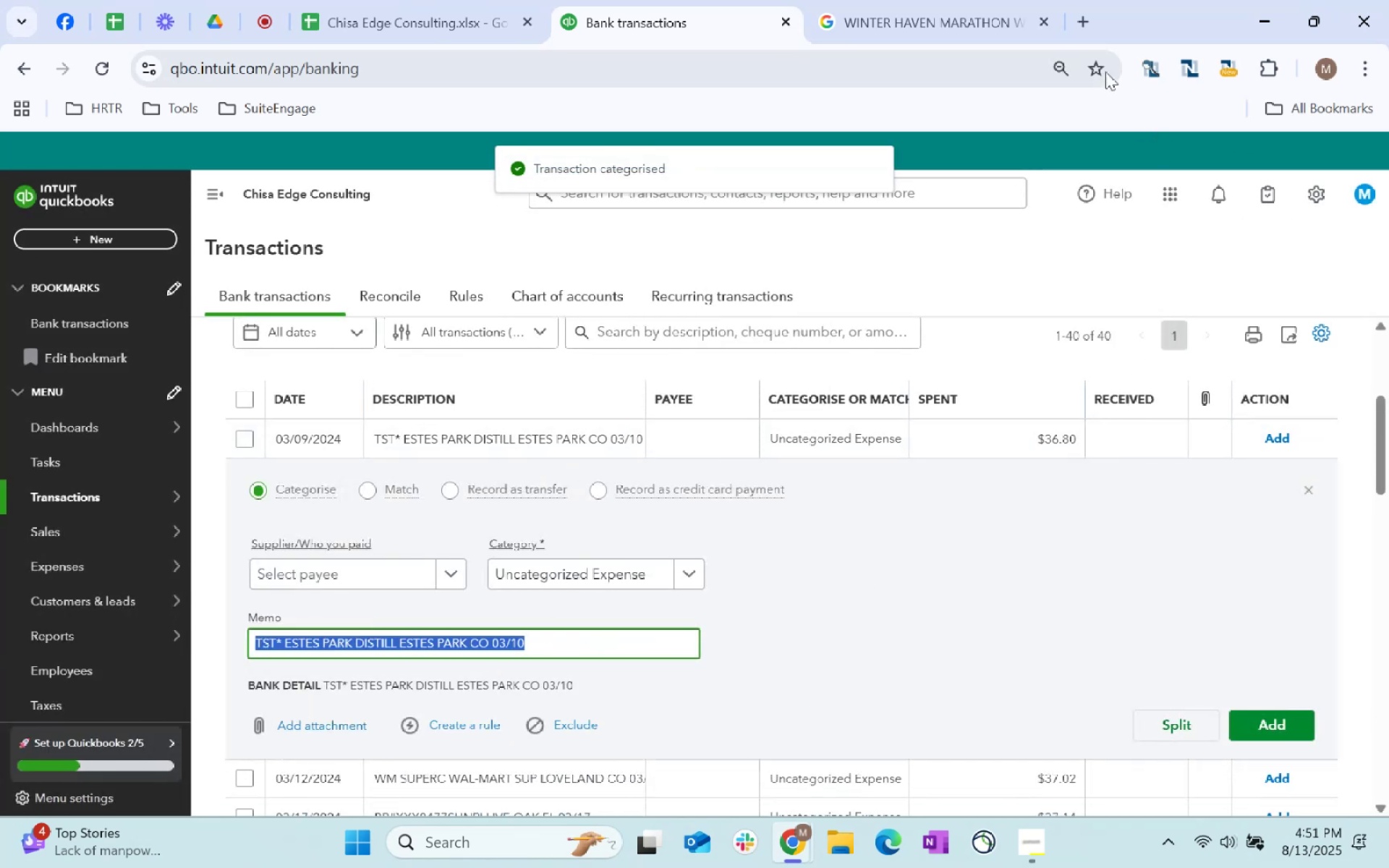 
key(Control+C)
 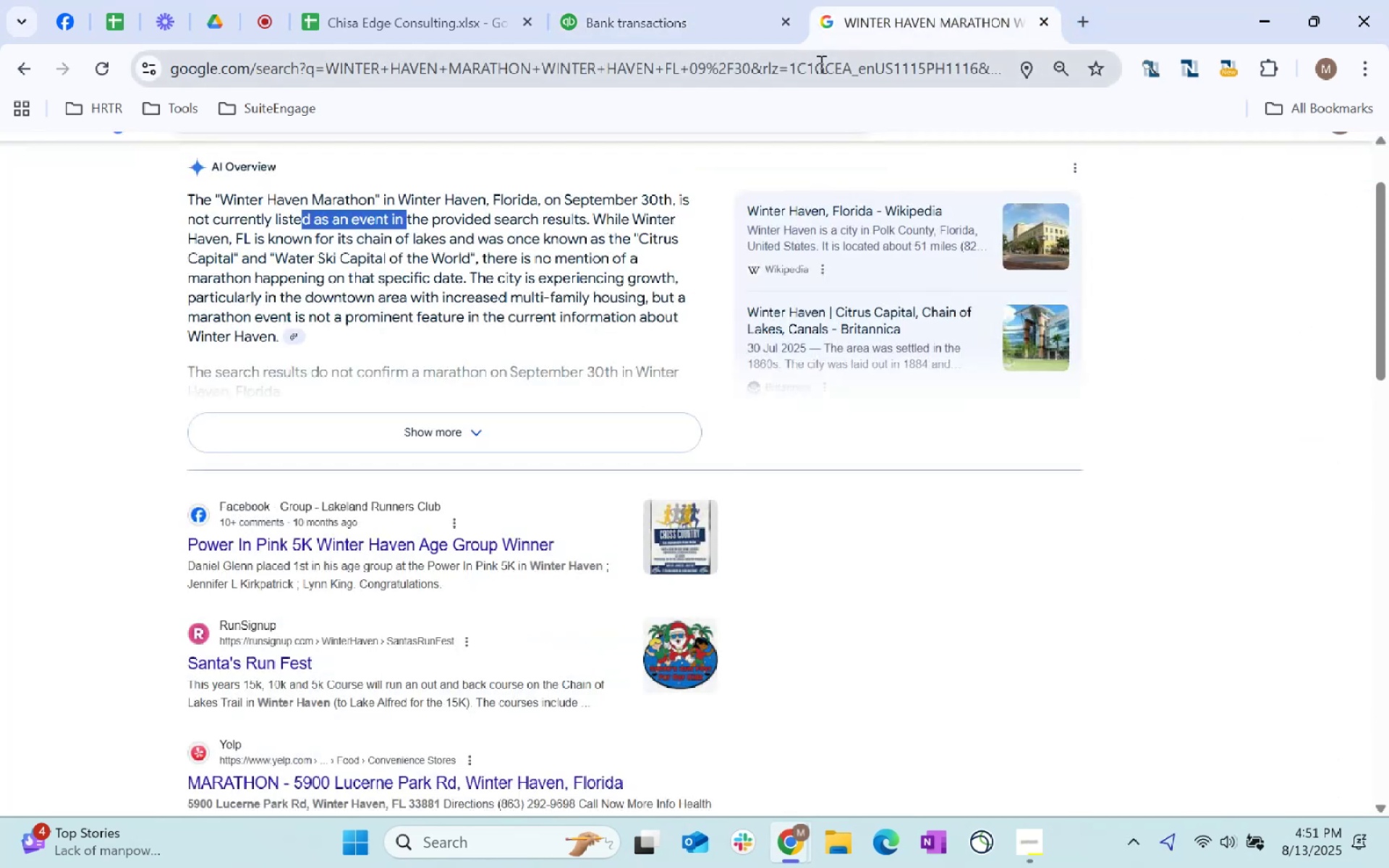 
key(Control+ControlLeft)
 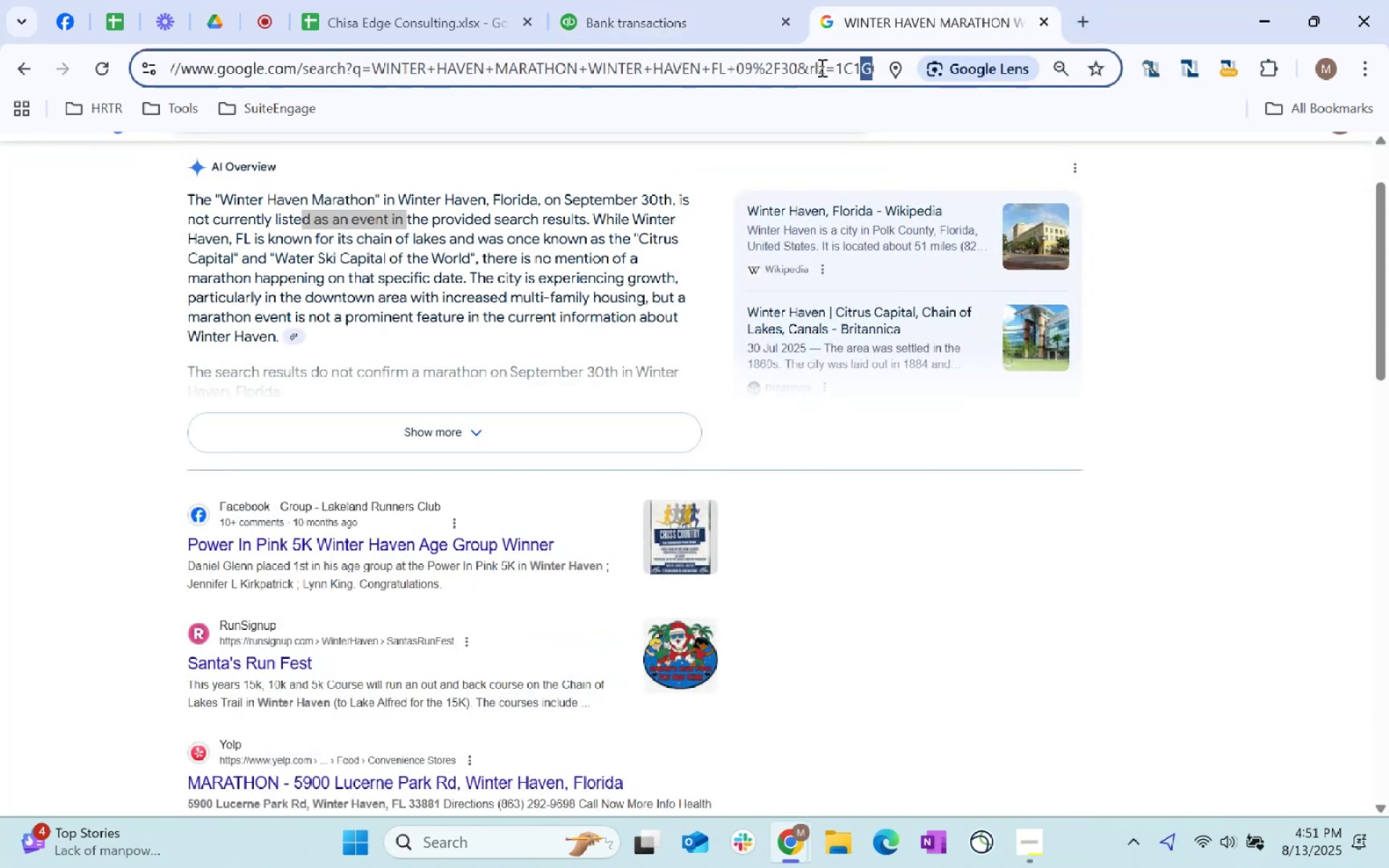 
key(Control+V)
 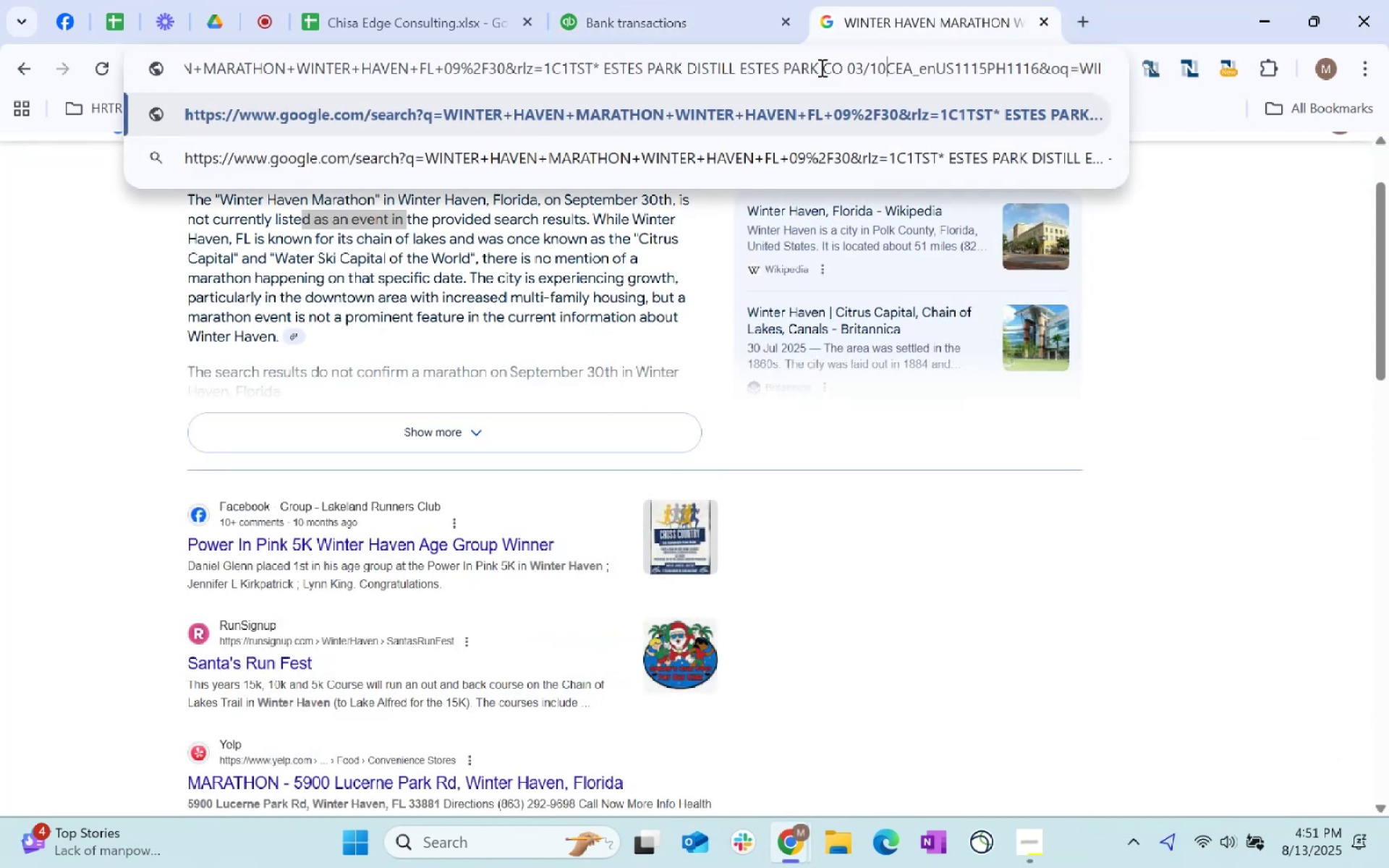 
key(Enter)
 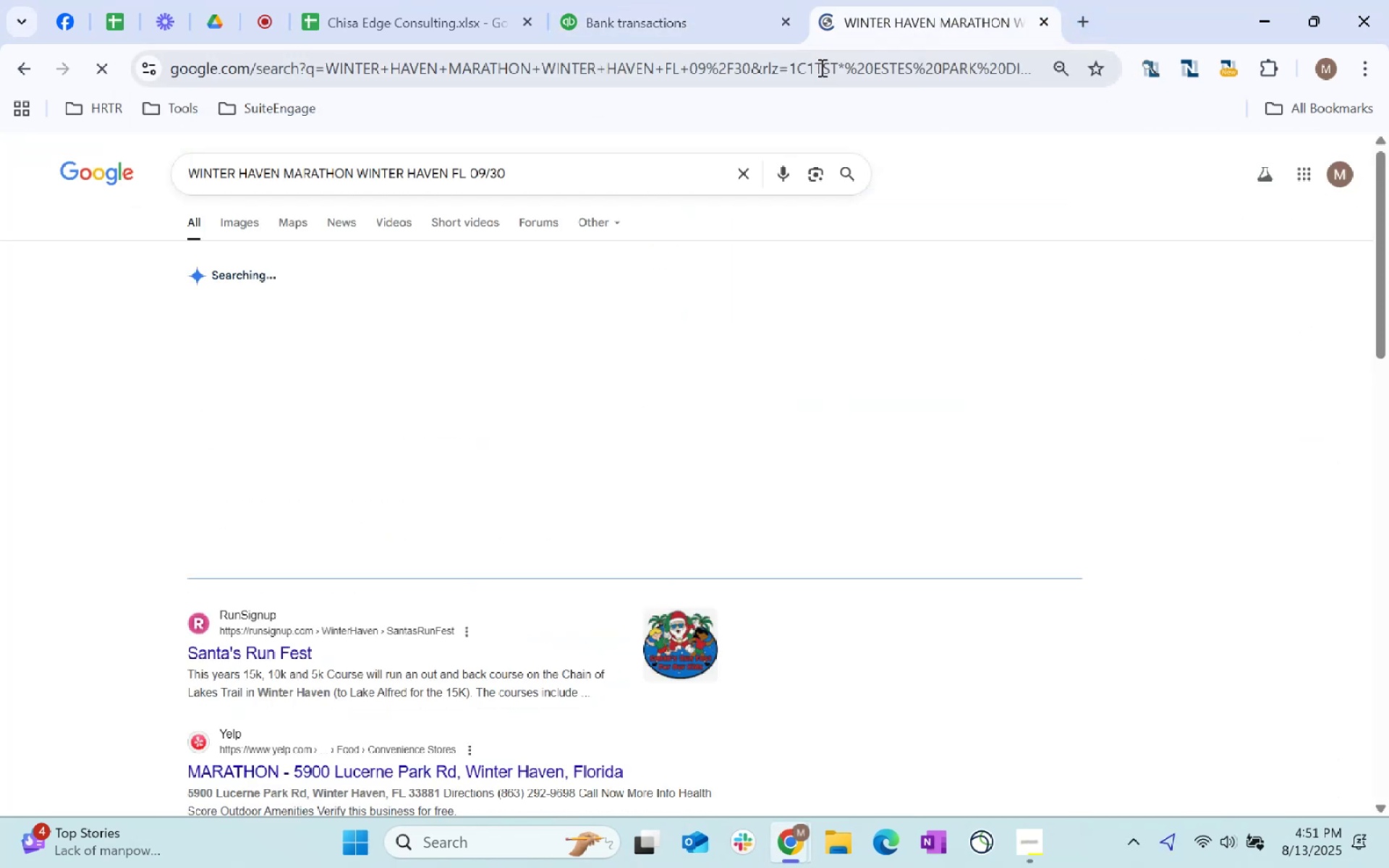 
key(Control+ControlLeft)
 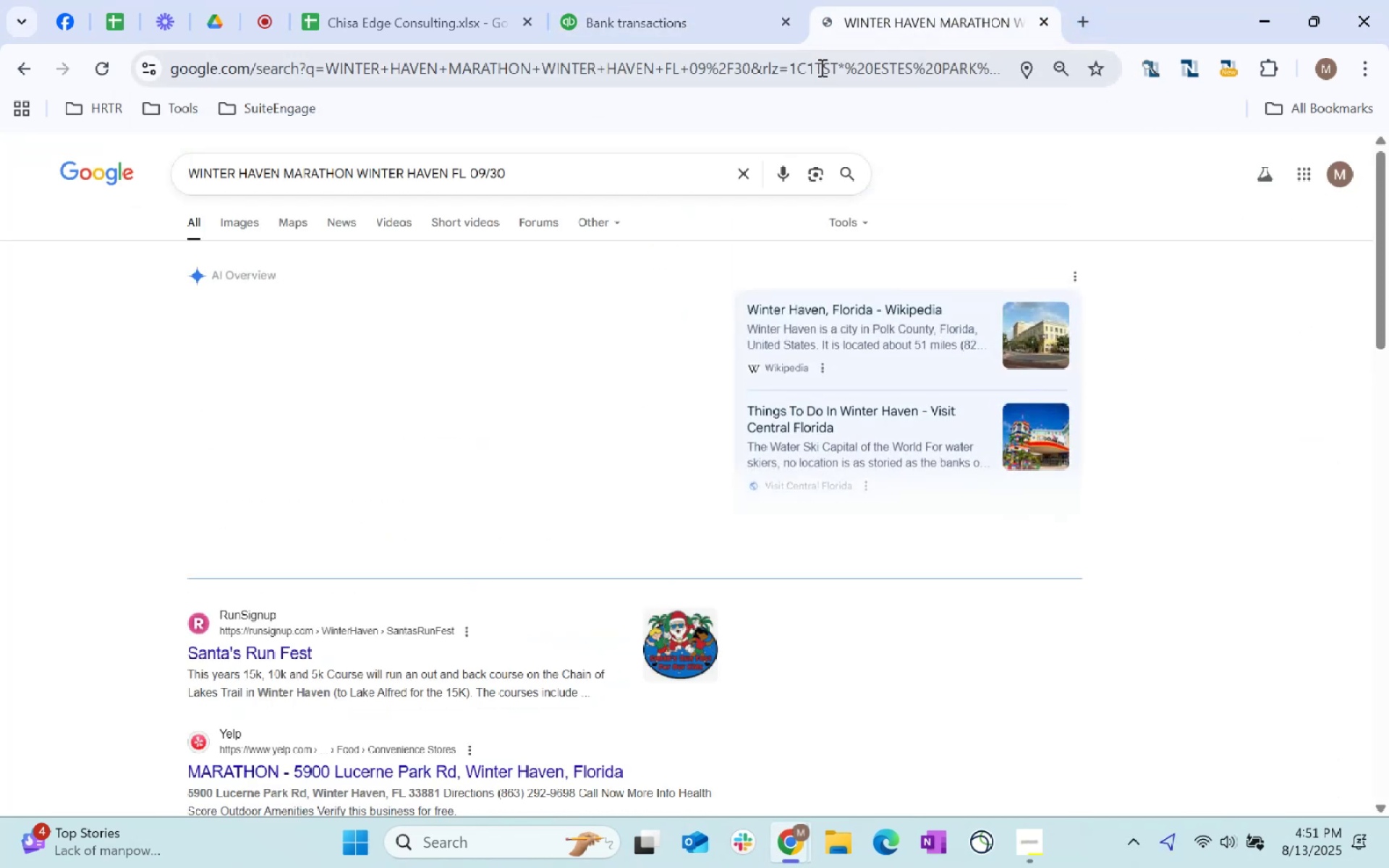 
key(Control+A)
 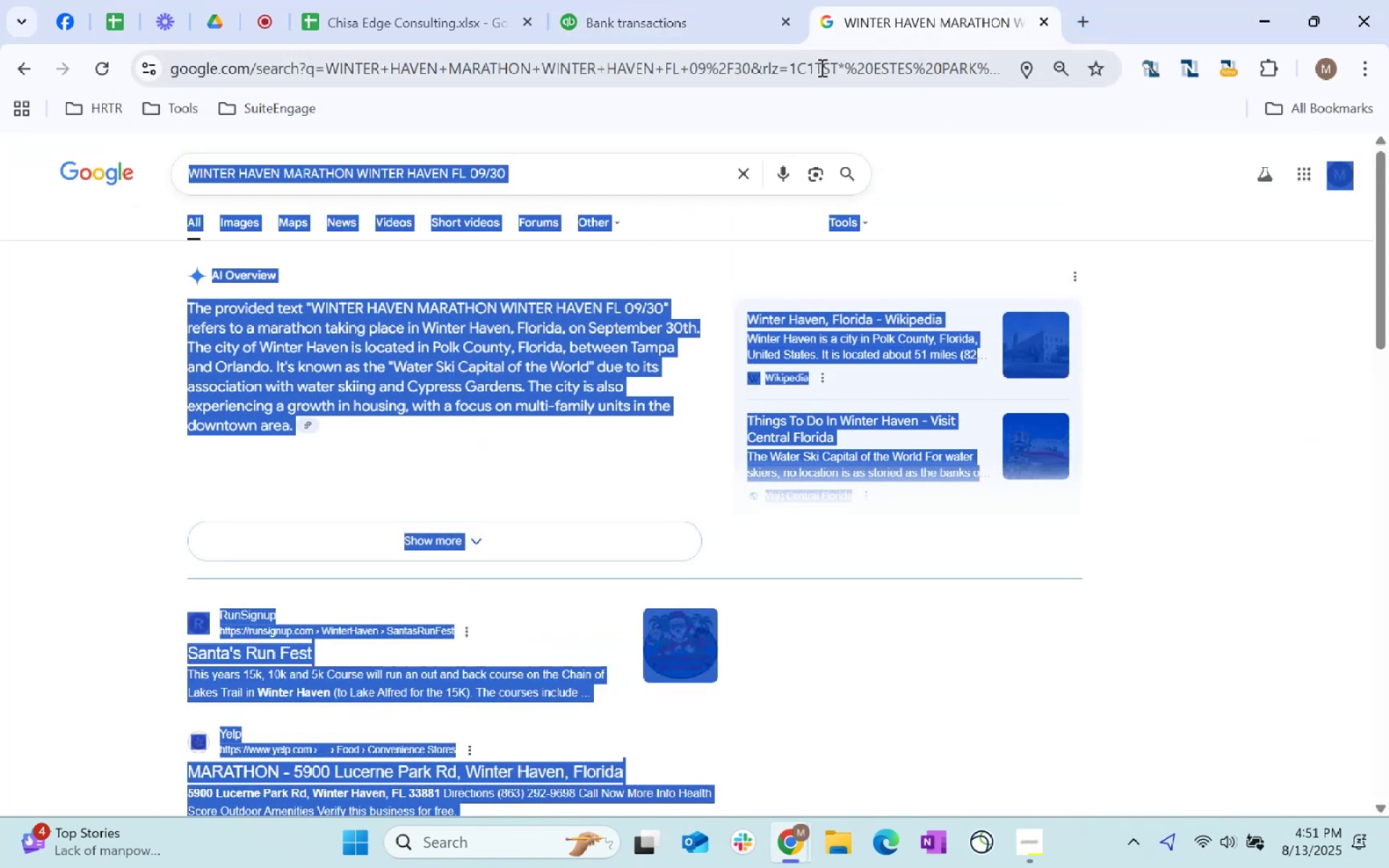 
left_click_drag(start_coordinate=[822, 67], to_coordinate=[782, 50])
 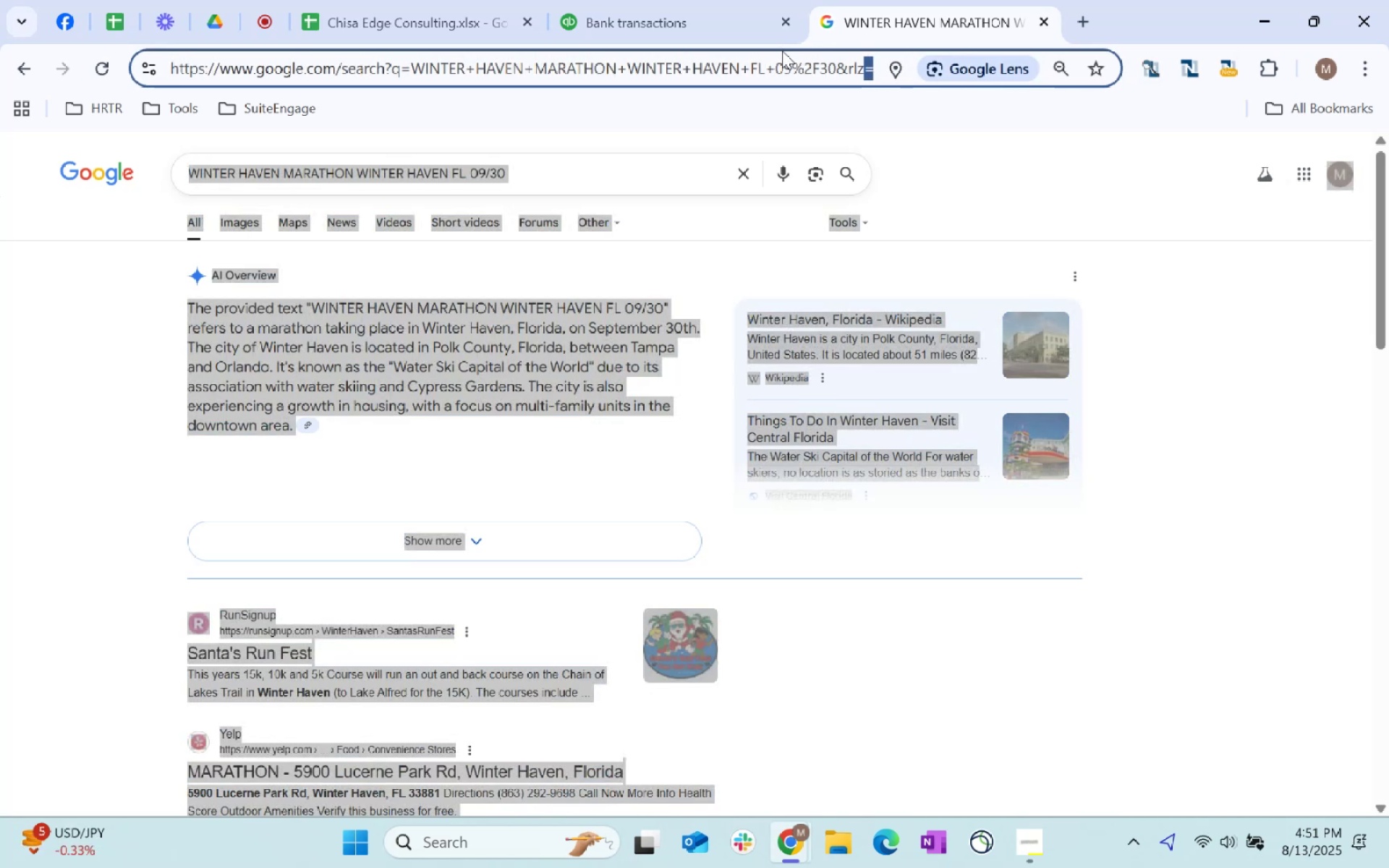 
key(Control+A)
 